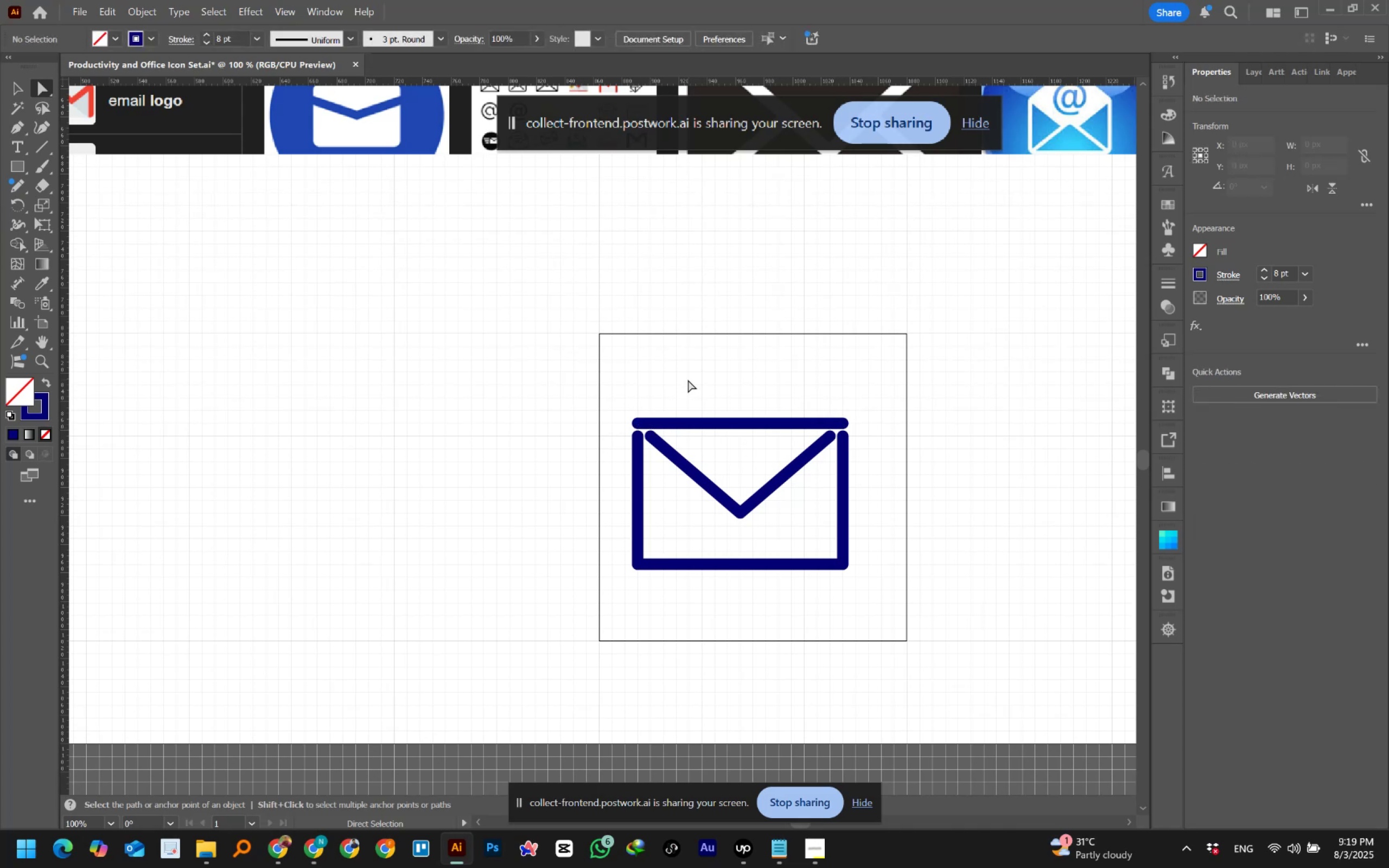 
hold_key(key=AltLeft, duration=0.64)
scroll: coordinate [688, 380], scroll_direction: down, amount: 1.0
 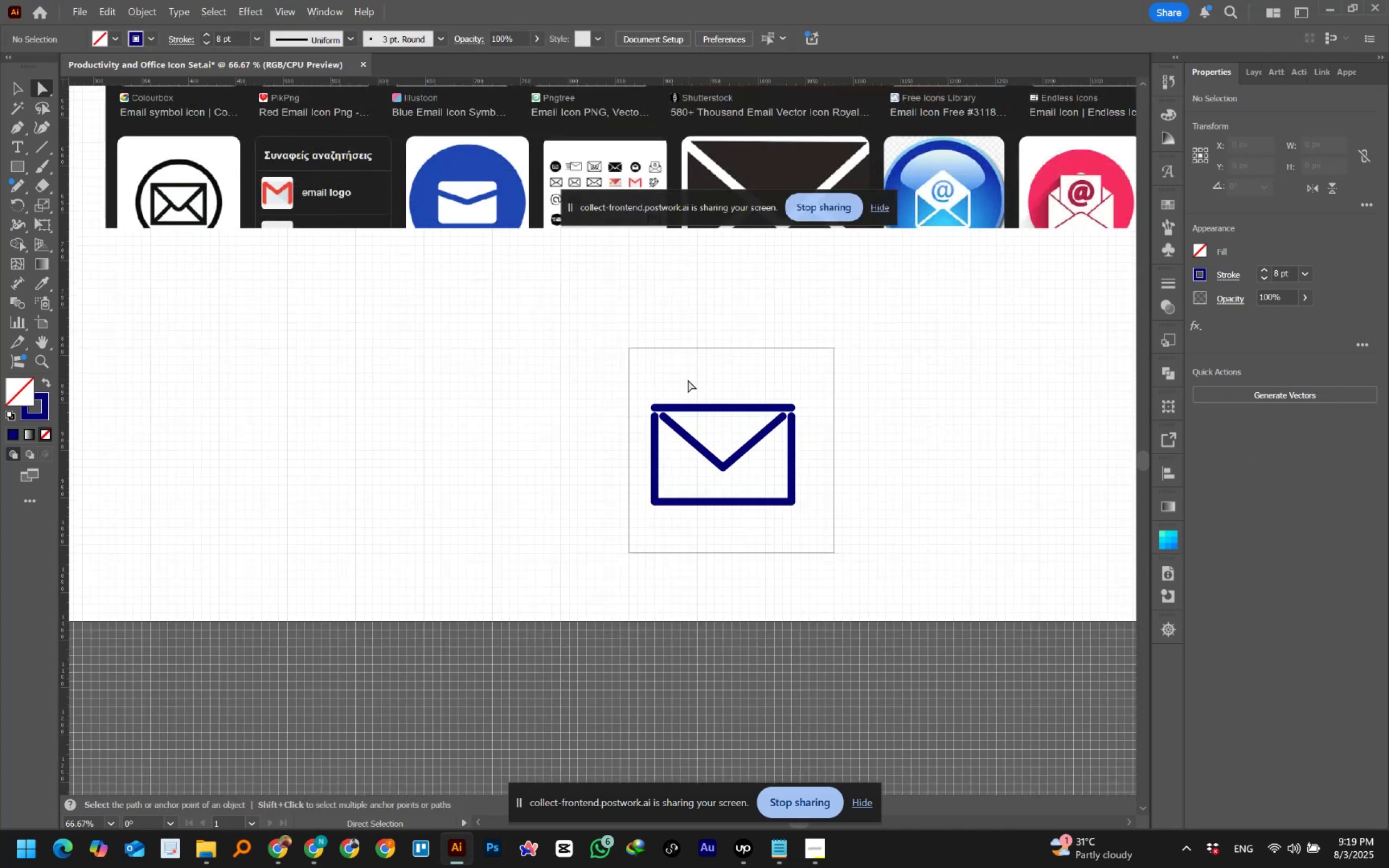 
hold_key(key=AltLeft, duration=0.42)
 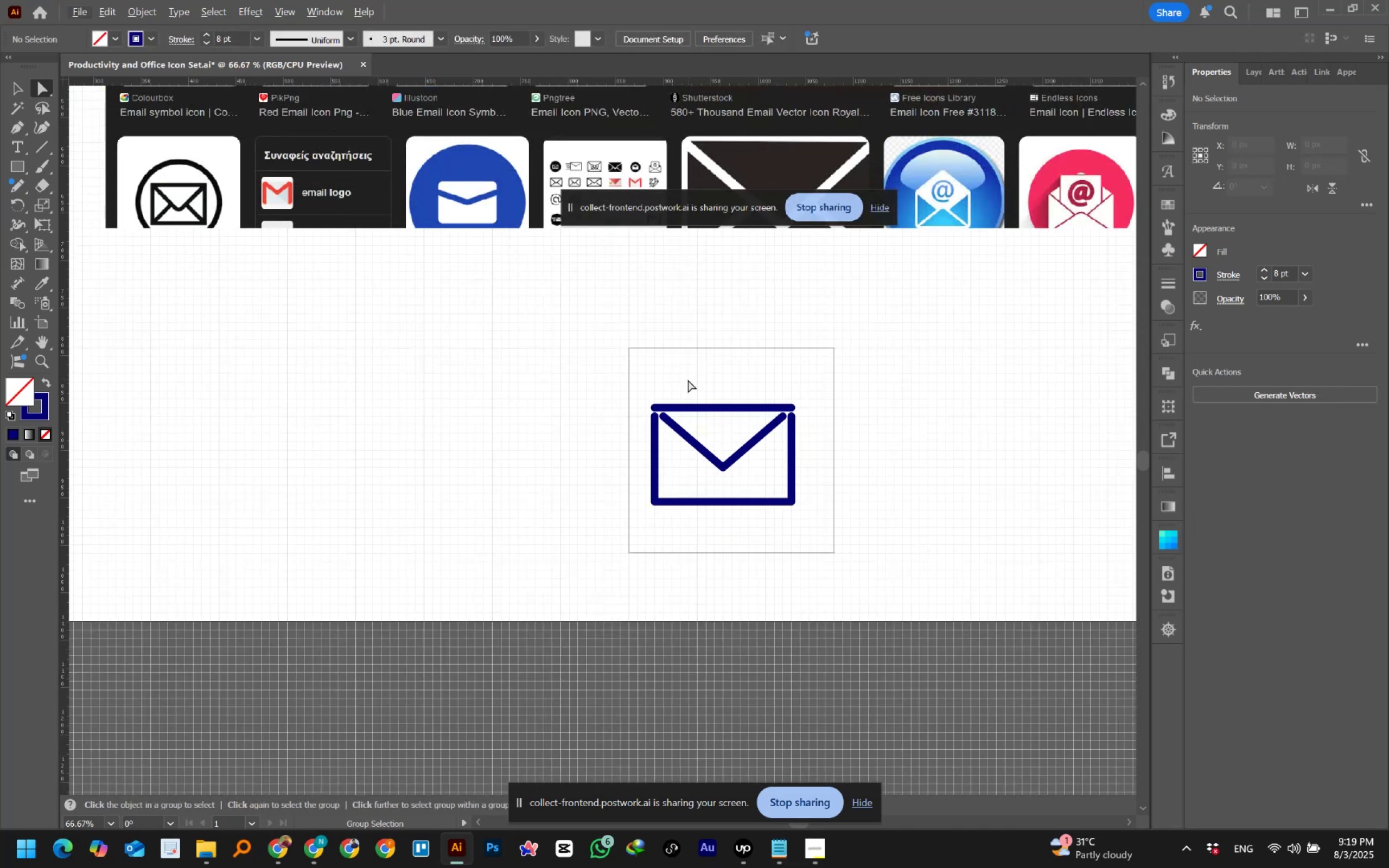 
key(Control+Z)
 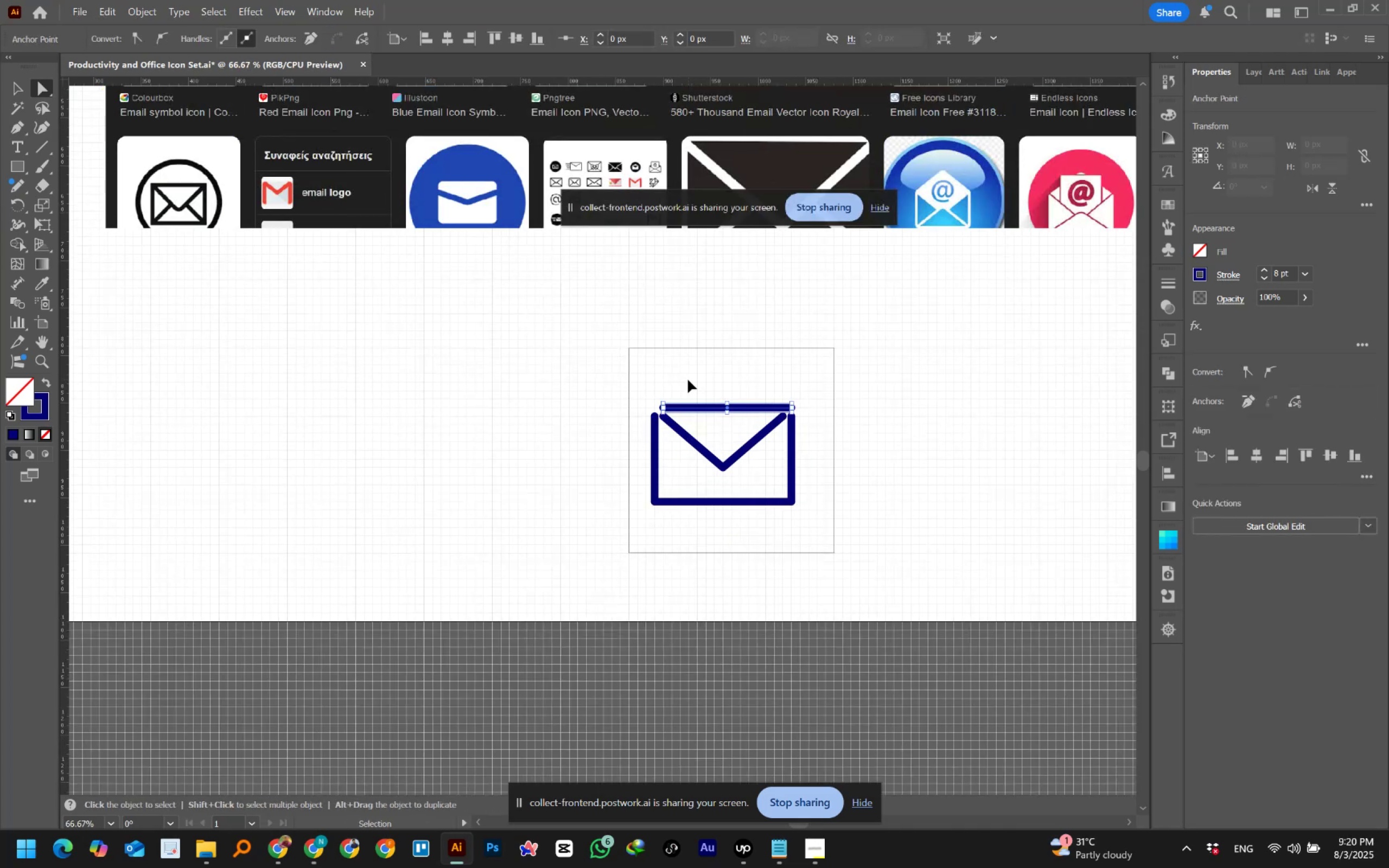 
key(Control+Z)
 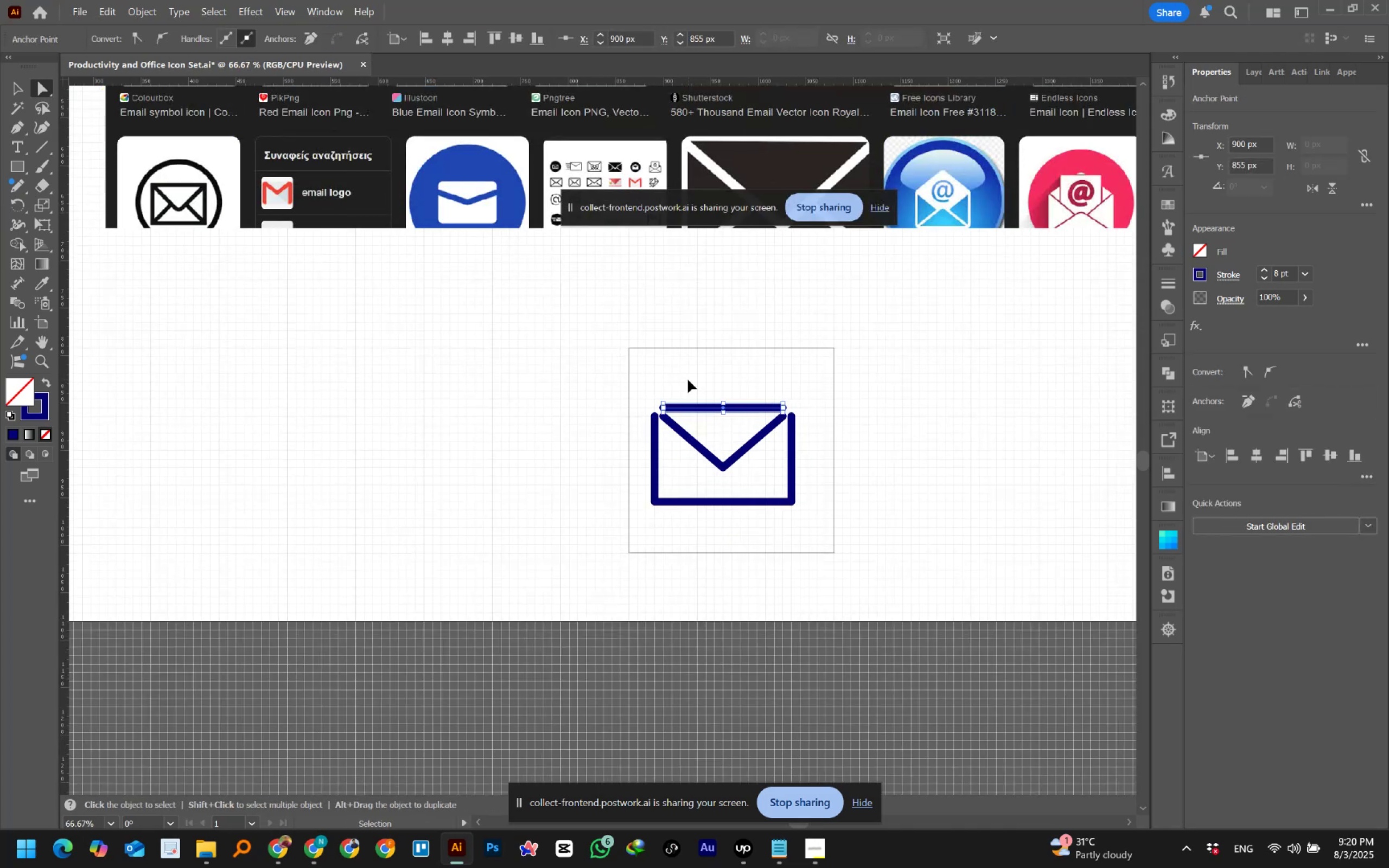 
key(Control+Z)
 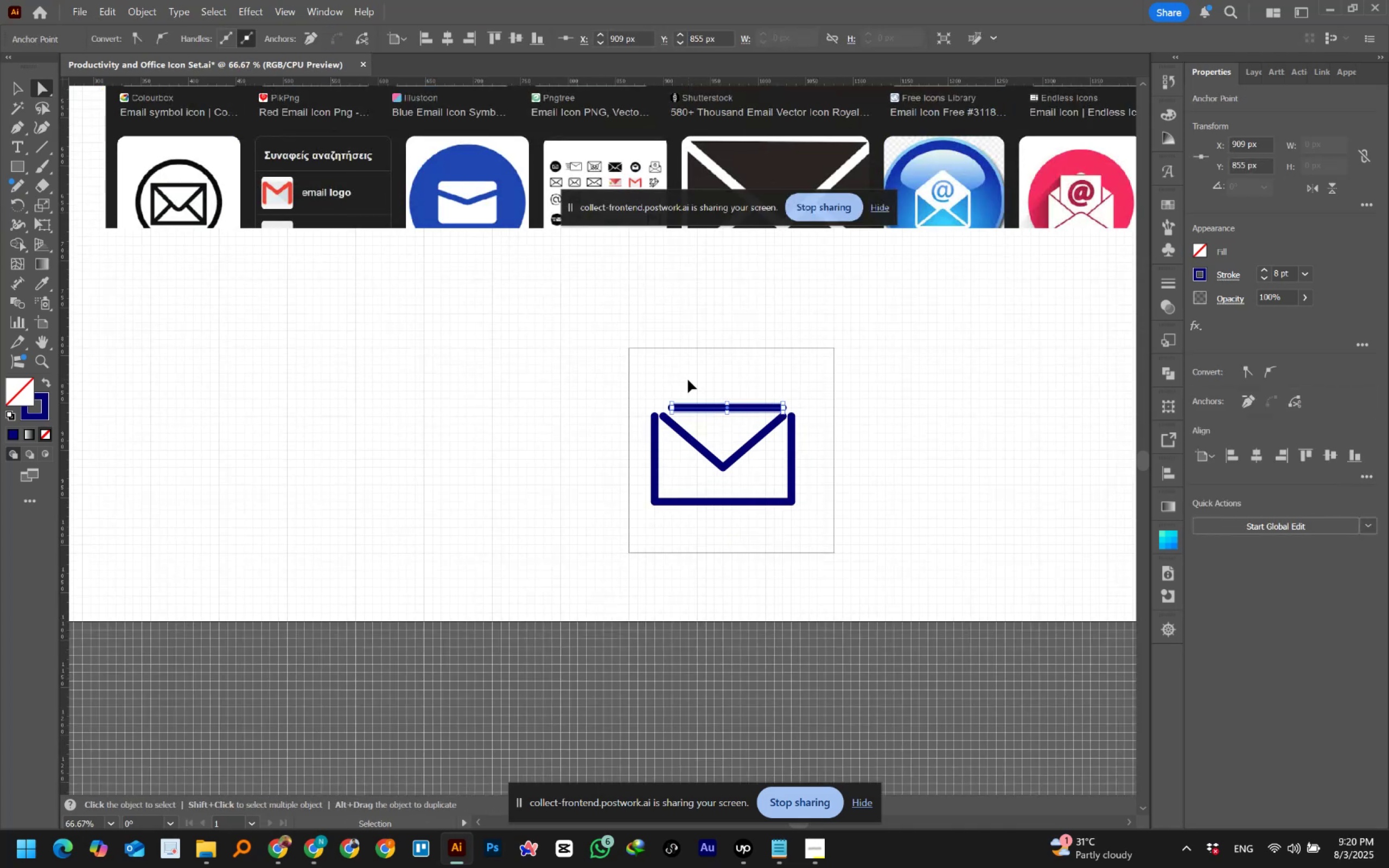 
hold_key(key=Z, duration=0.93)
 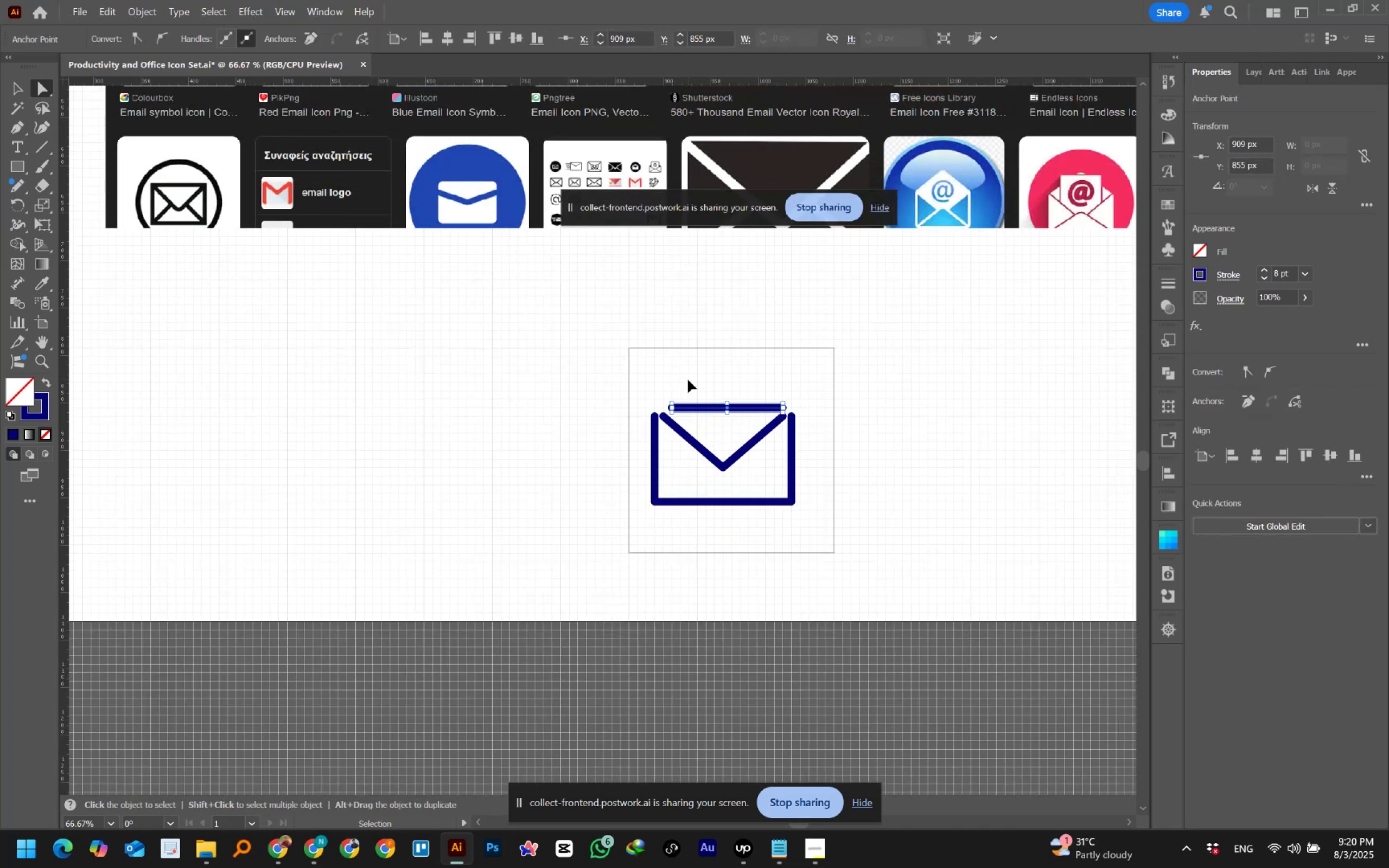 
key(Control+Z)
 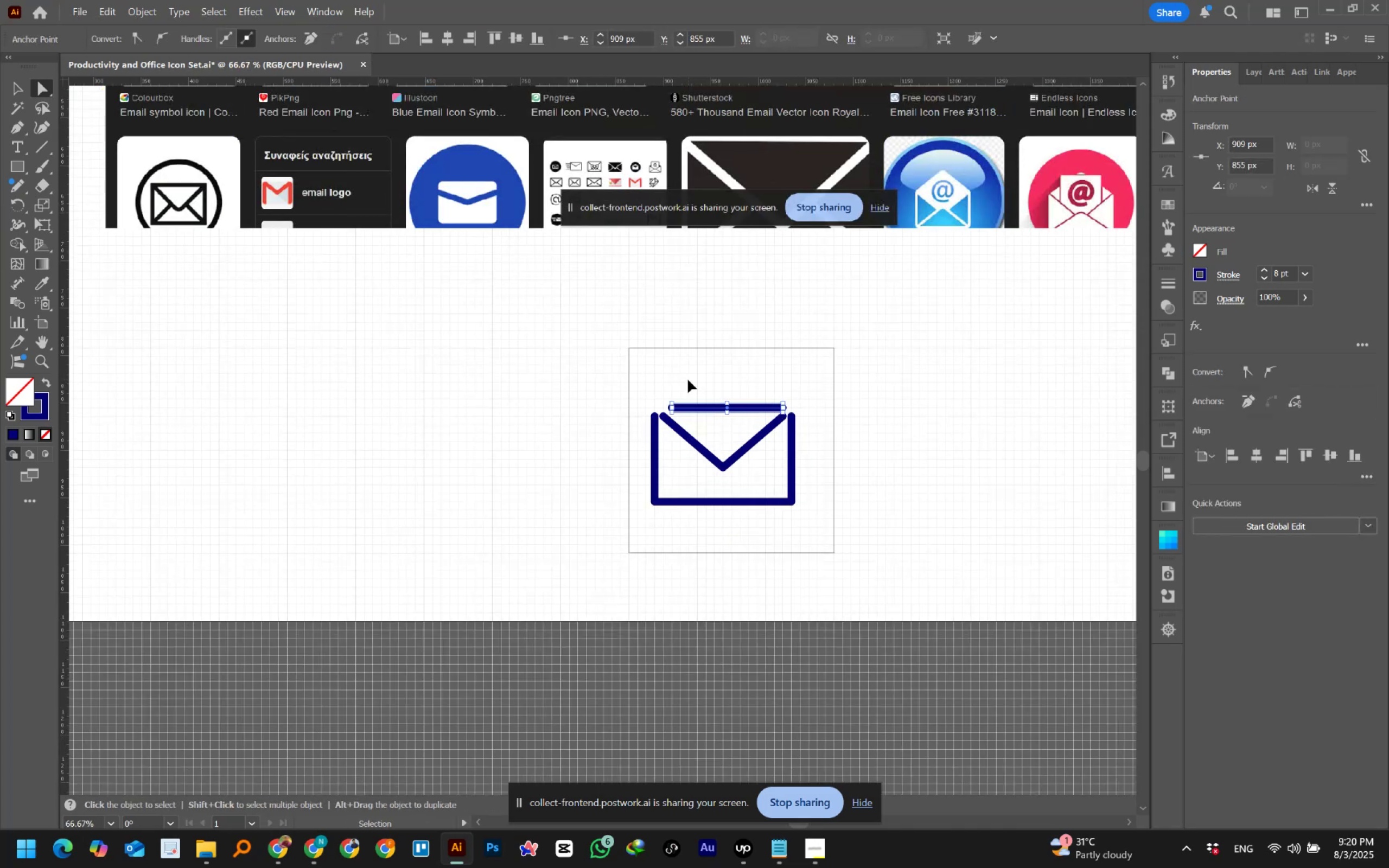 
key(Control+Z)
 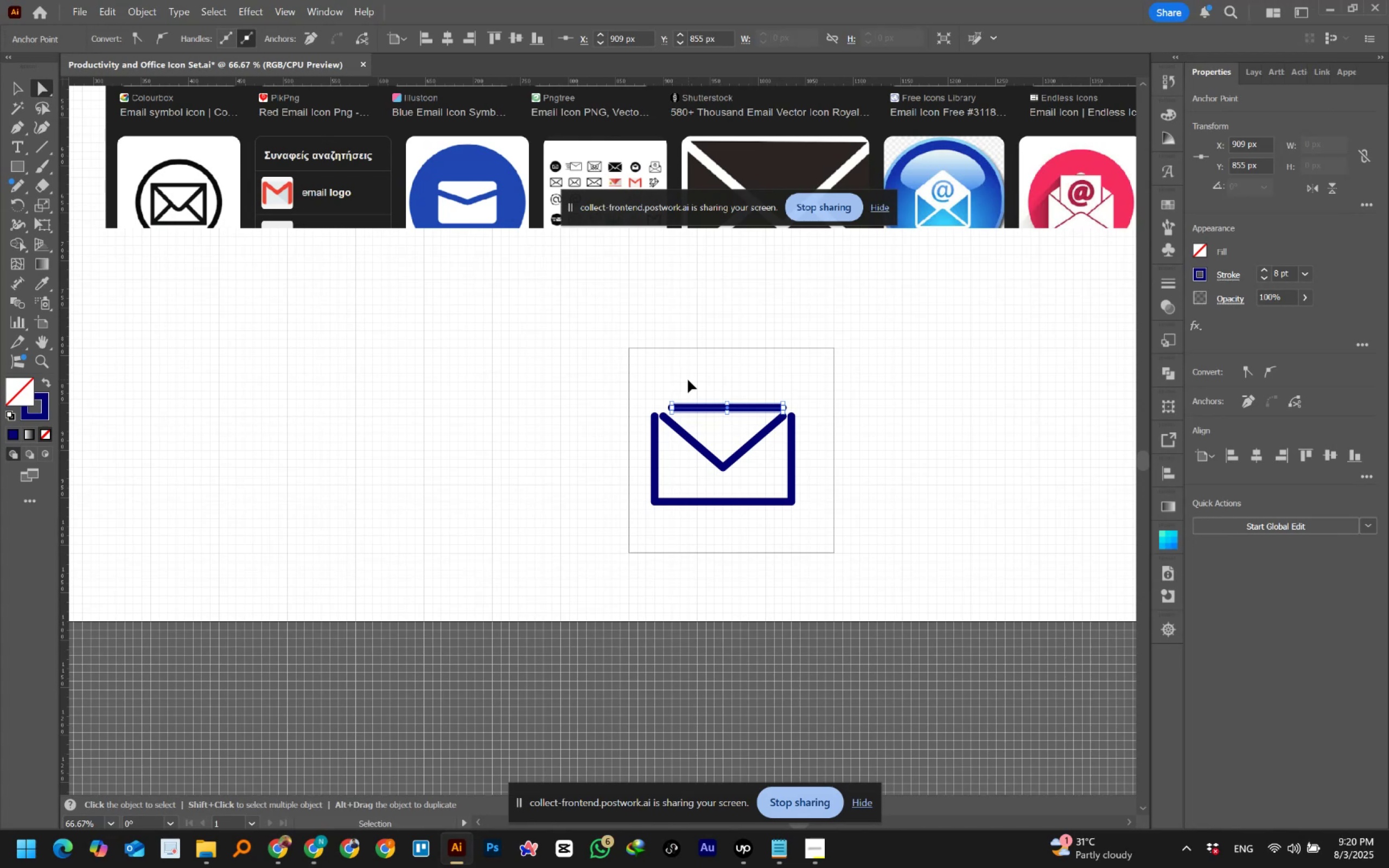 
key(Control+Z)
 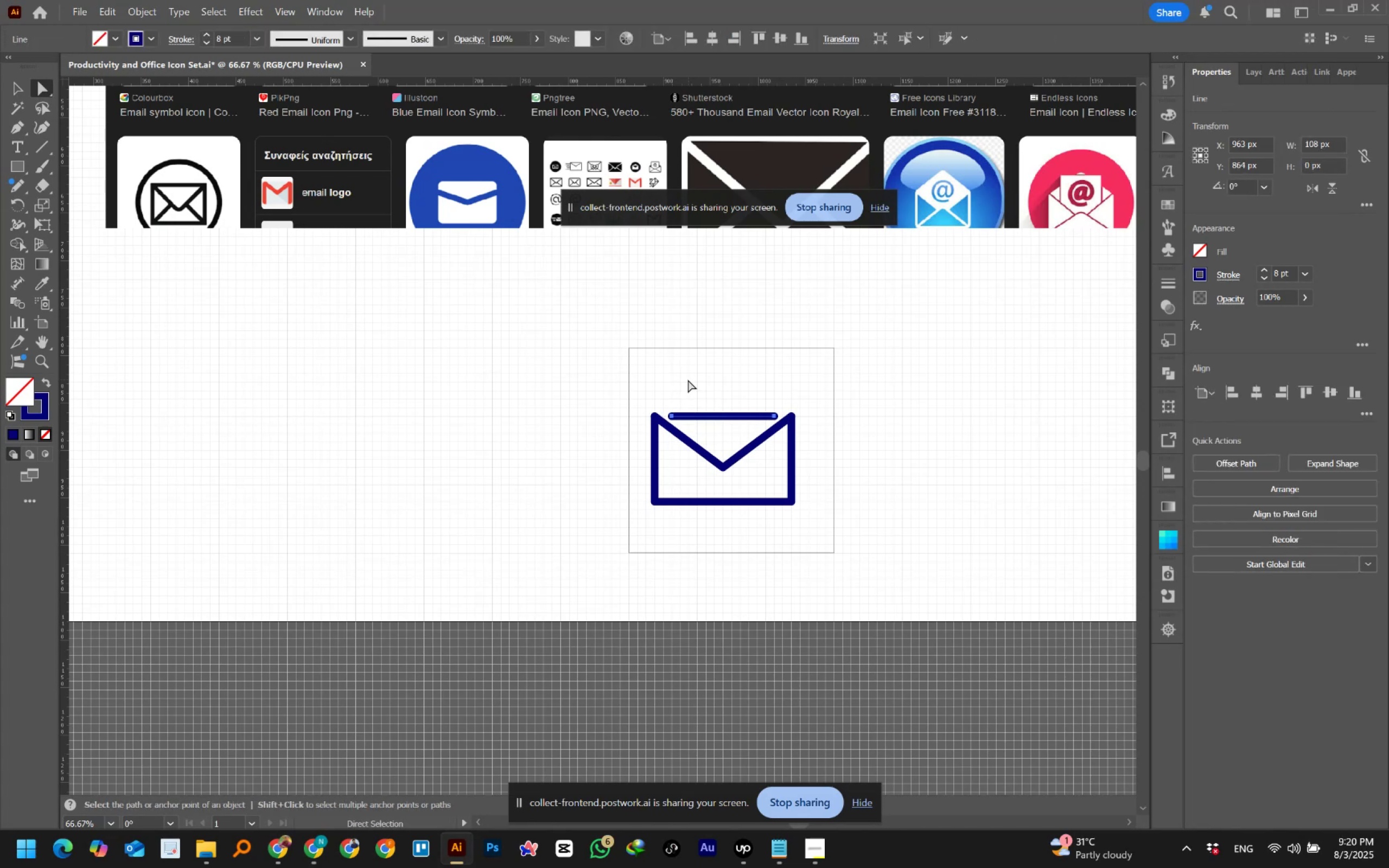 
key(Control+Z)
 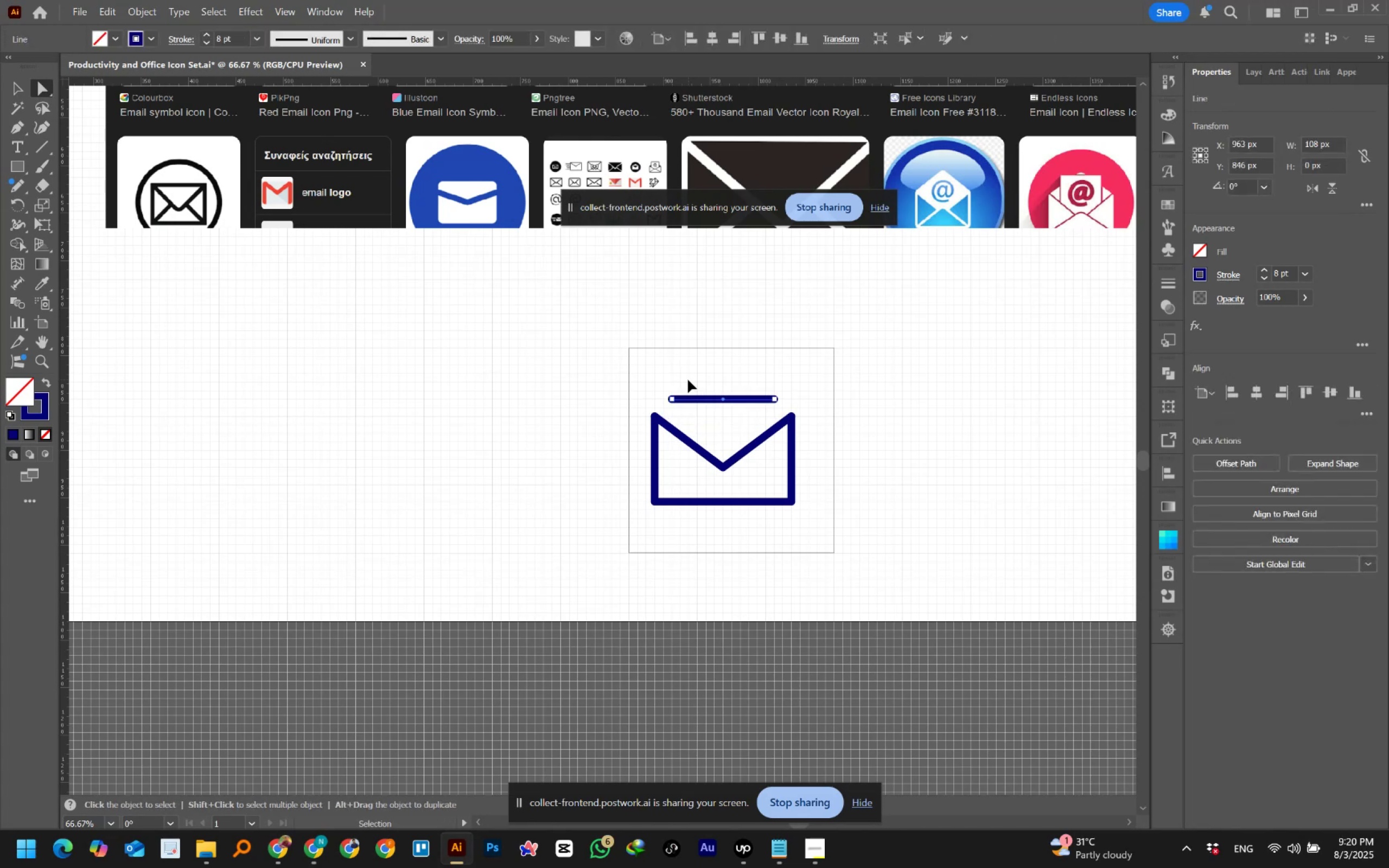 
key(Control+Shift+Z)
 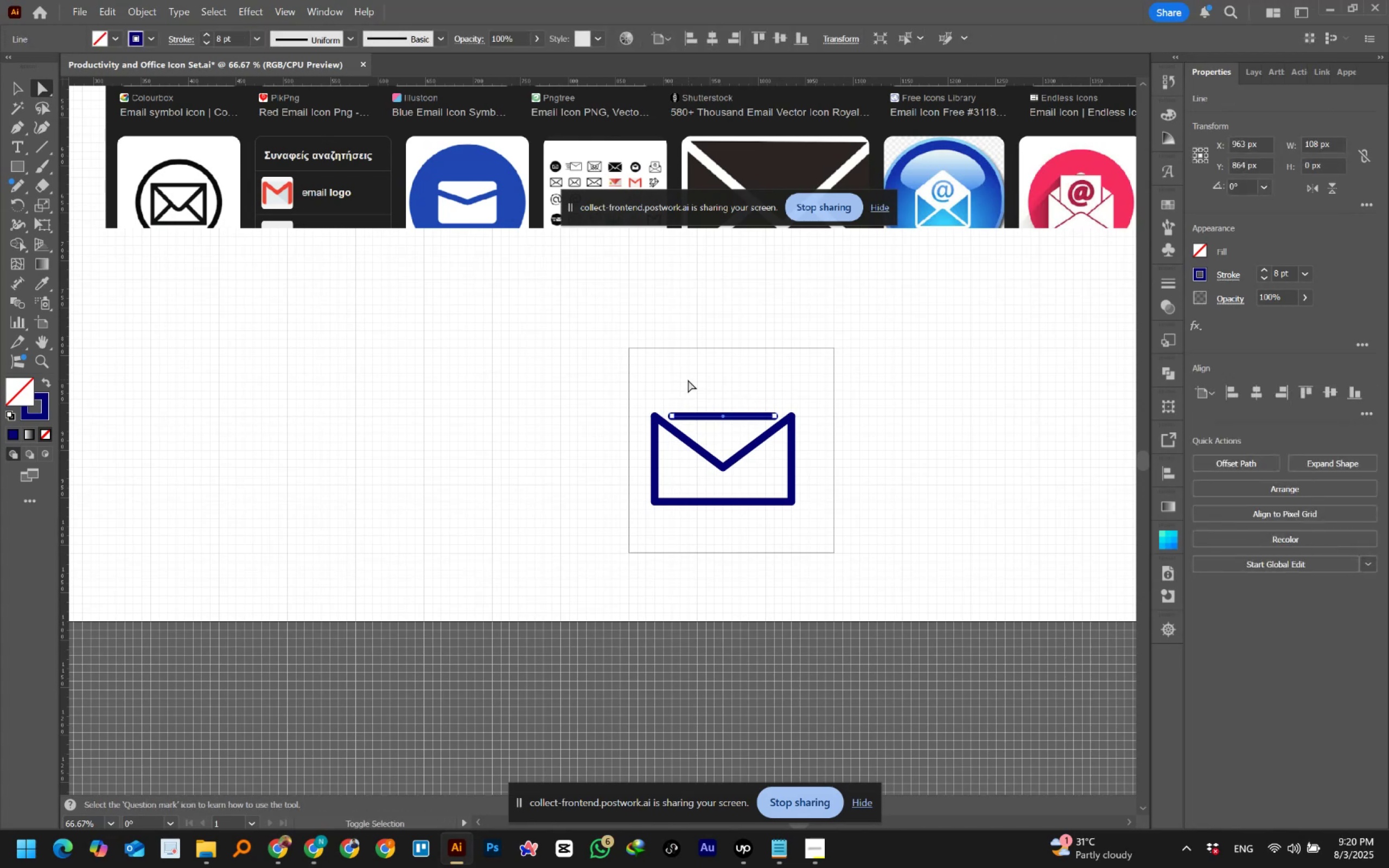 
left_click([688, 380])
 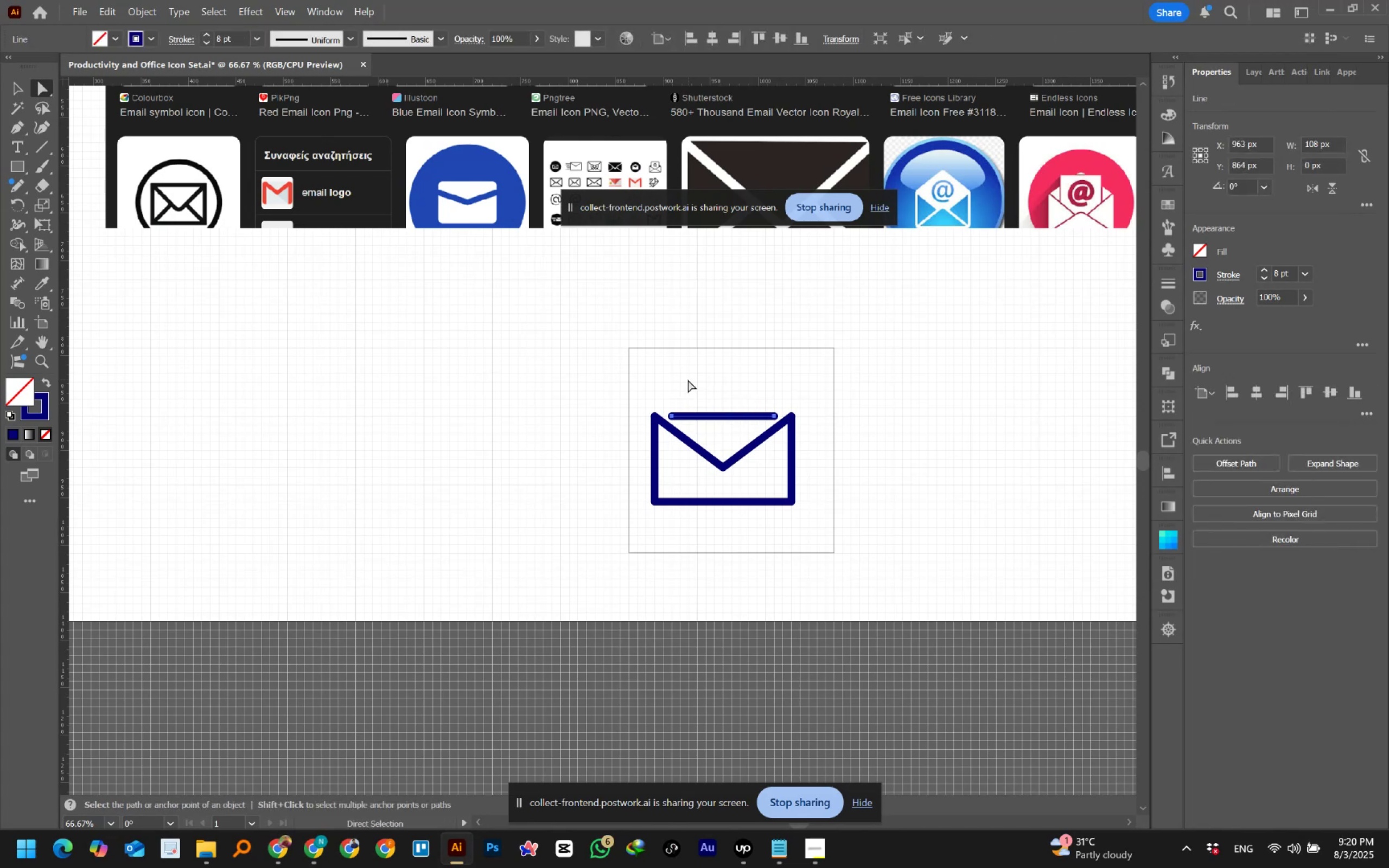 
hold_key(key=AltLeft, duration=0.77)
scroll: coordinate [688, 380], scroll_direction: down, amount: 1.0
 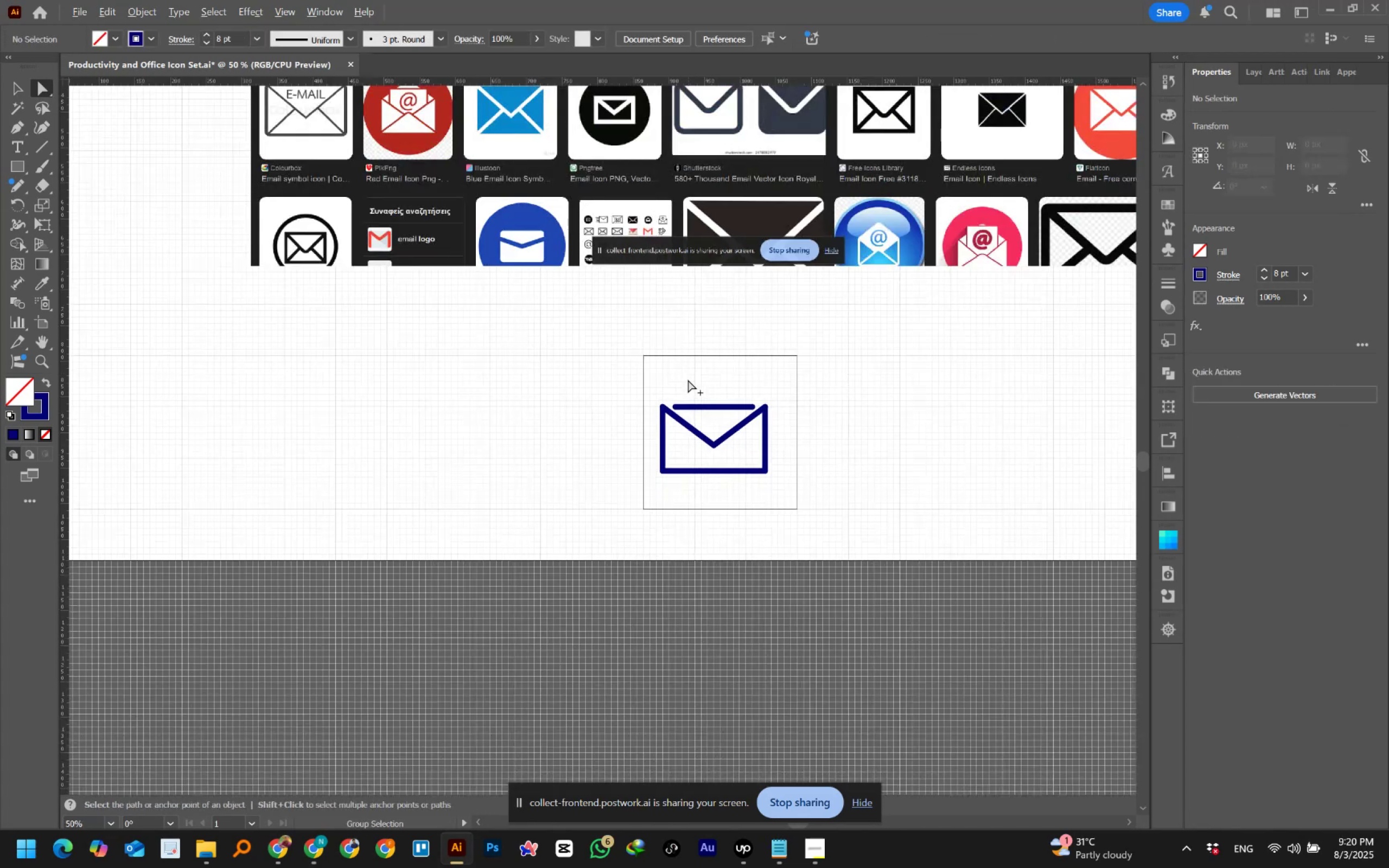 
key(Control+Z)
 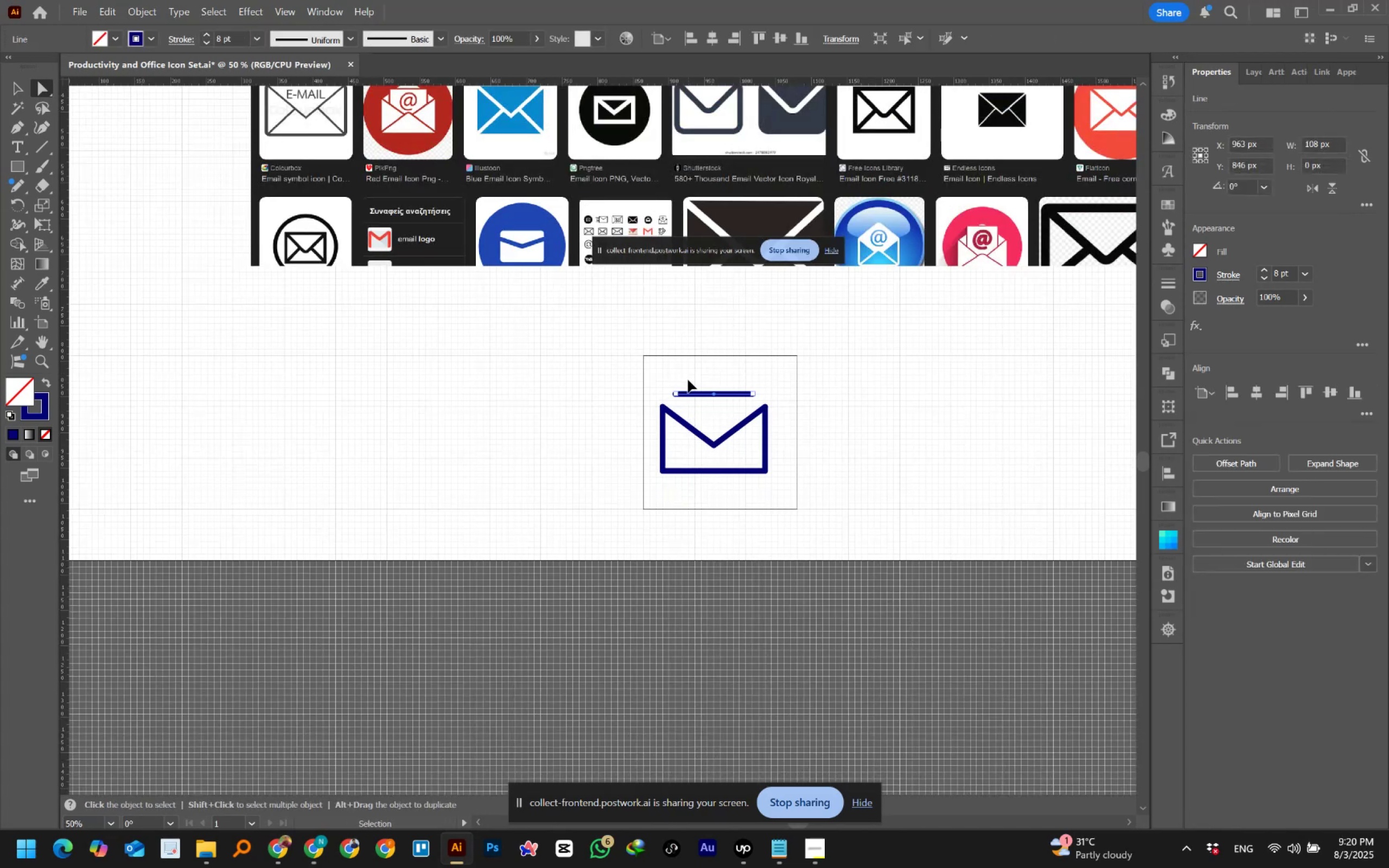 
key(Control+Z)
 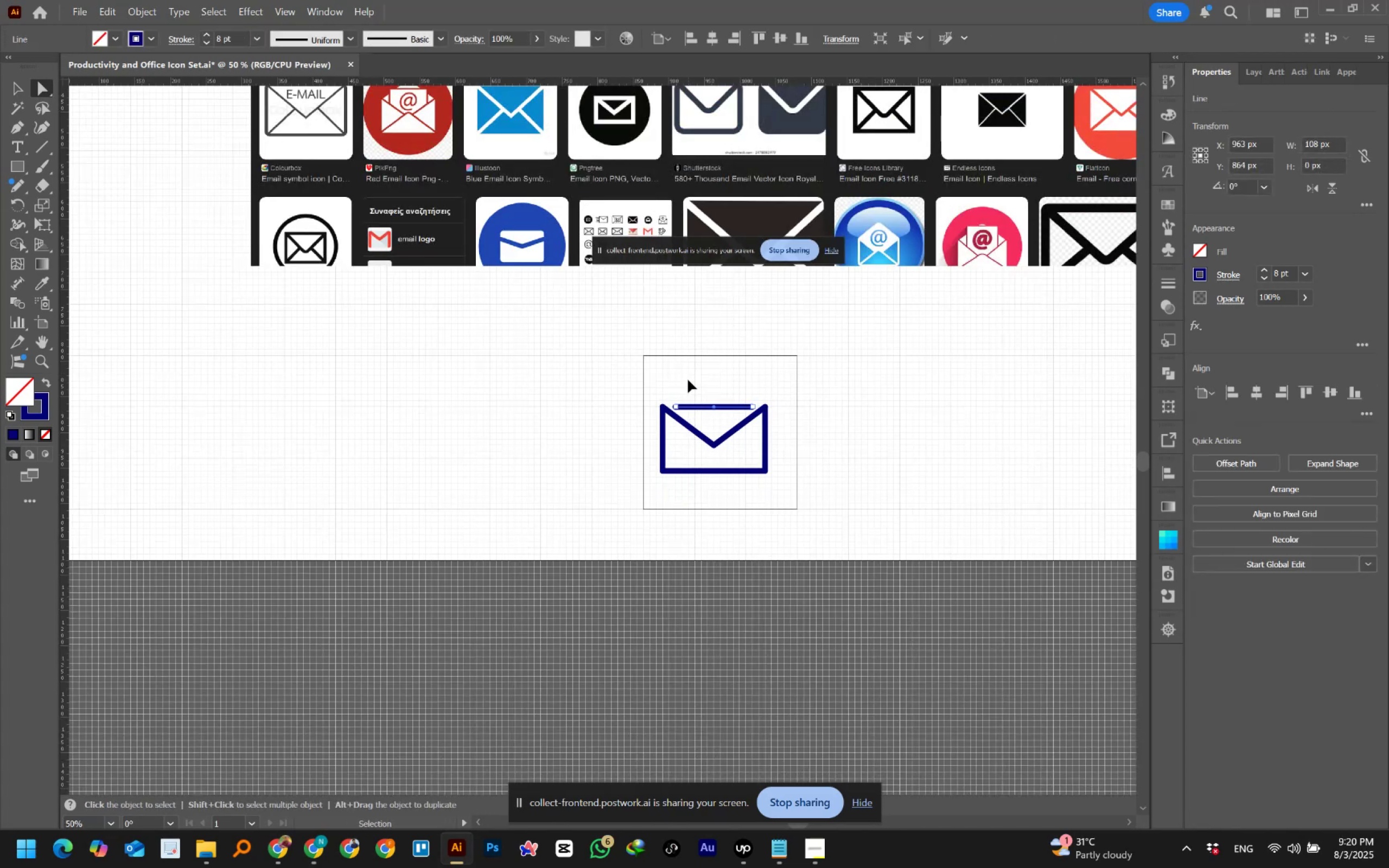 
key(Control+Z)
 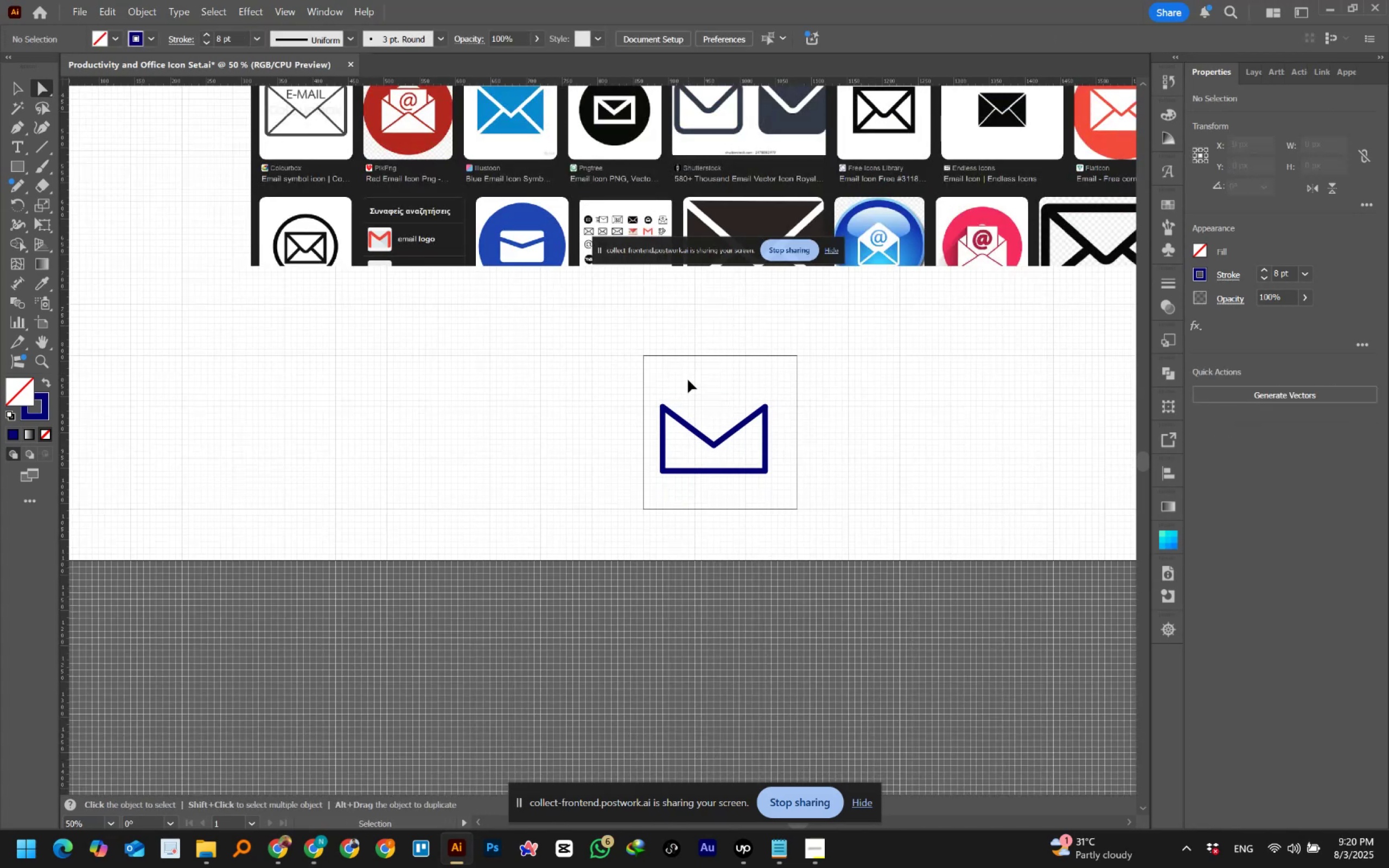 
key(Control+Z)
 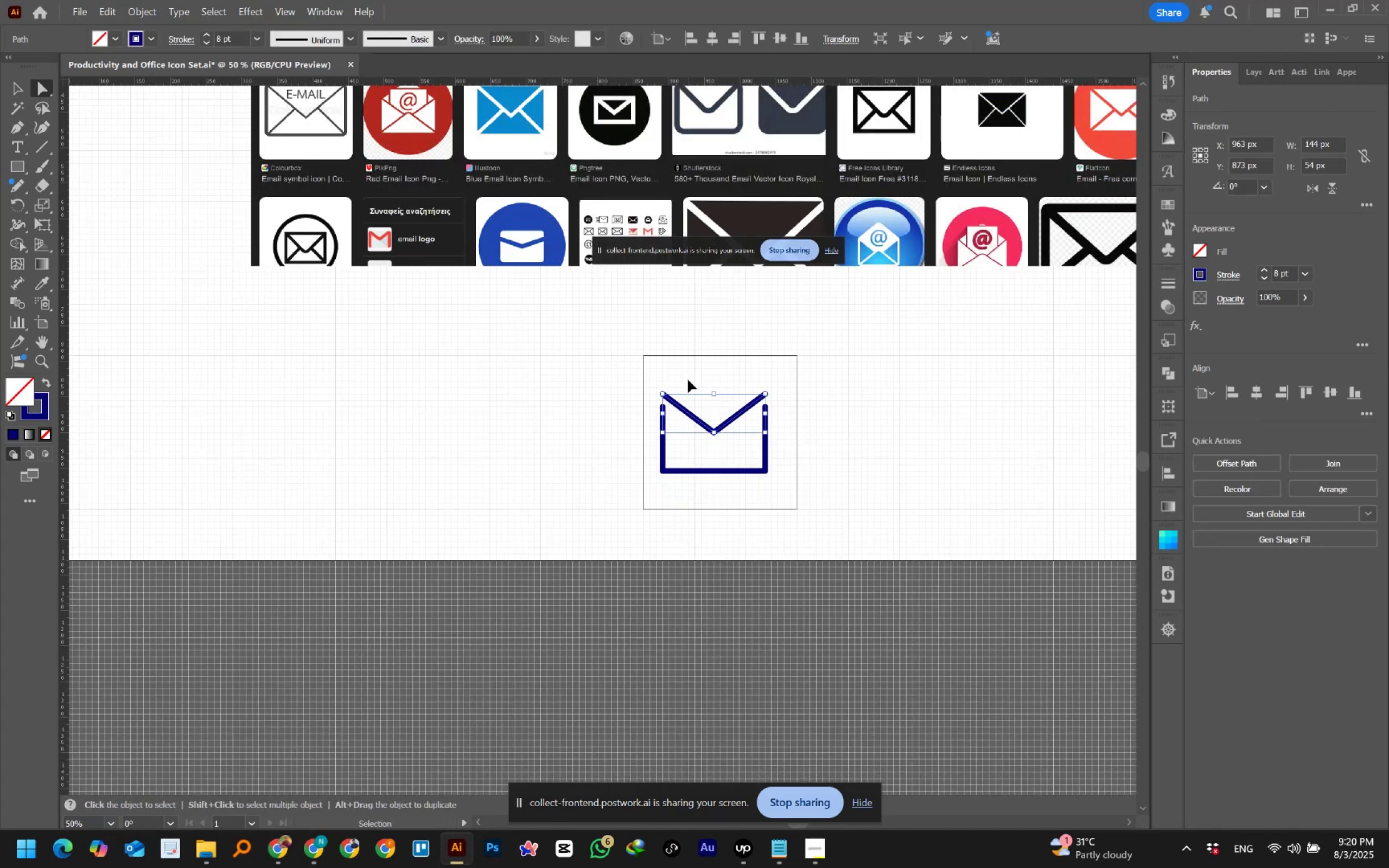 
key(Control+Z)
 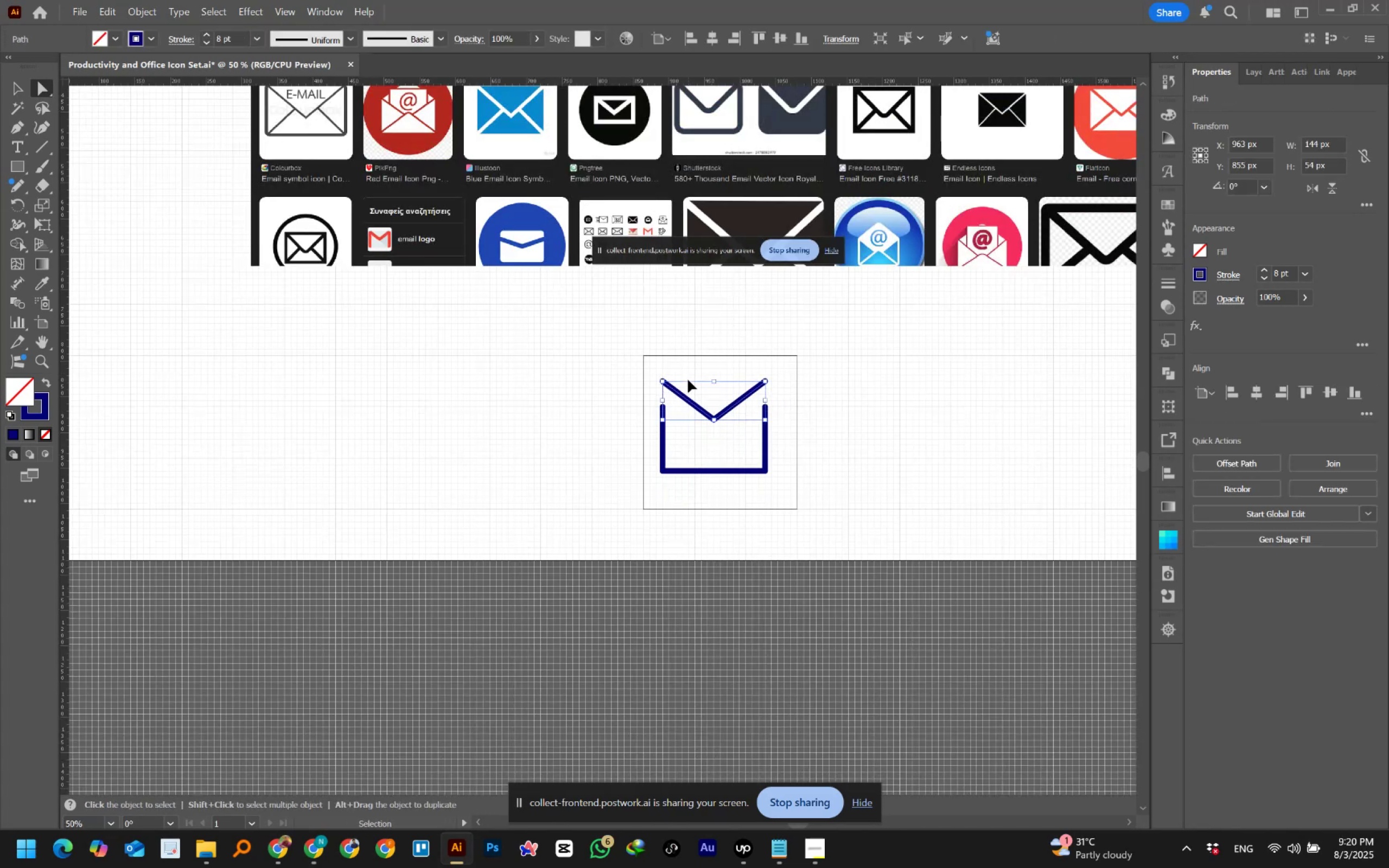 
key(Control+Z)
 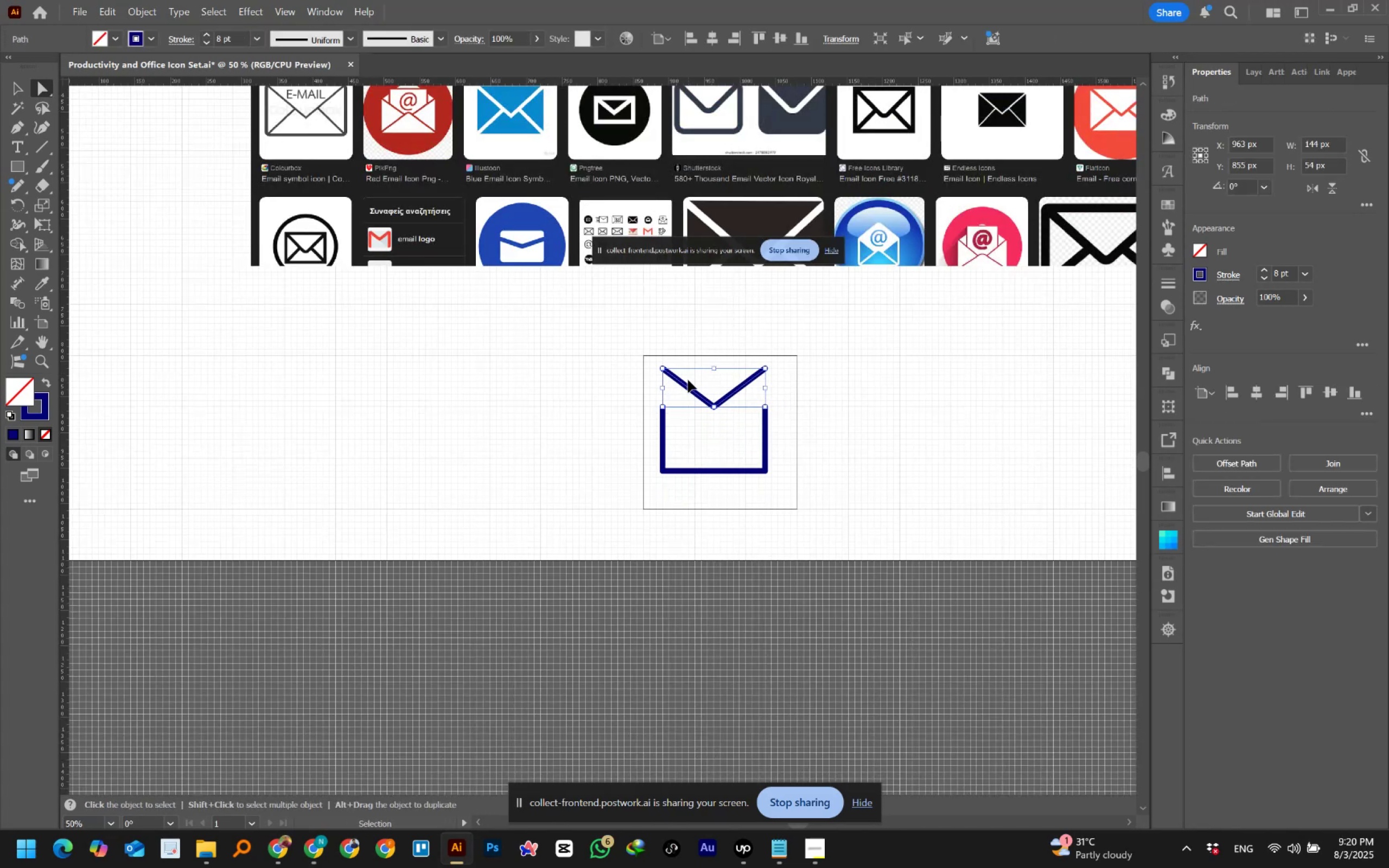 
key(Control+Z)
 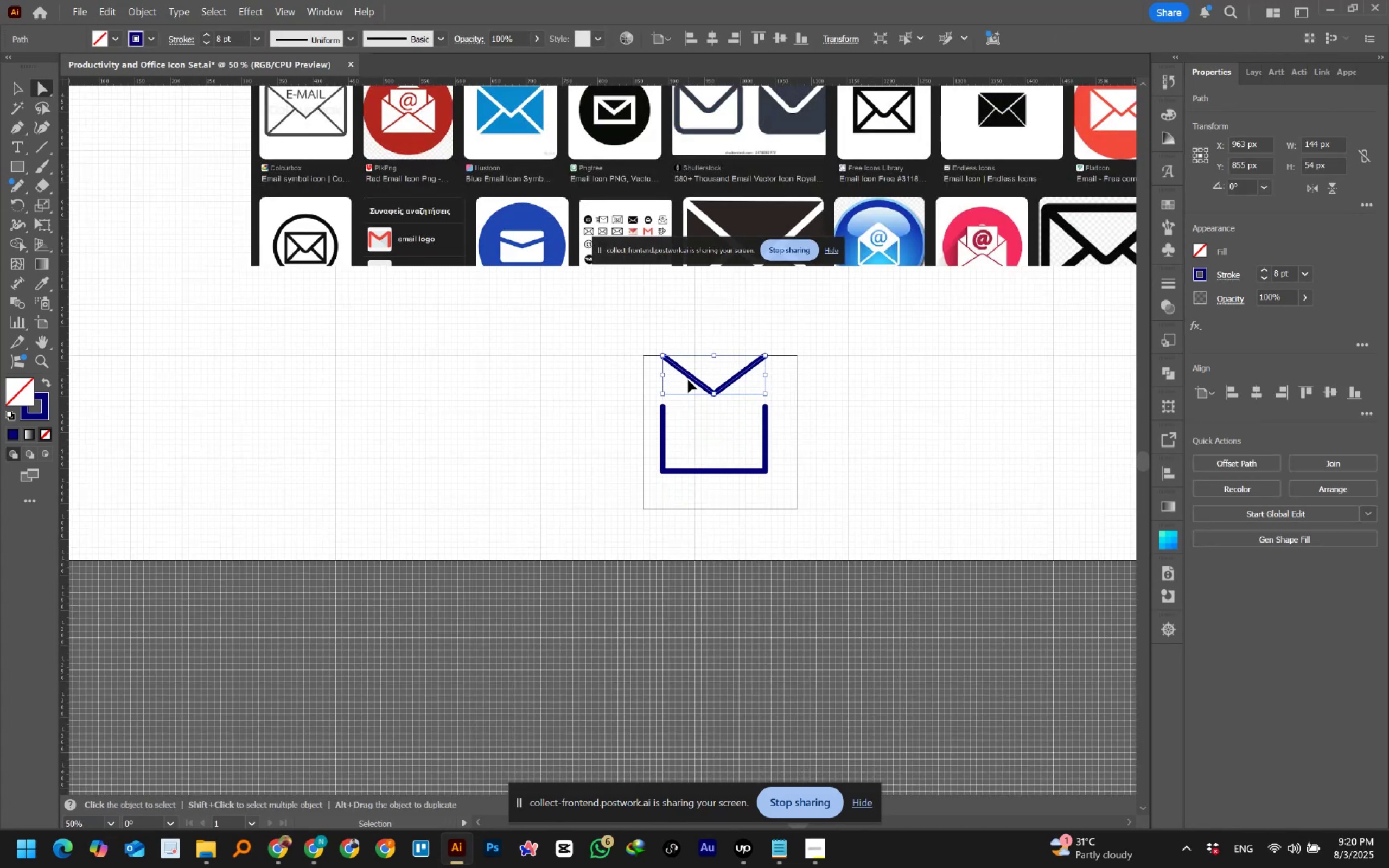 
key(Control+Z)
 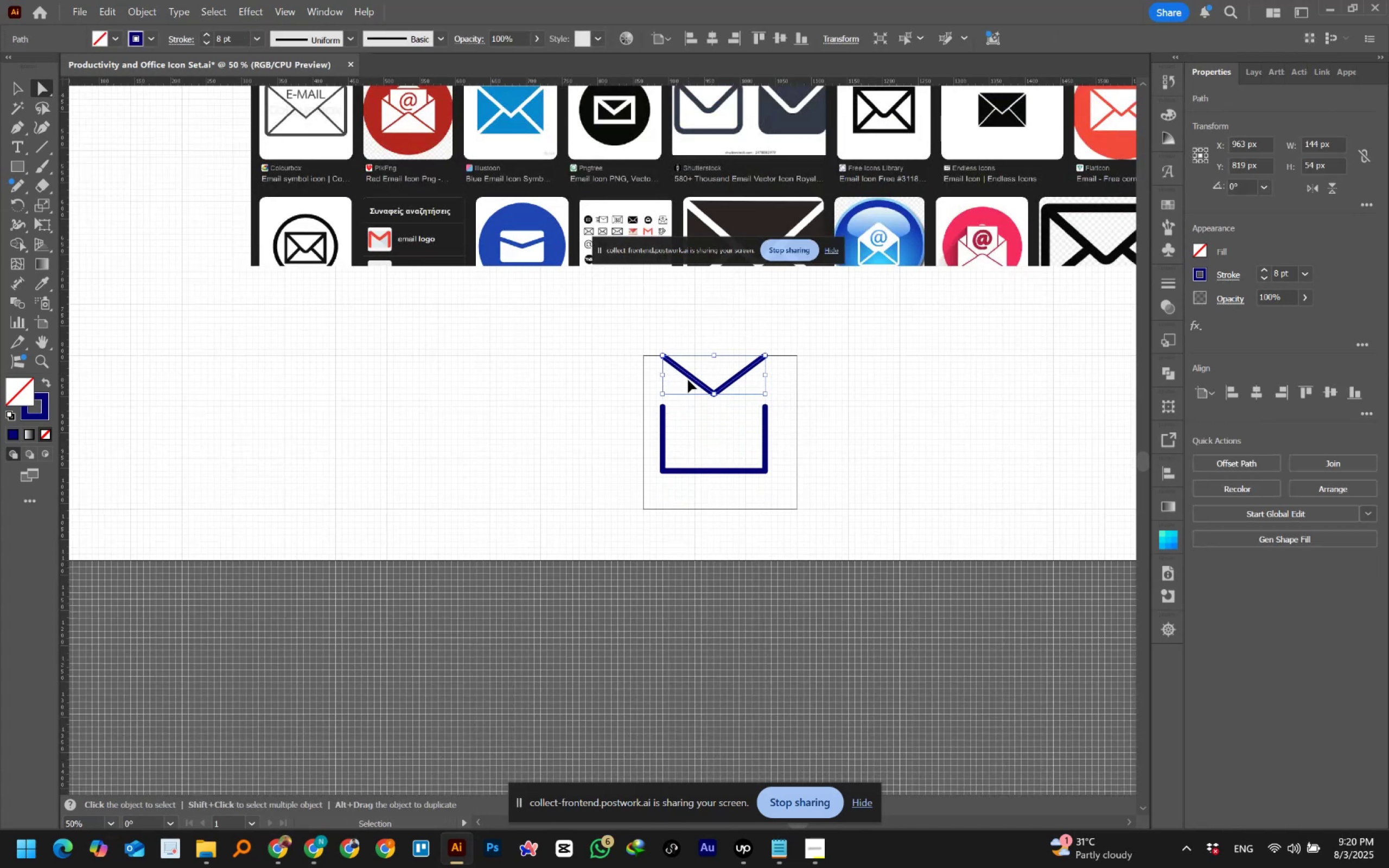 
key(Control+Z)
 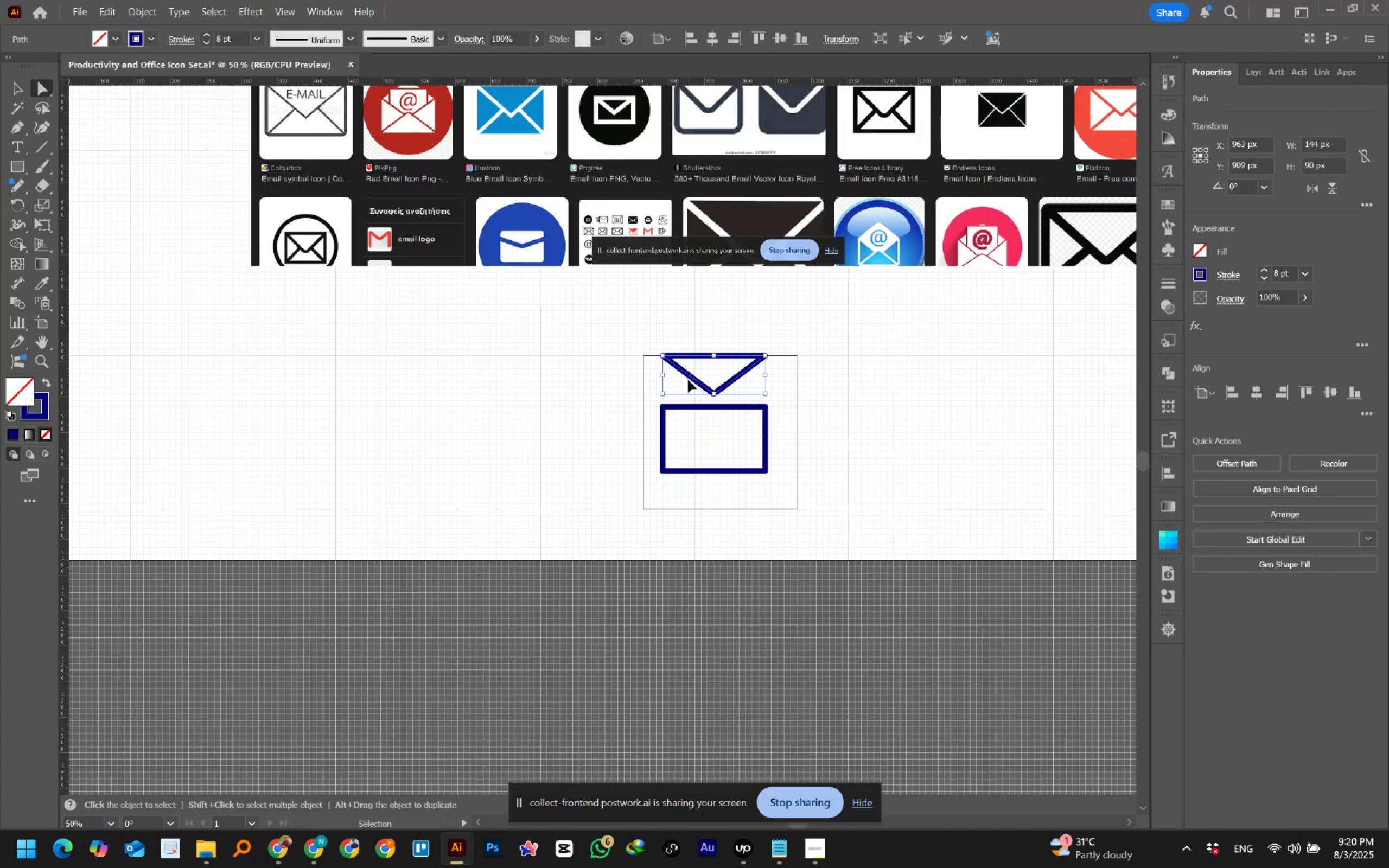 
key(Control+Z)
 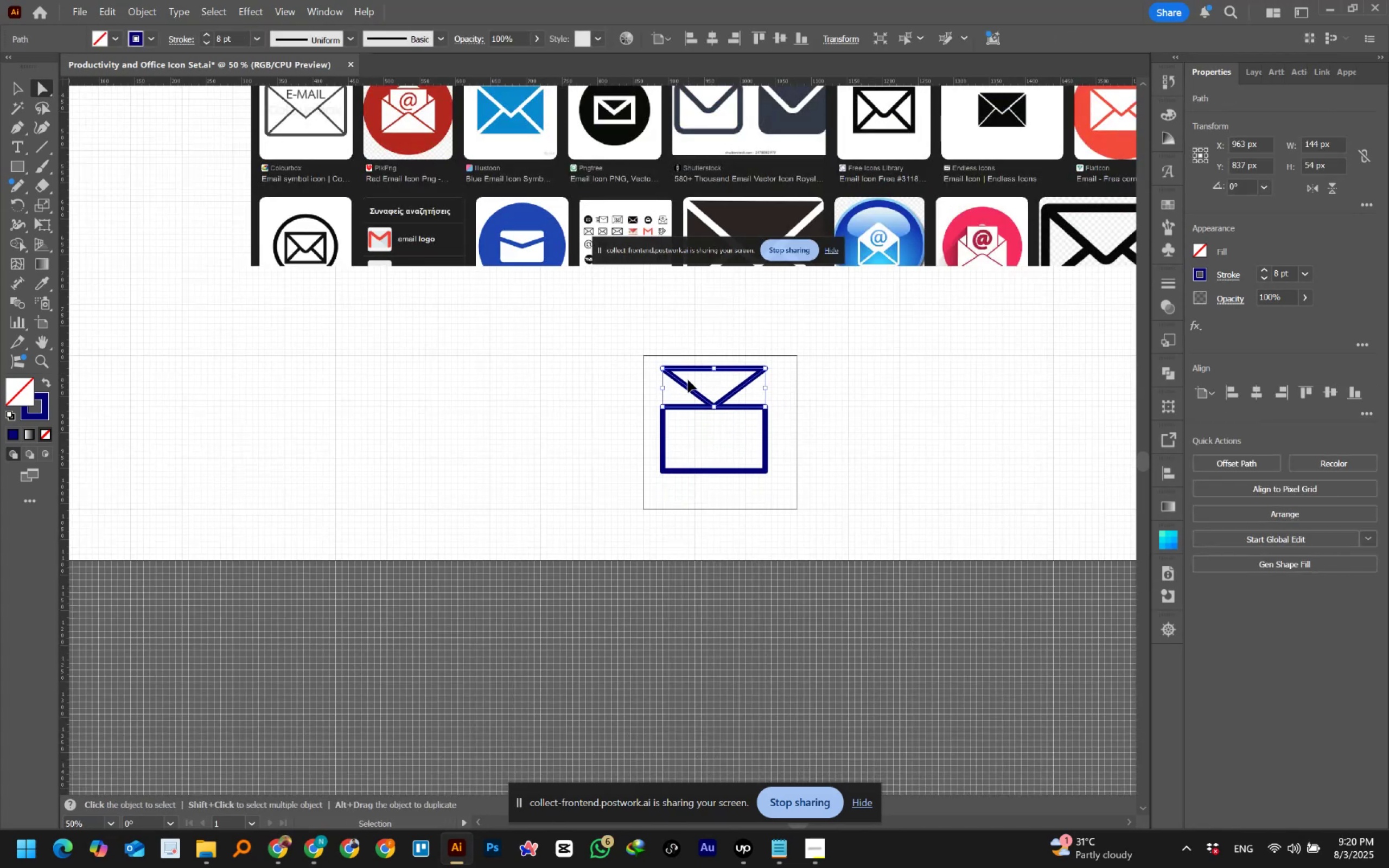 
key(Control+Z)
 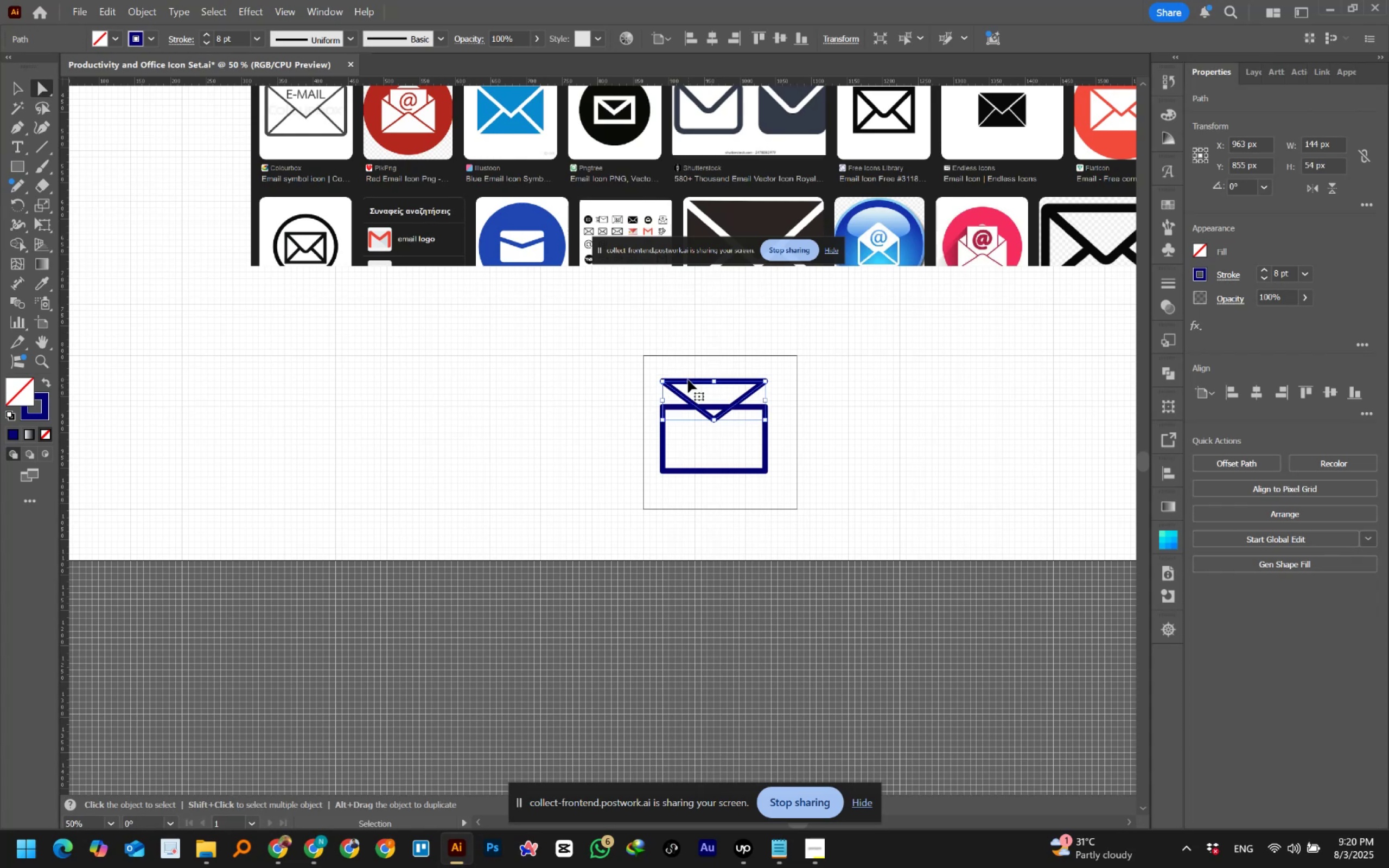 
key(Control+Z)
 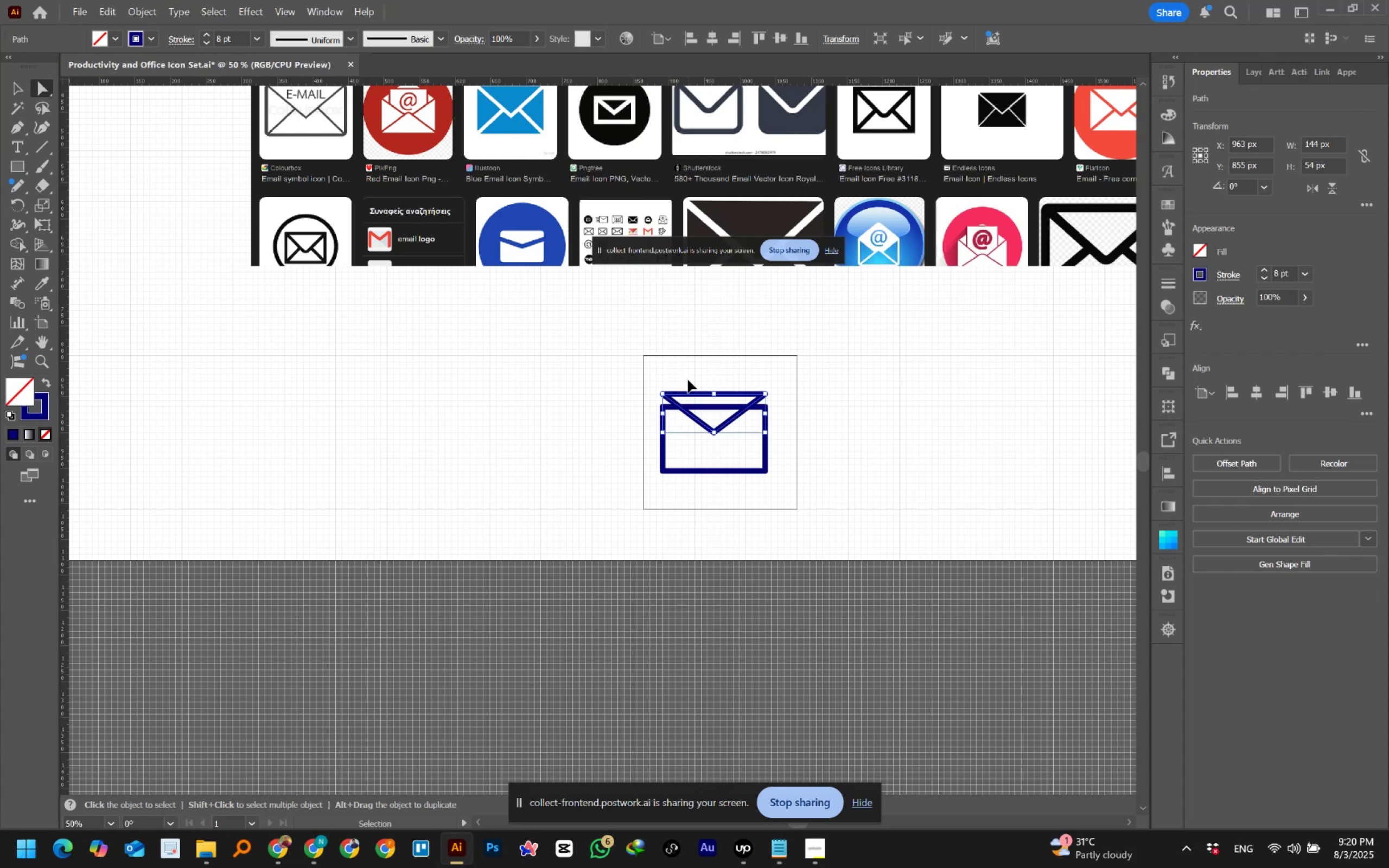 
key(Control+Z)
 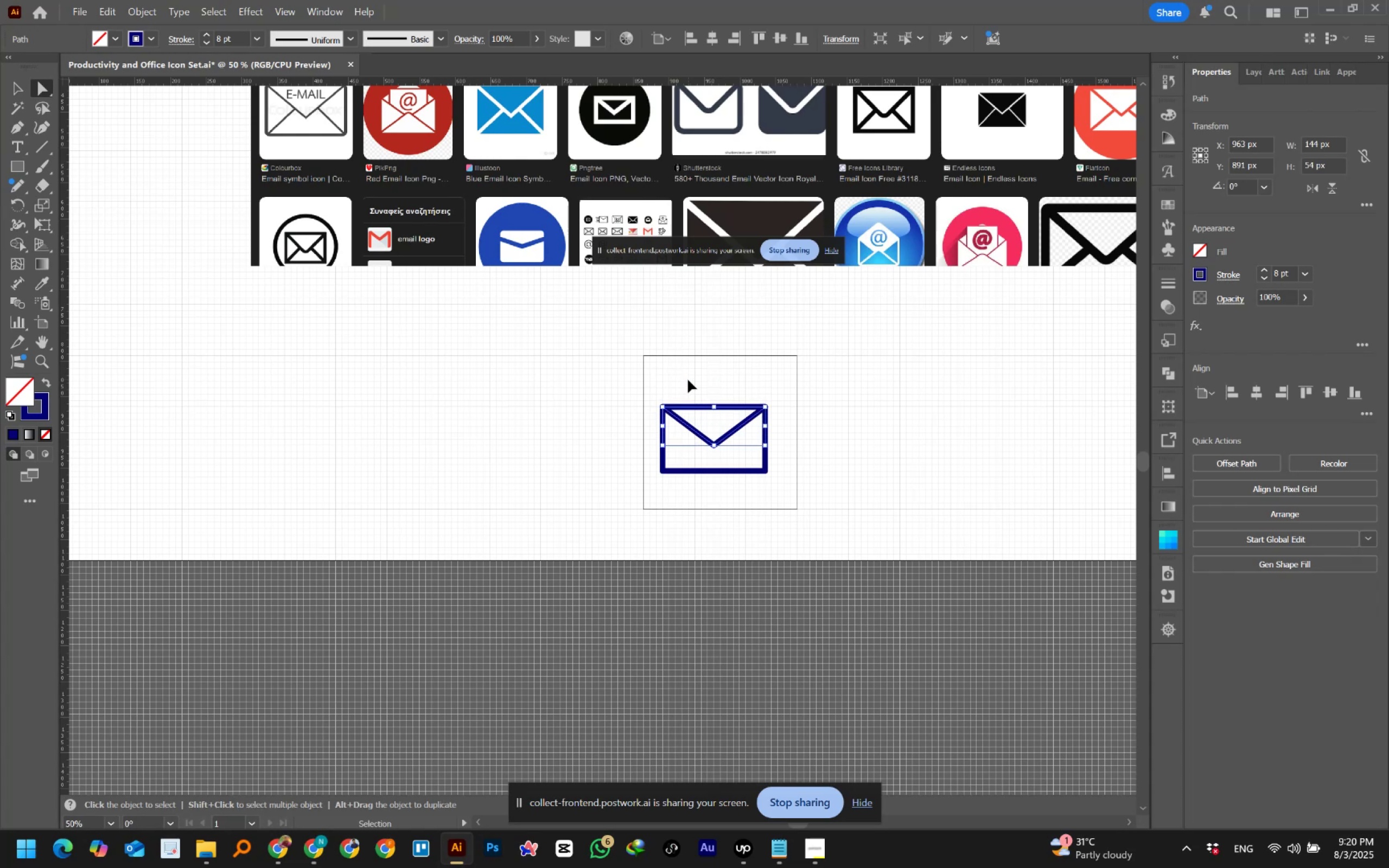 
key(Control+Z)
 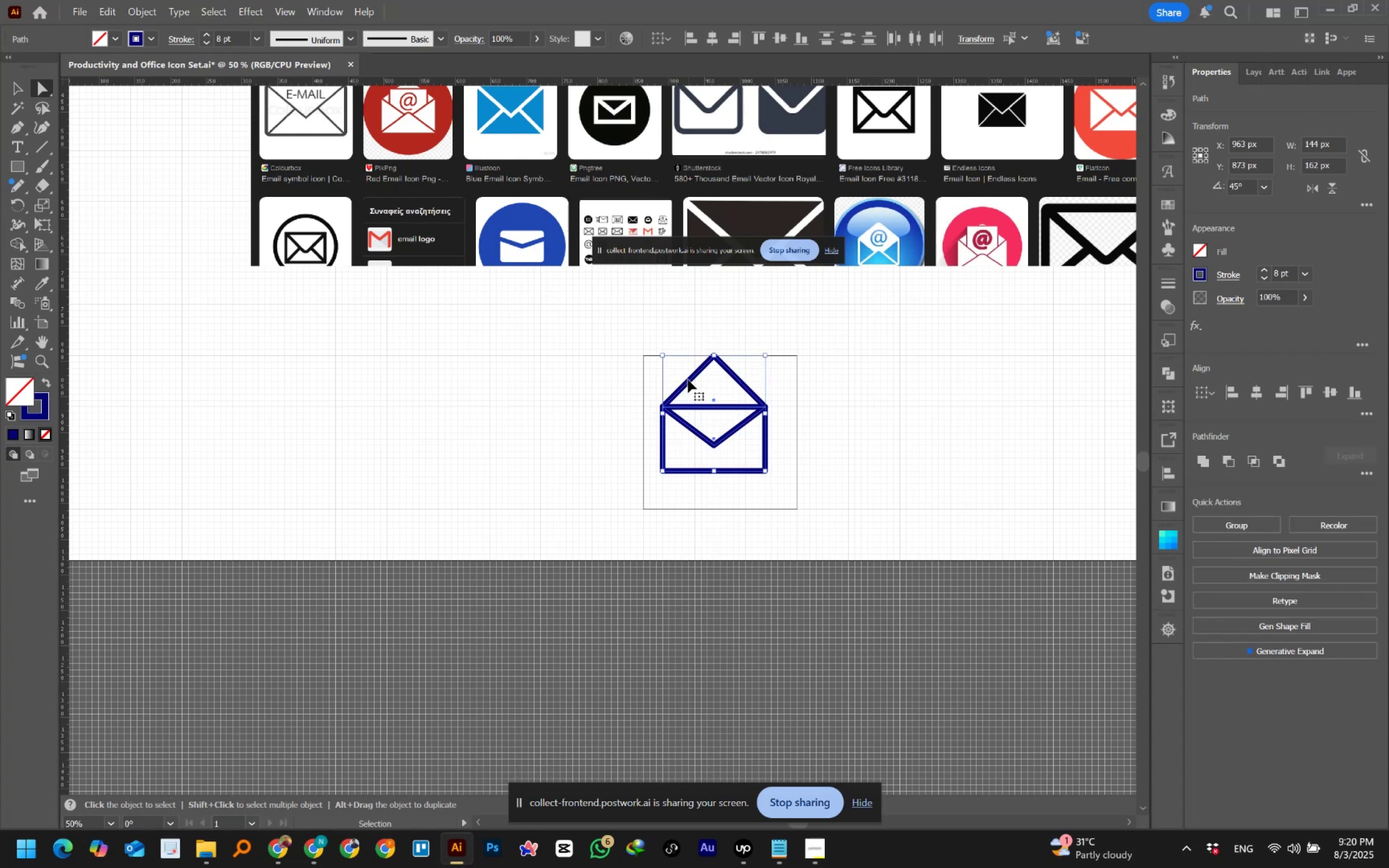 
key(Control+Shift+Z)
 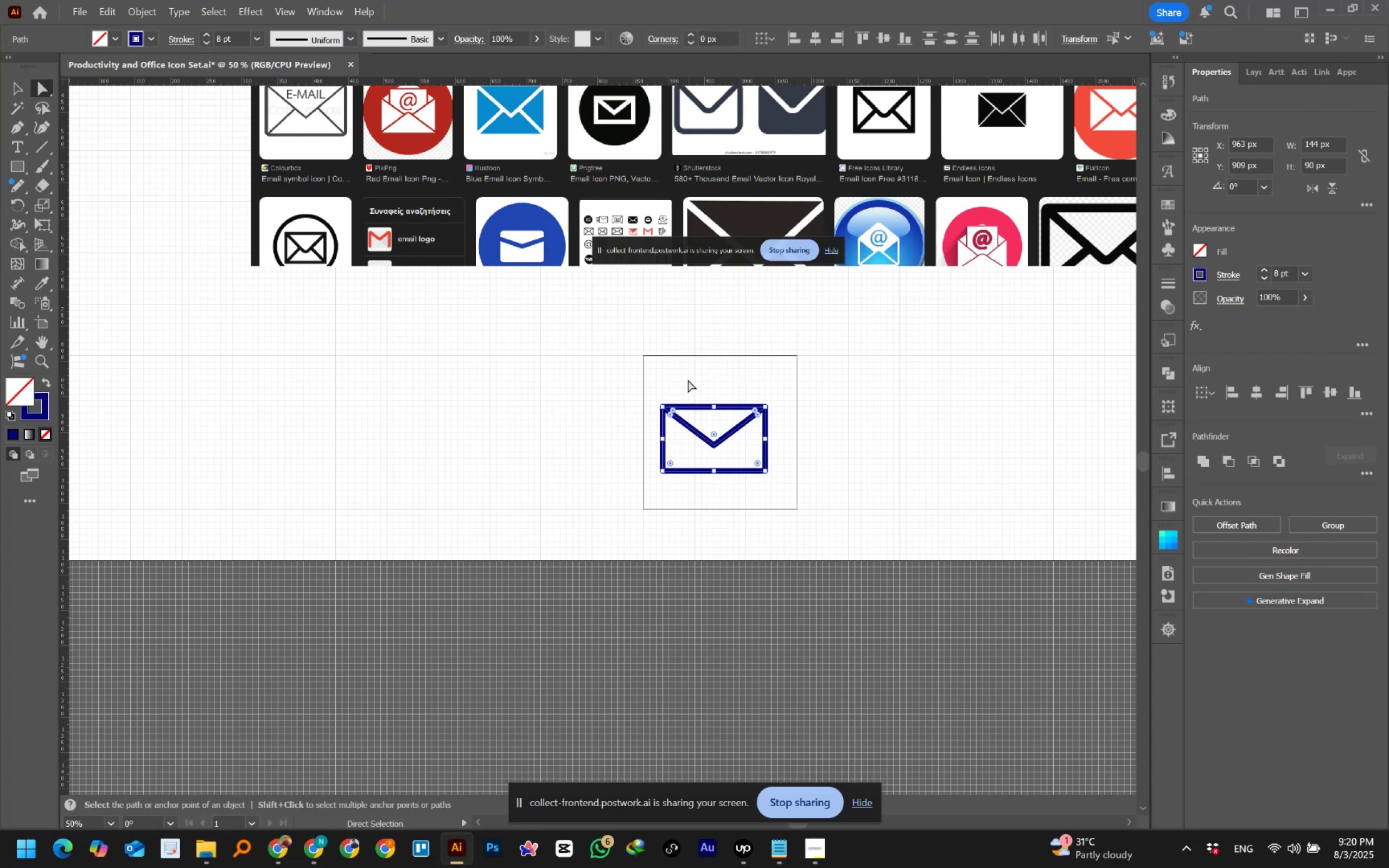 
left_click([688, 380])
 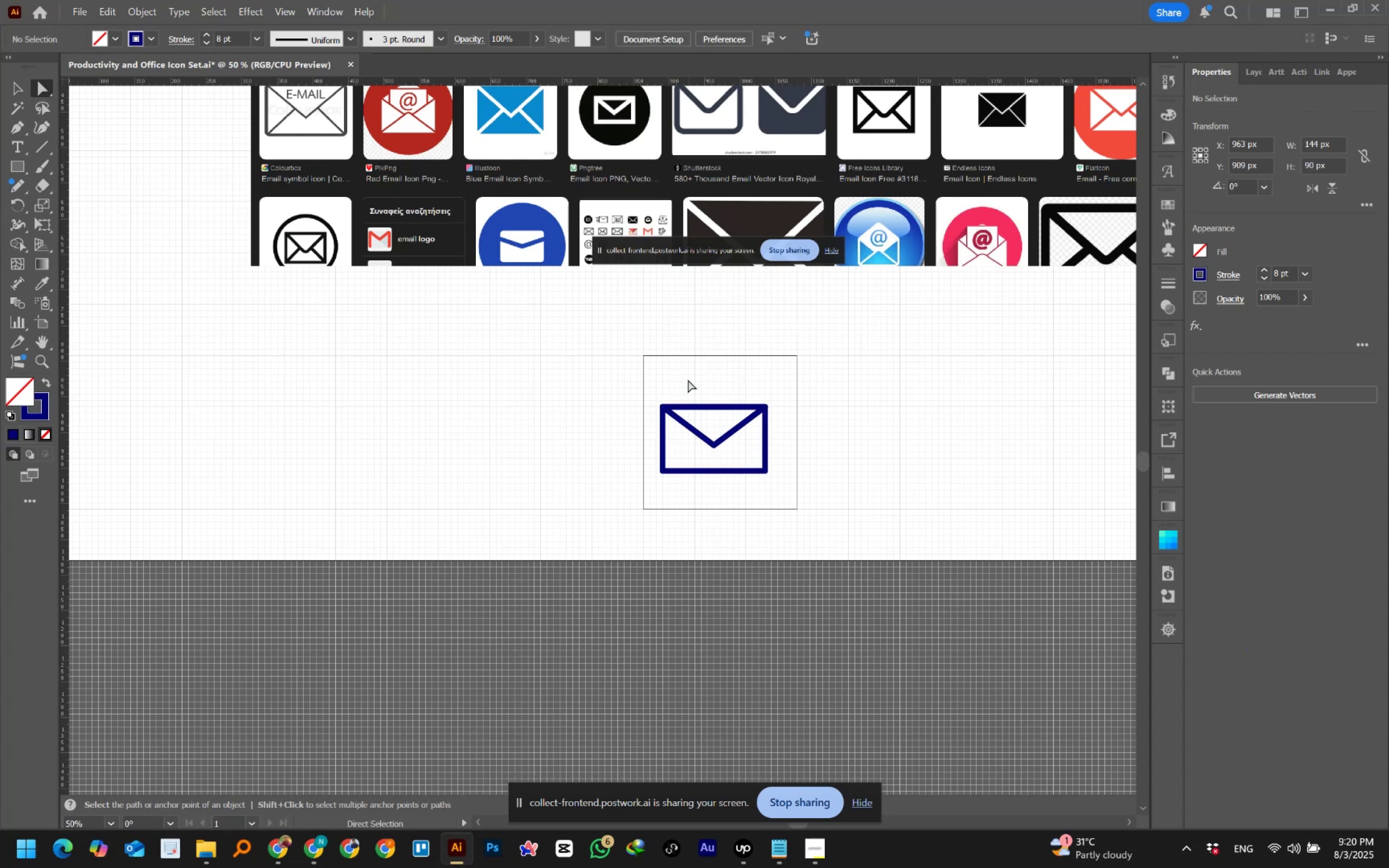 
hold_key(key=AltLeft, duration=0.76)
scroll: coordinate [688, 380], scroll_direction: down, amount: 1.0
 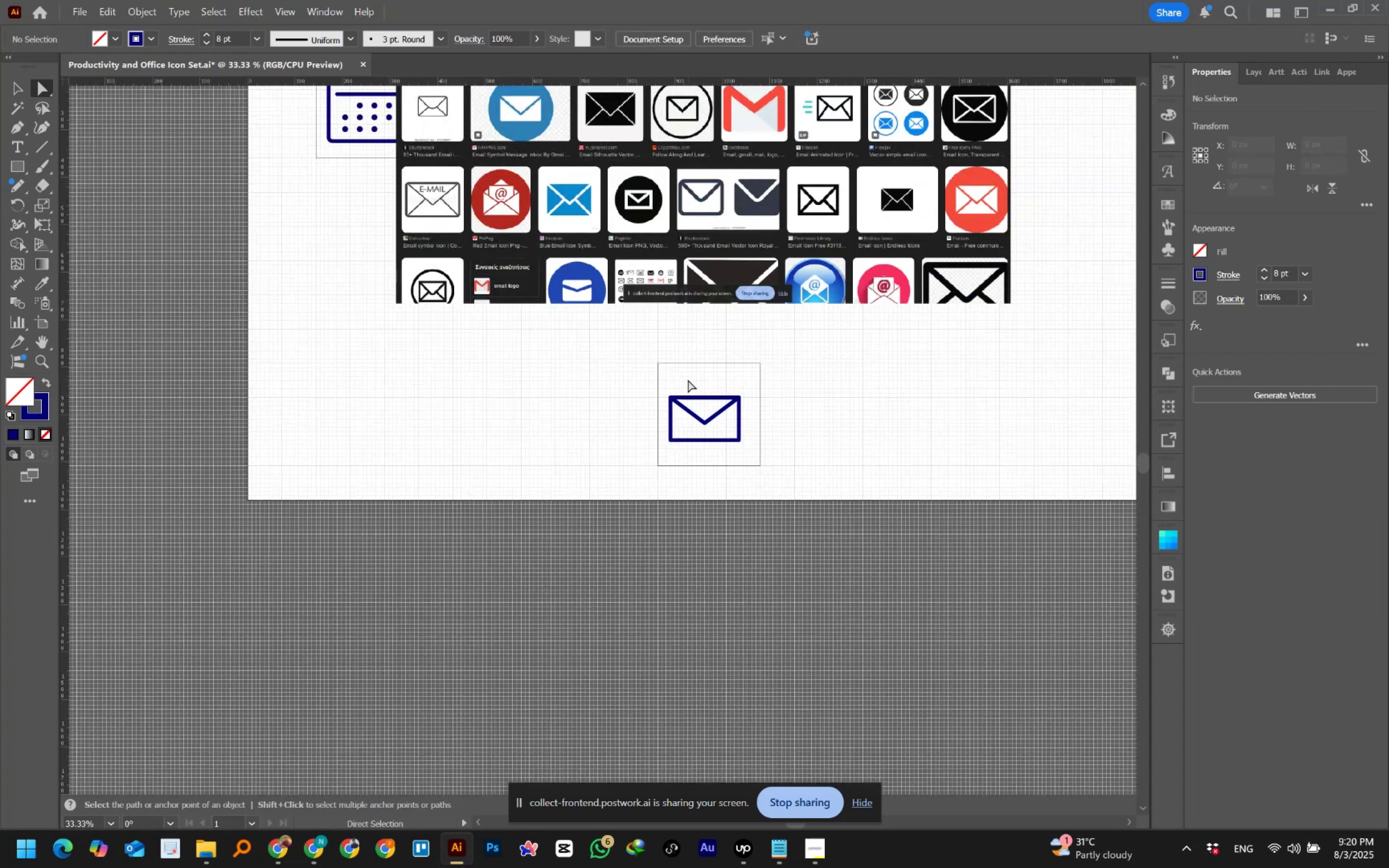 
key(Control+Shift+Z)
 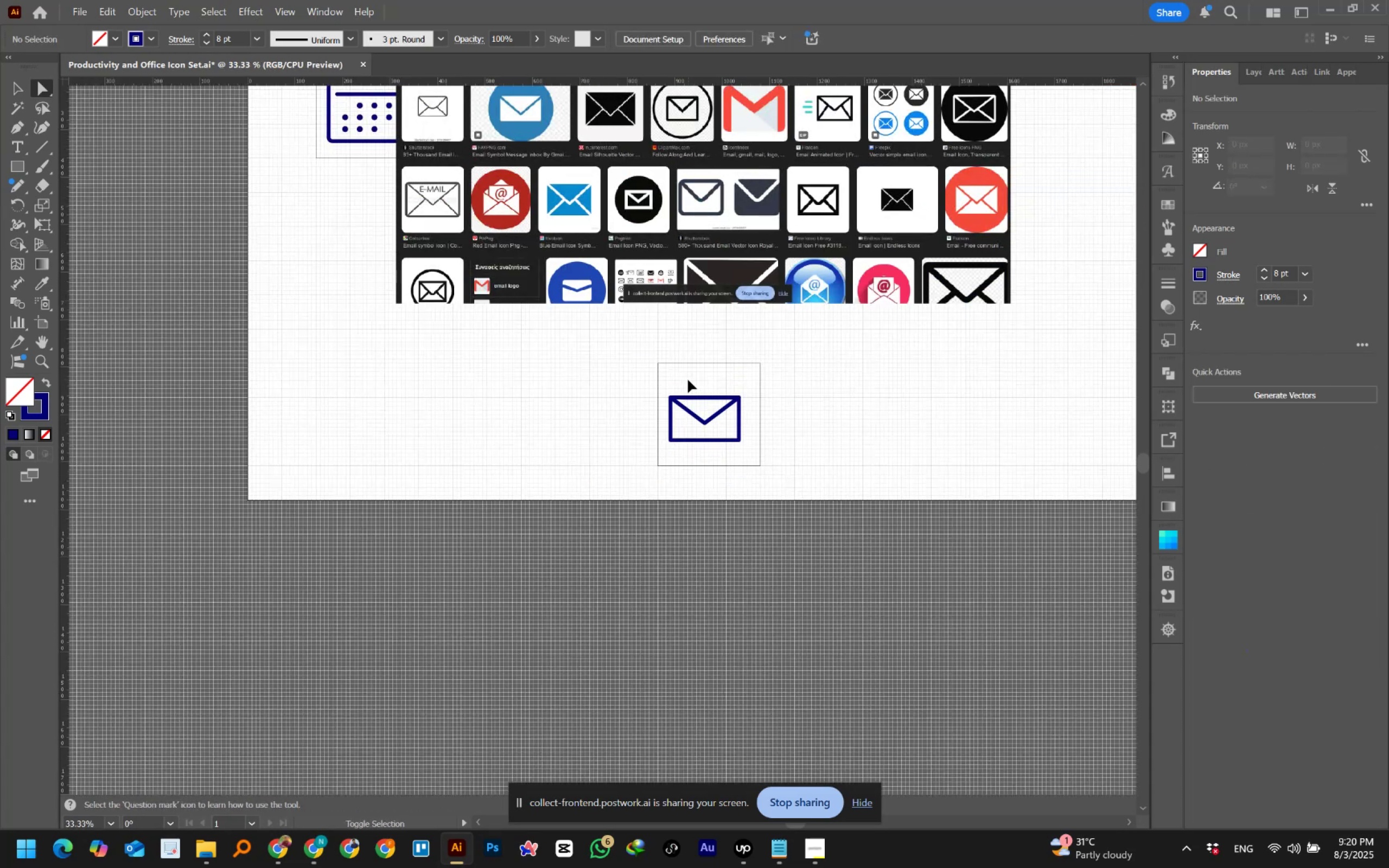 
key(Control+Shift+Z)
 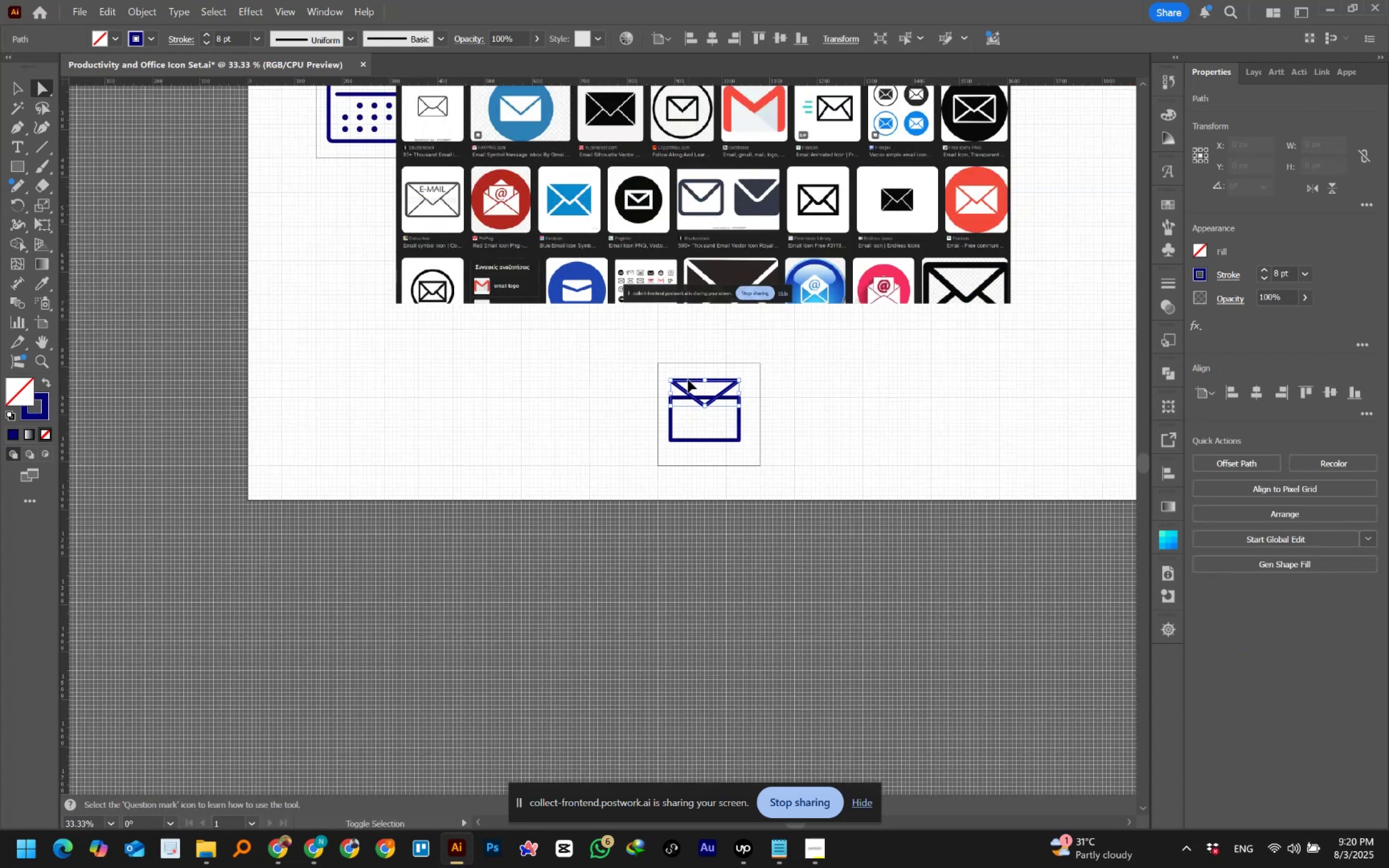 
key(Control+Shift+Z)
 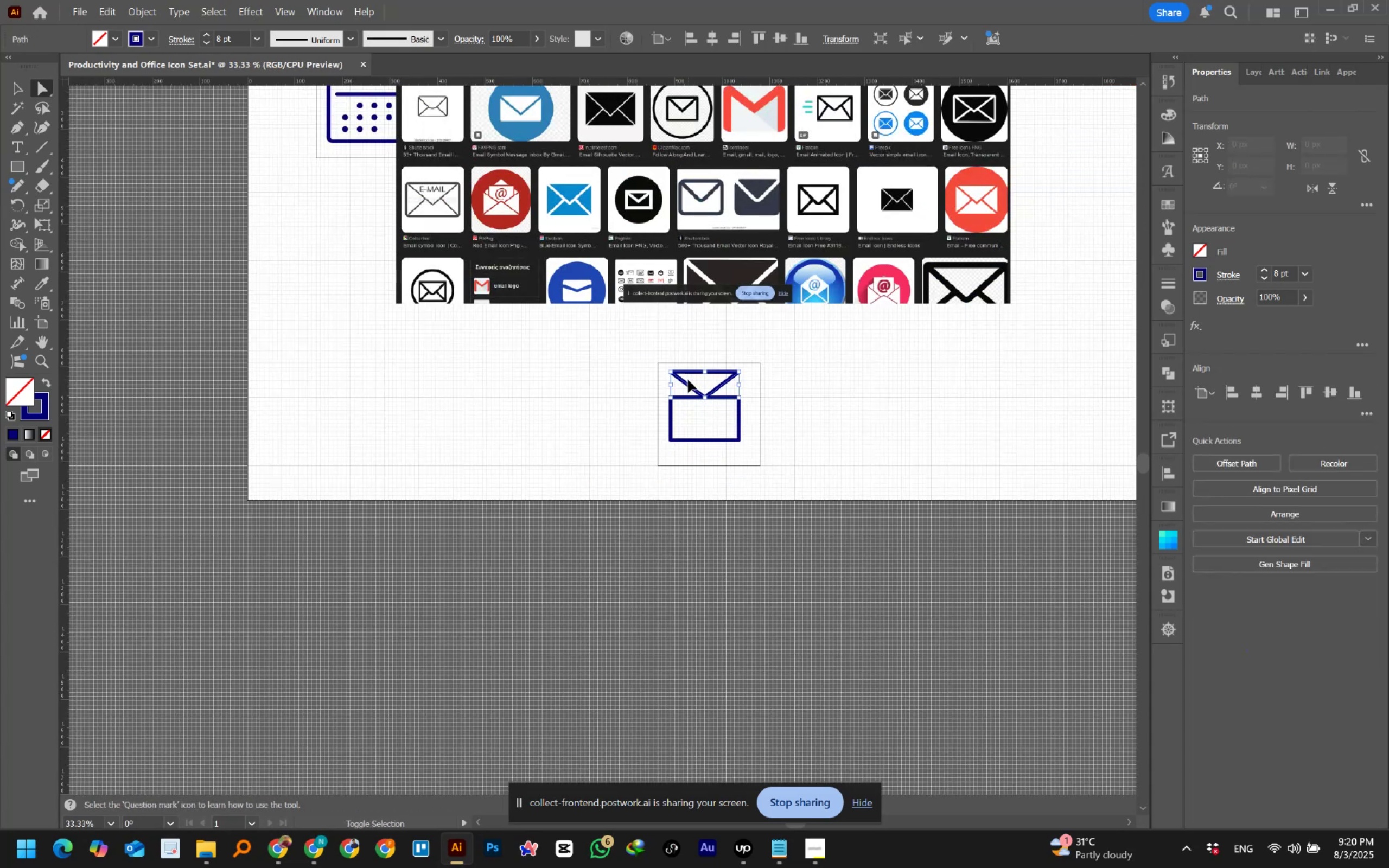 
key(Control+Shift+Z)
 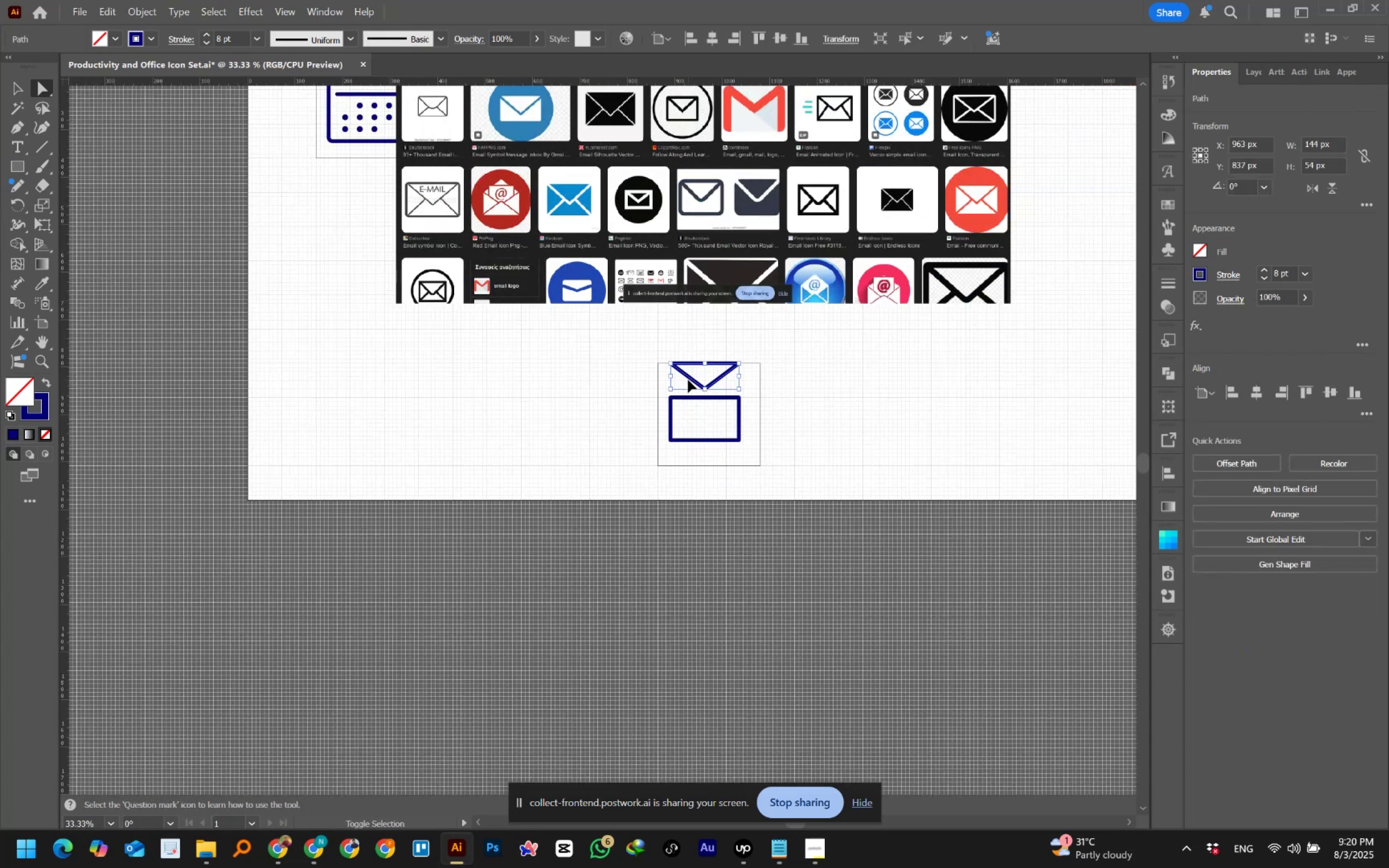 
key(Control+Shift+Z)
 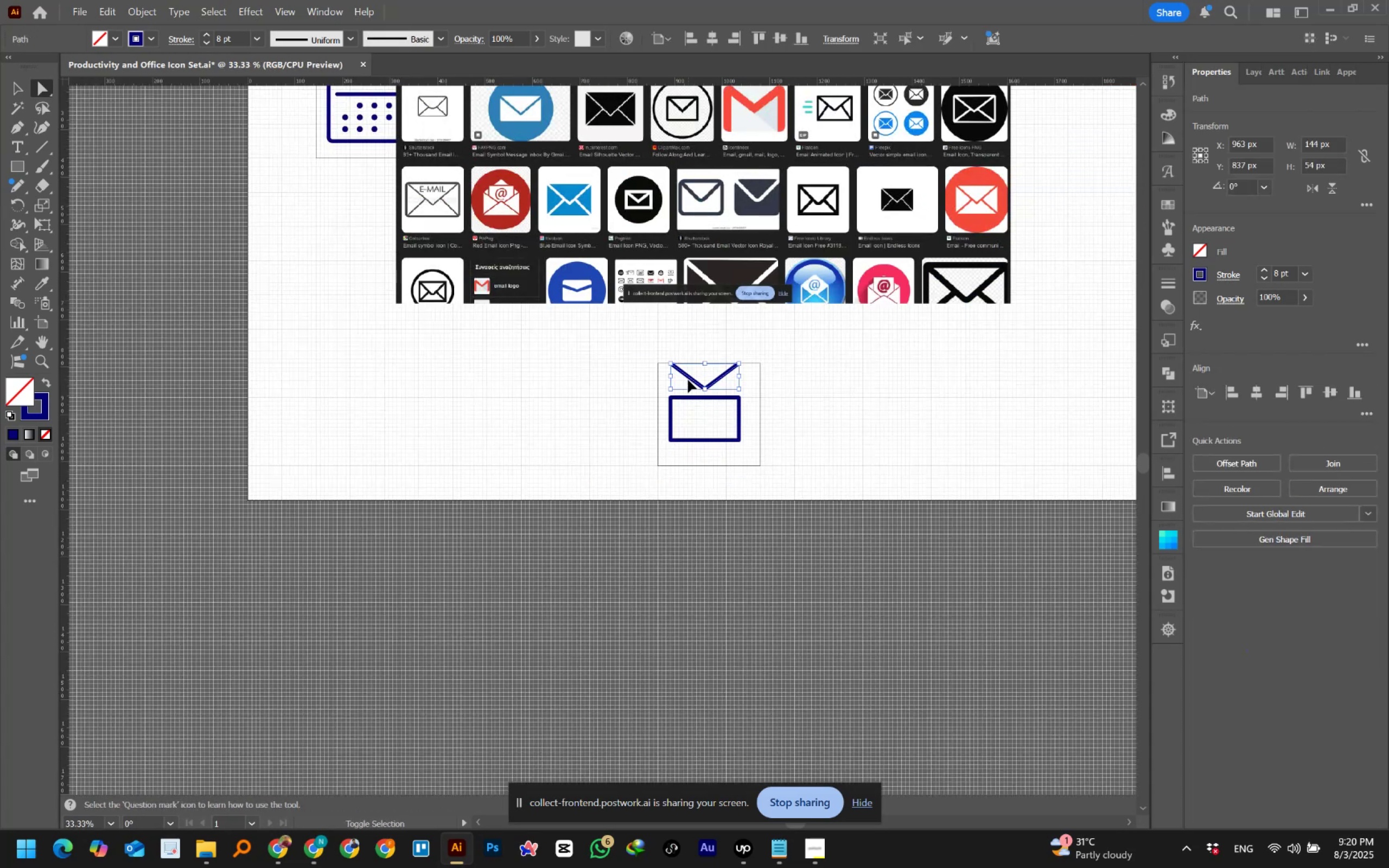 
key(Control+Shift+Z)
 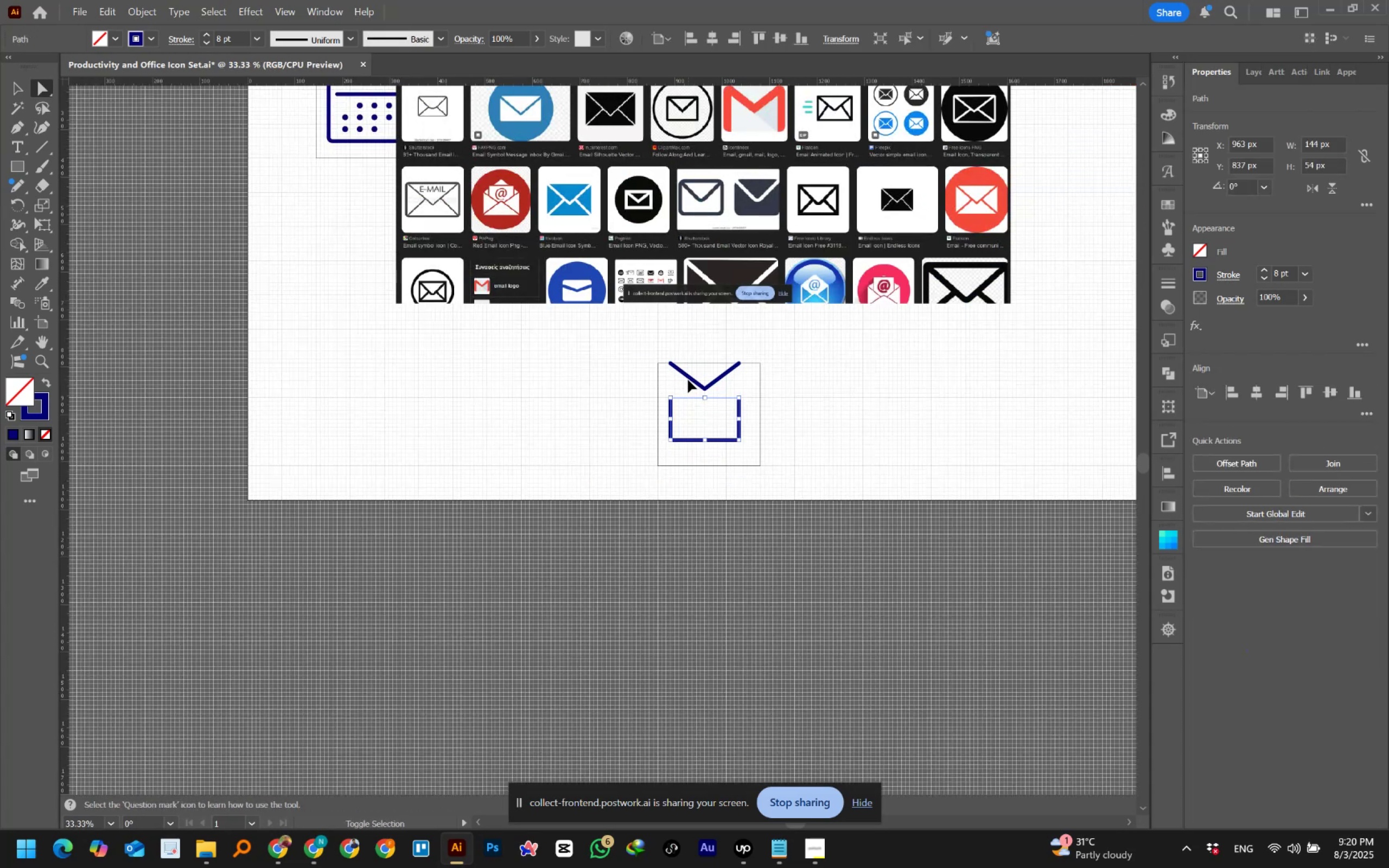 
key(Control+Shift+Z)
 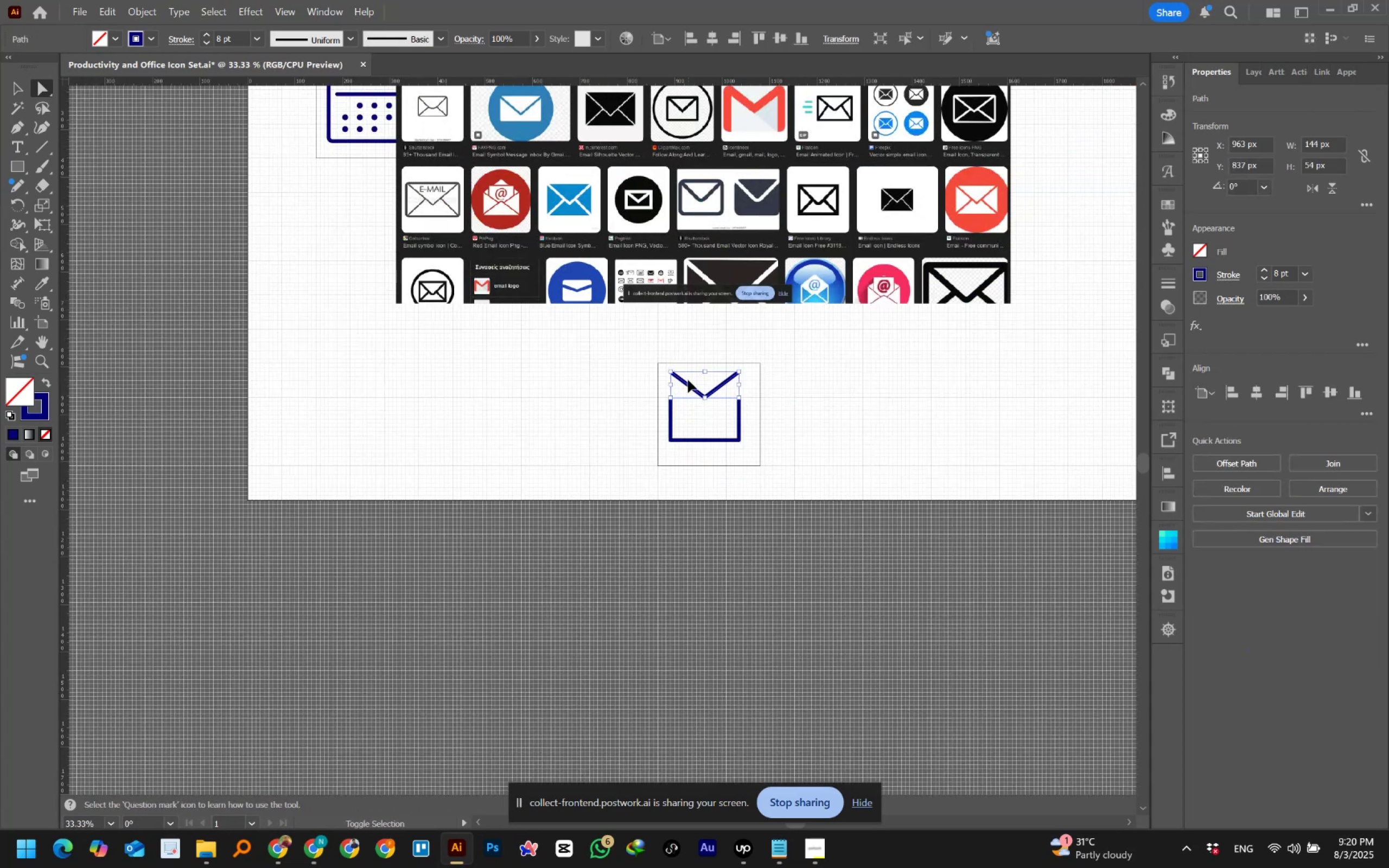 
key(Control+Shift+Z)
 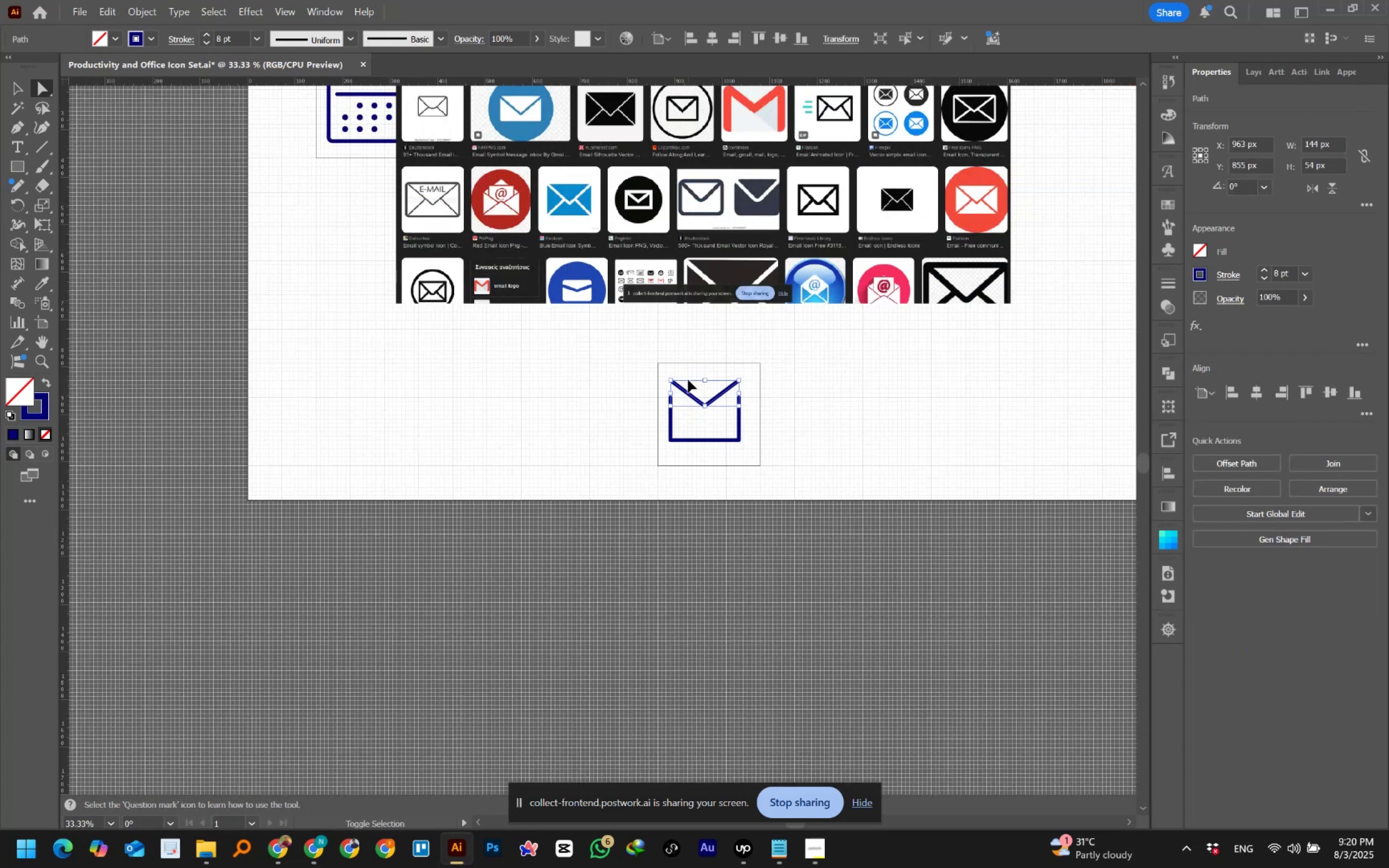 
key(Control+Shift+Z)
 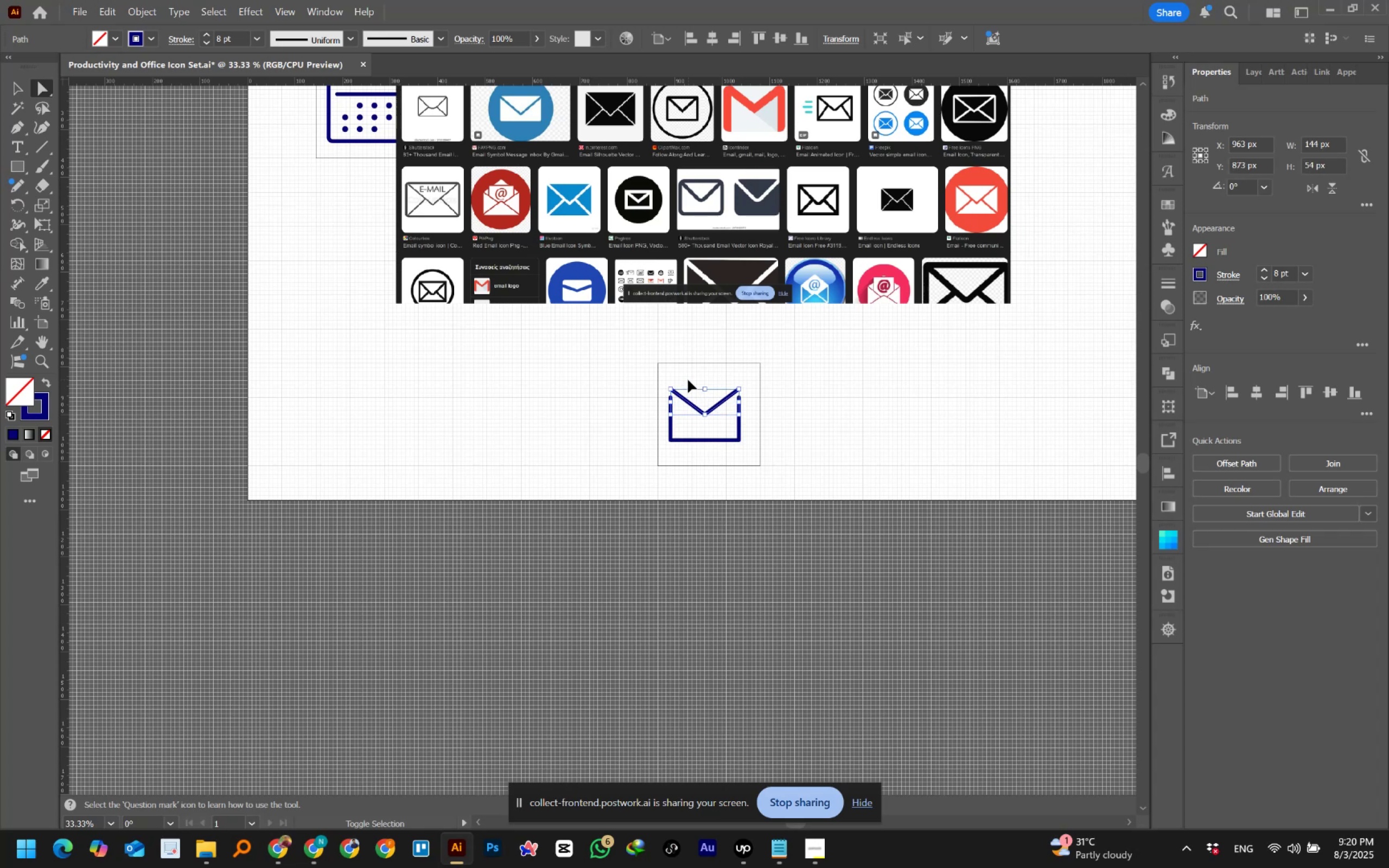 
key(Control+Shift+Z)
 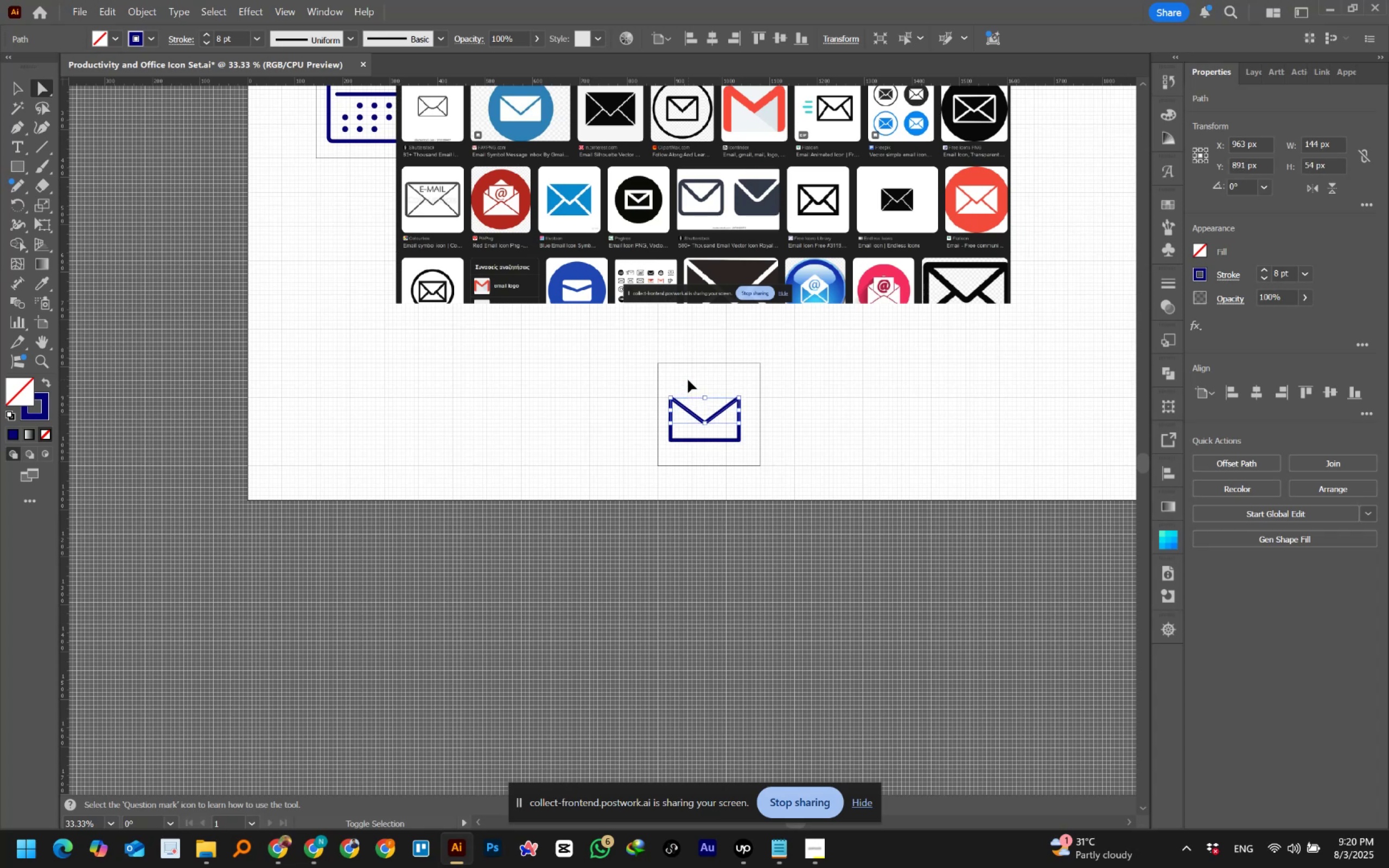 
key(Control+Shift+Z)
 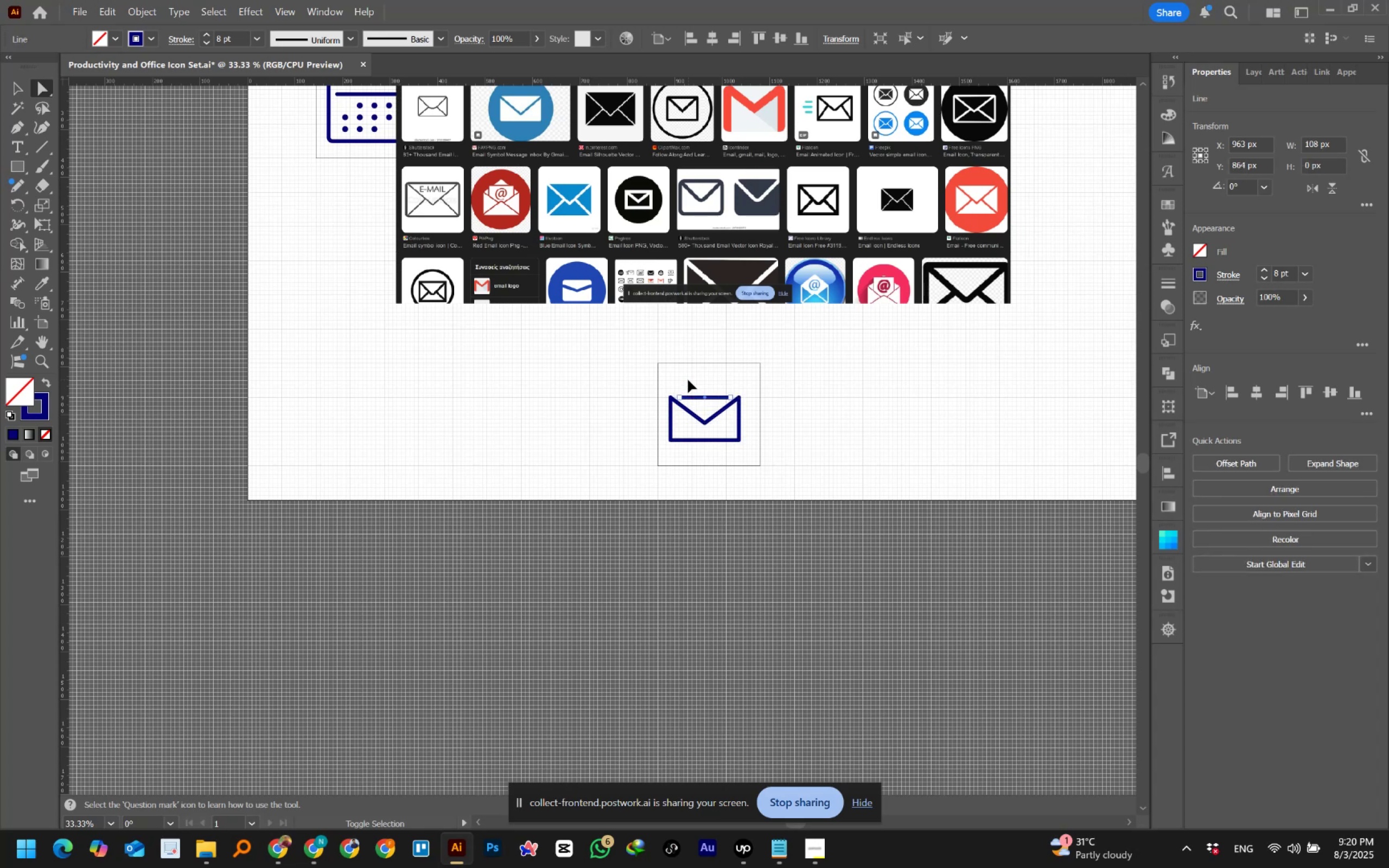 
key(Control+Shift+Z)
 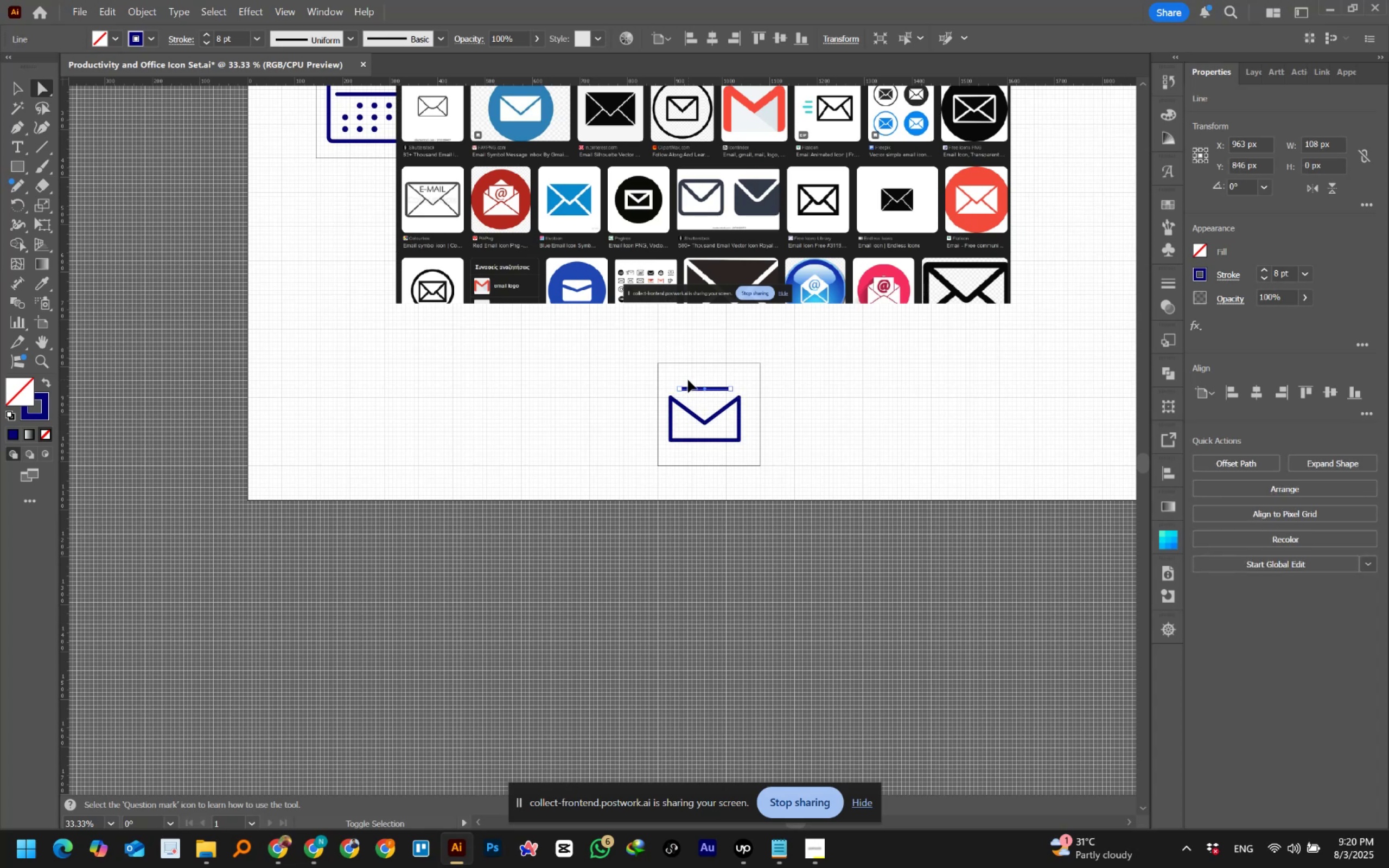 
key(Control+Shift+Z)
 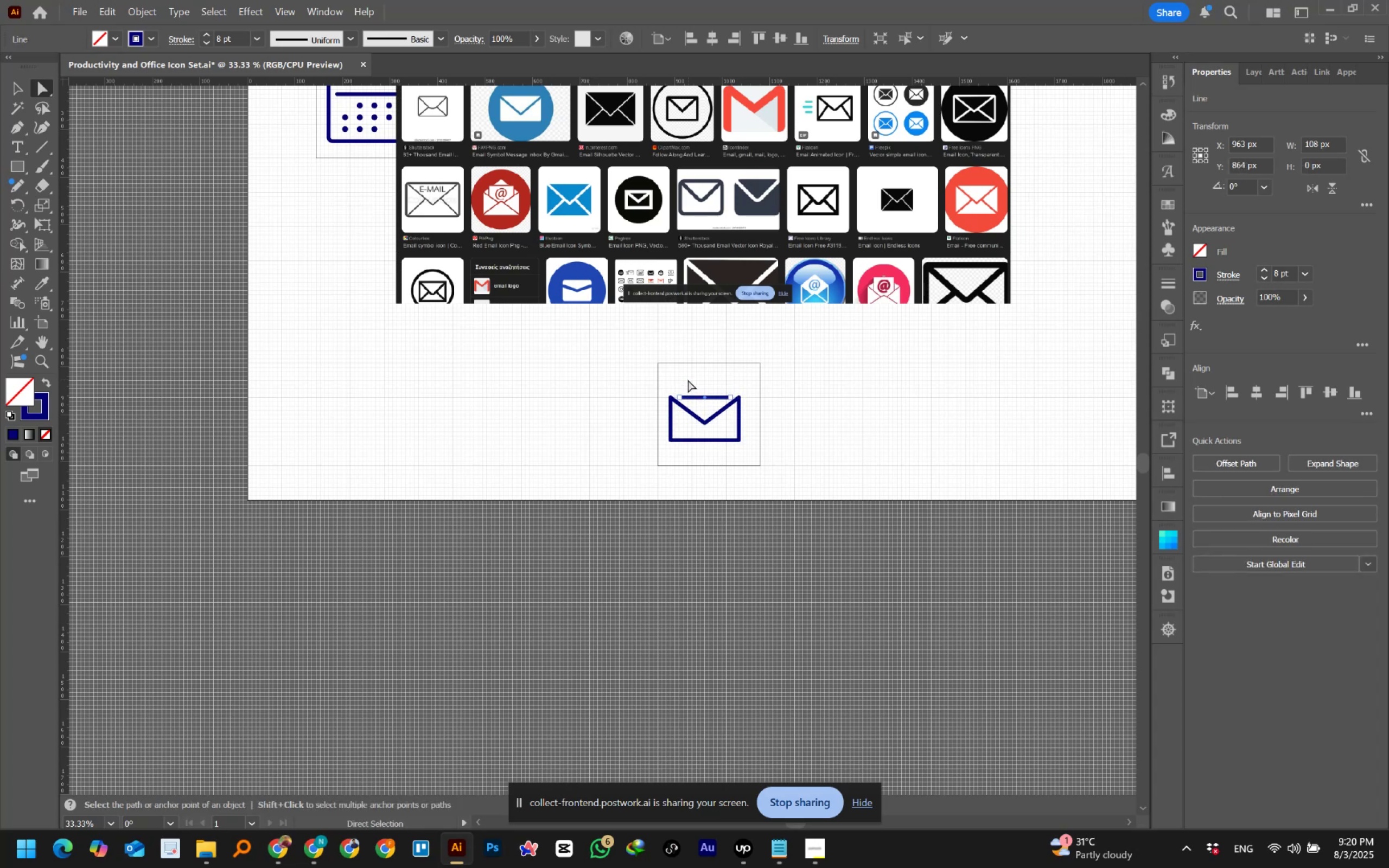 
left_click([688, 380])
 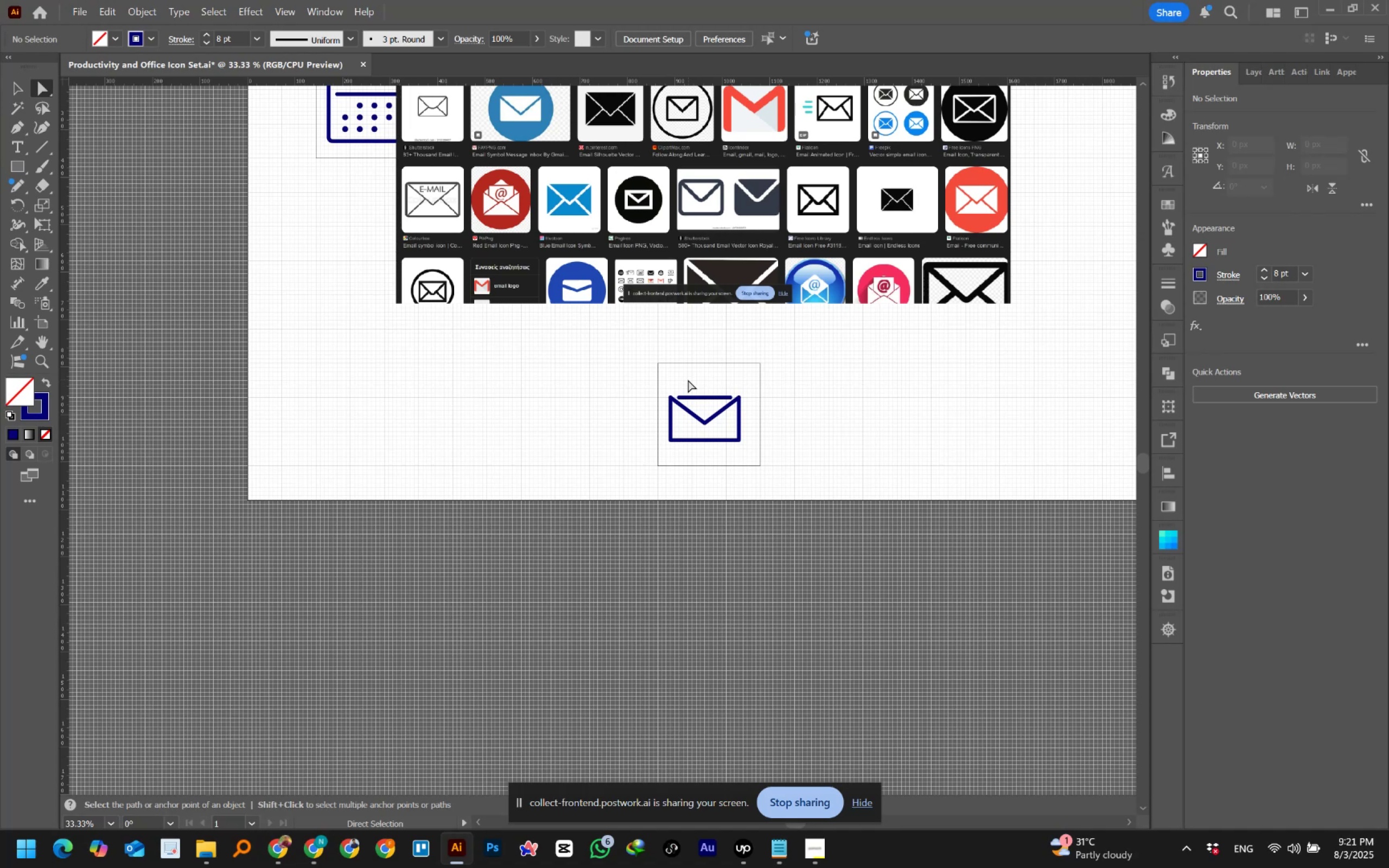 
wait(41.32)
 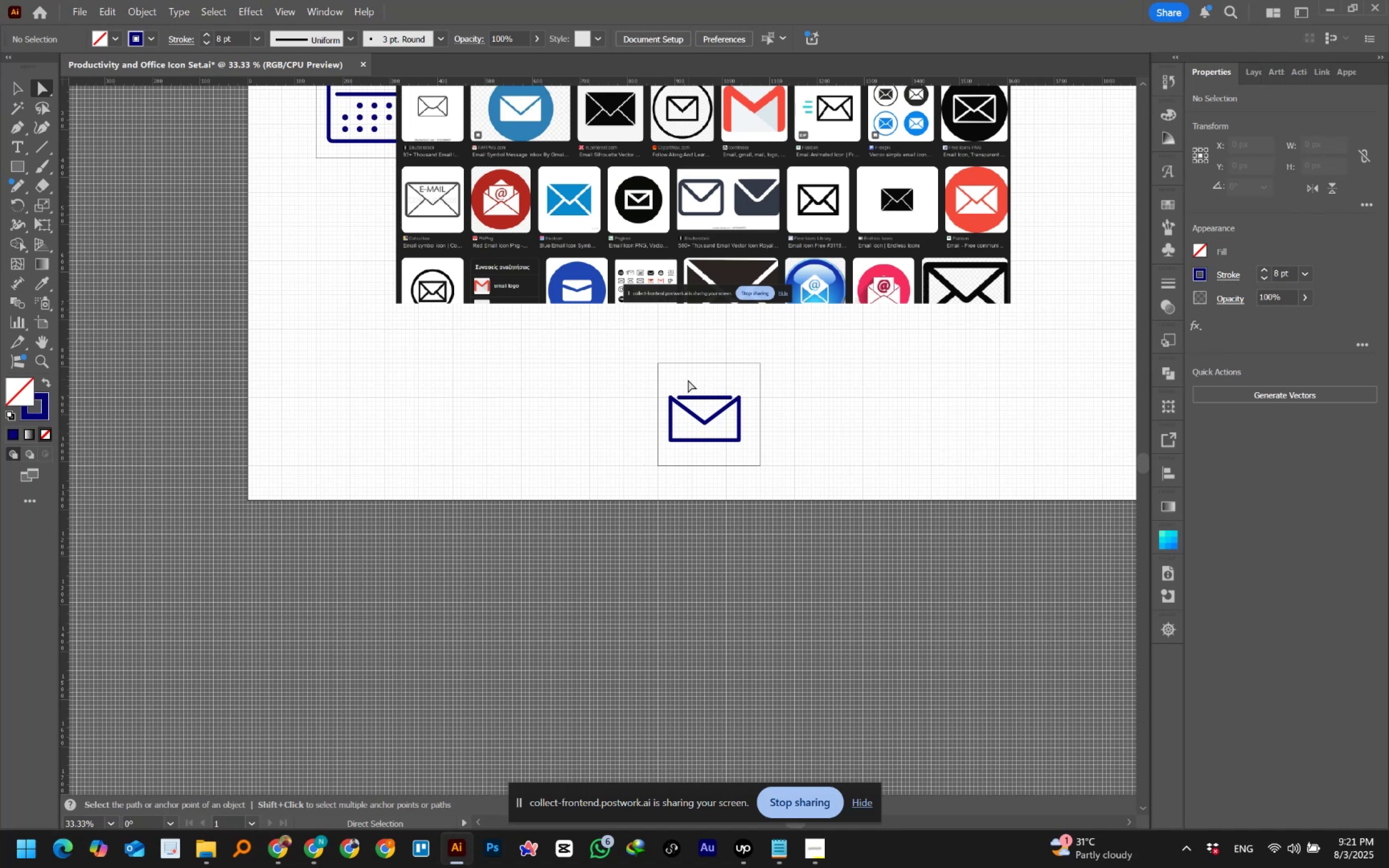 
left_click([688, 380])
 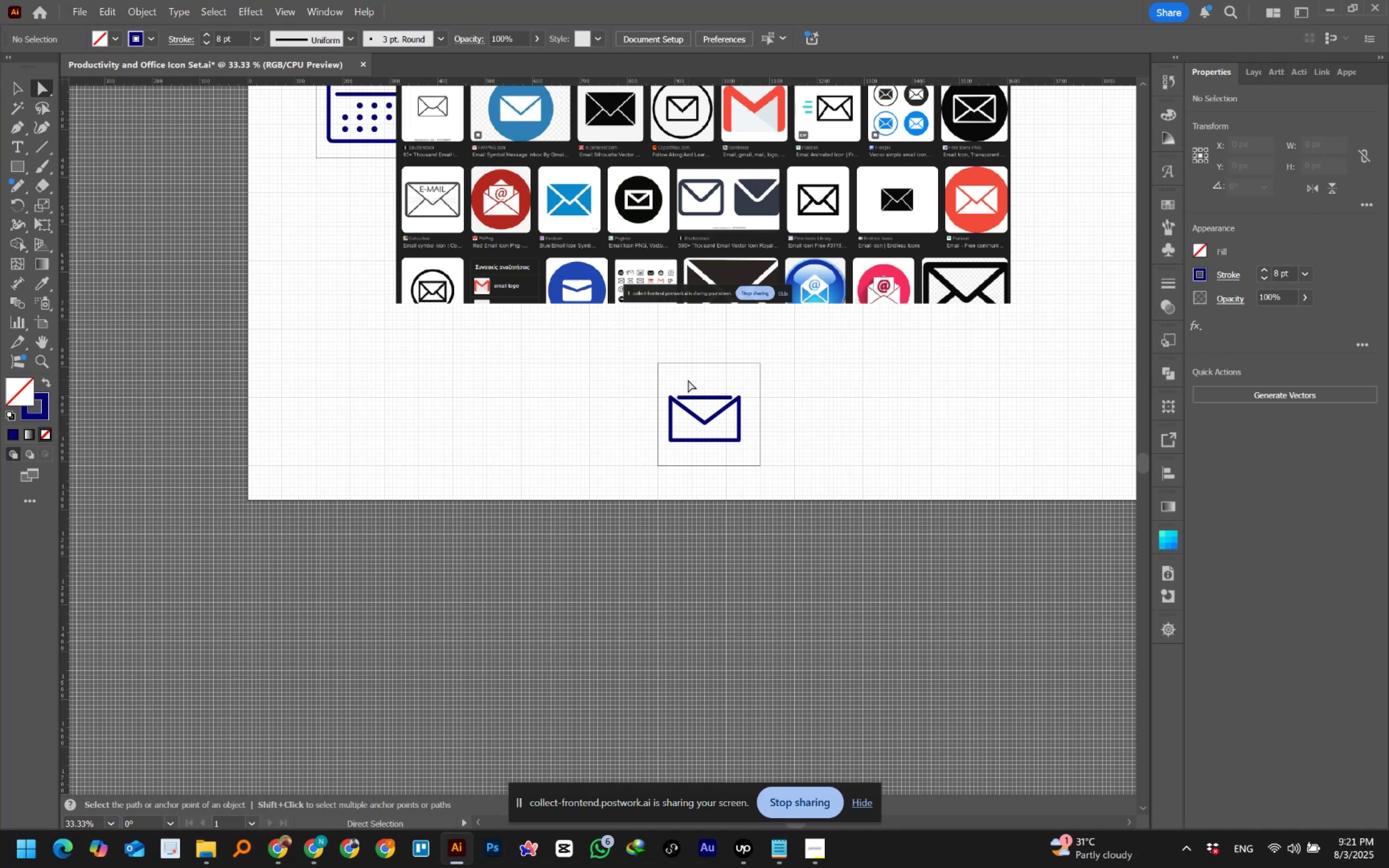 
hold_key(key=AltLeft, duration=0.52)
scroll: coordinate [728, 380], scroll_direction: up, amount: 1.0
 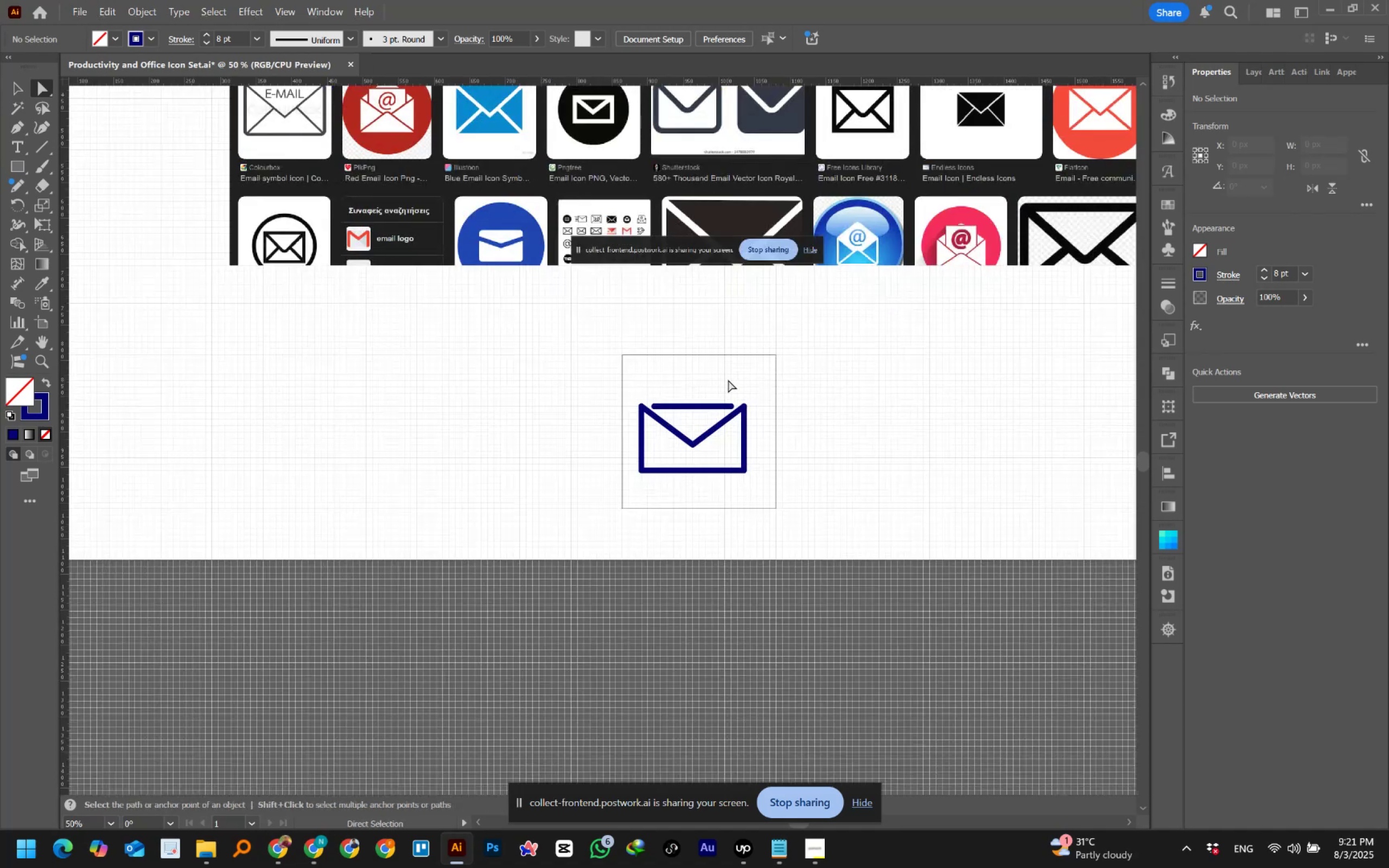 
hold_key(key=AltLeft, duration=1.47)
scroll: coordinate [728, 380], scroll_direction: up, amount: 1.0
 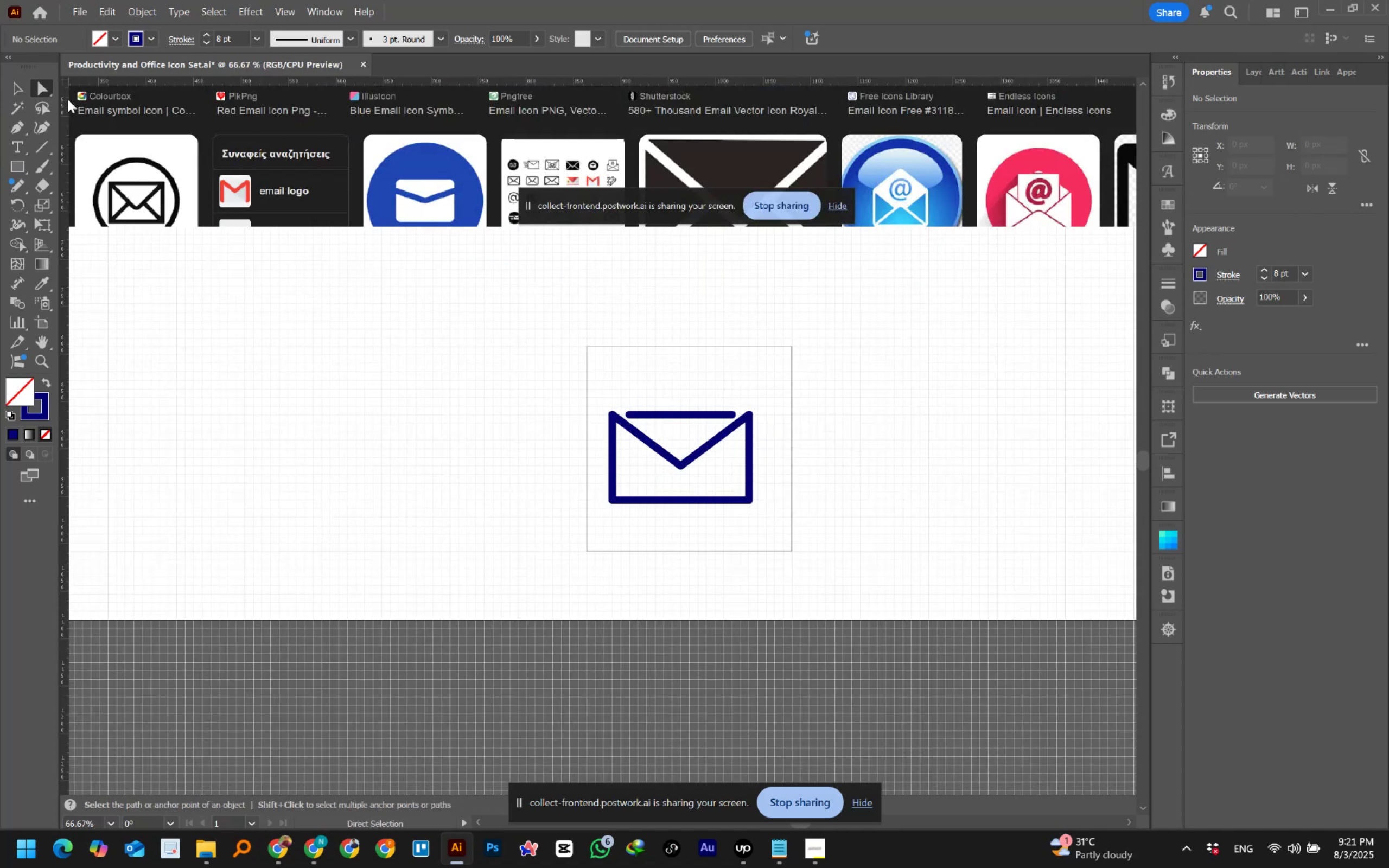 
left_click([21, 92])
 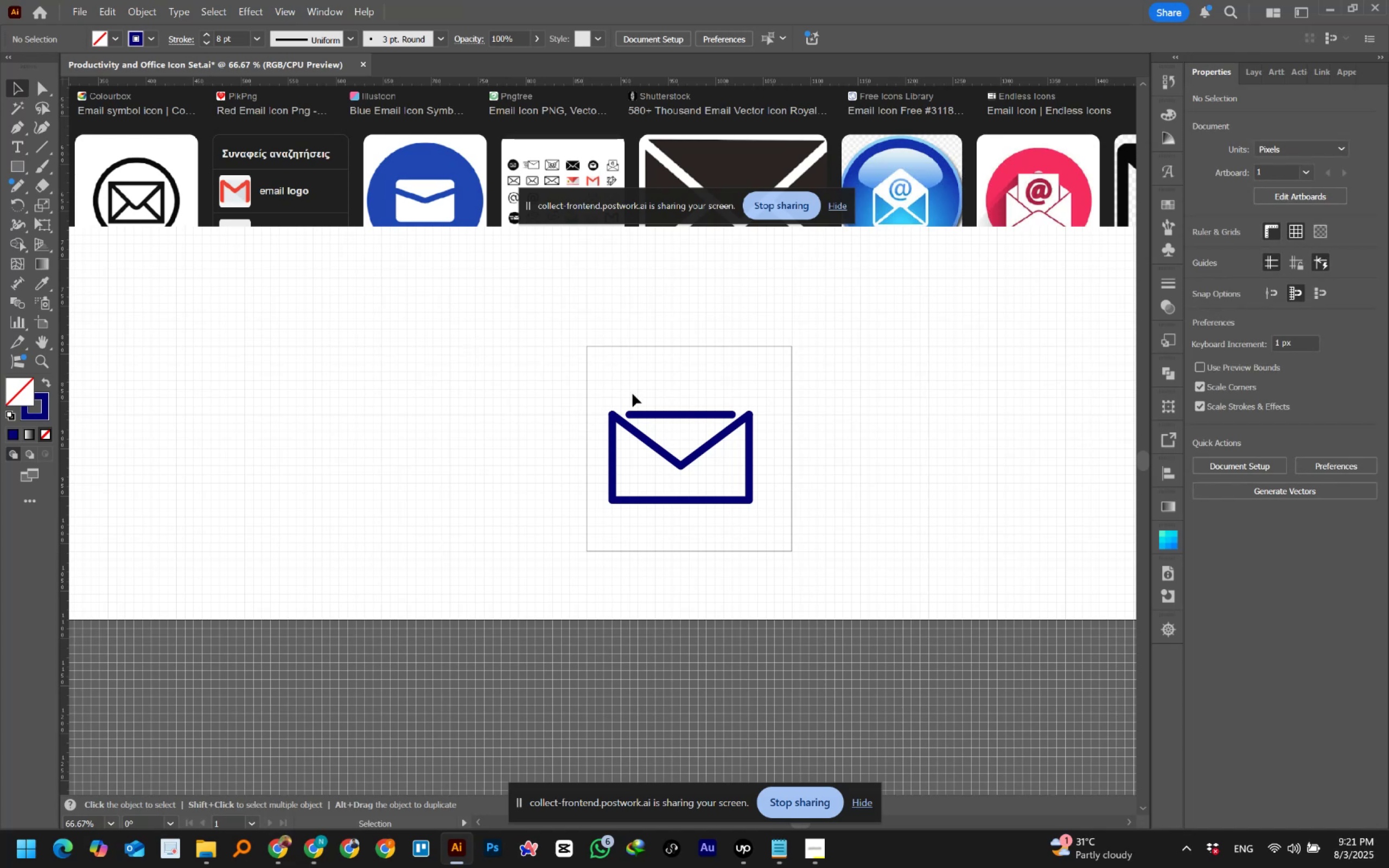 
left_click_drag(start_coordinate=[698, 397], to_coordinate=[706, 424])
 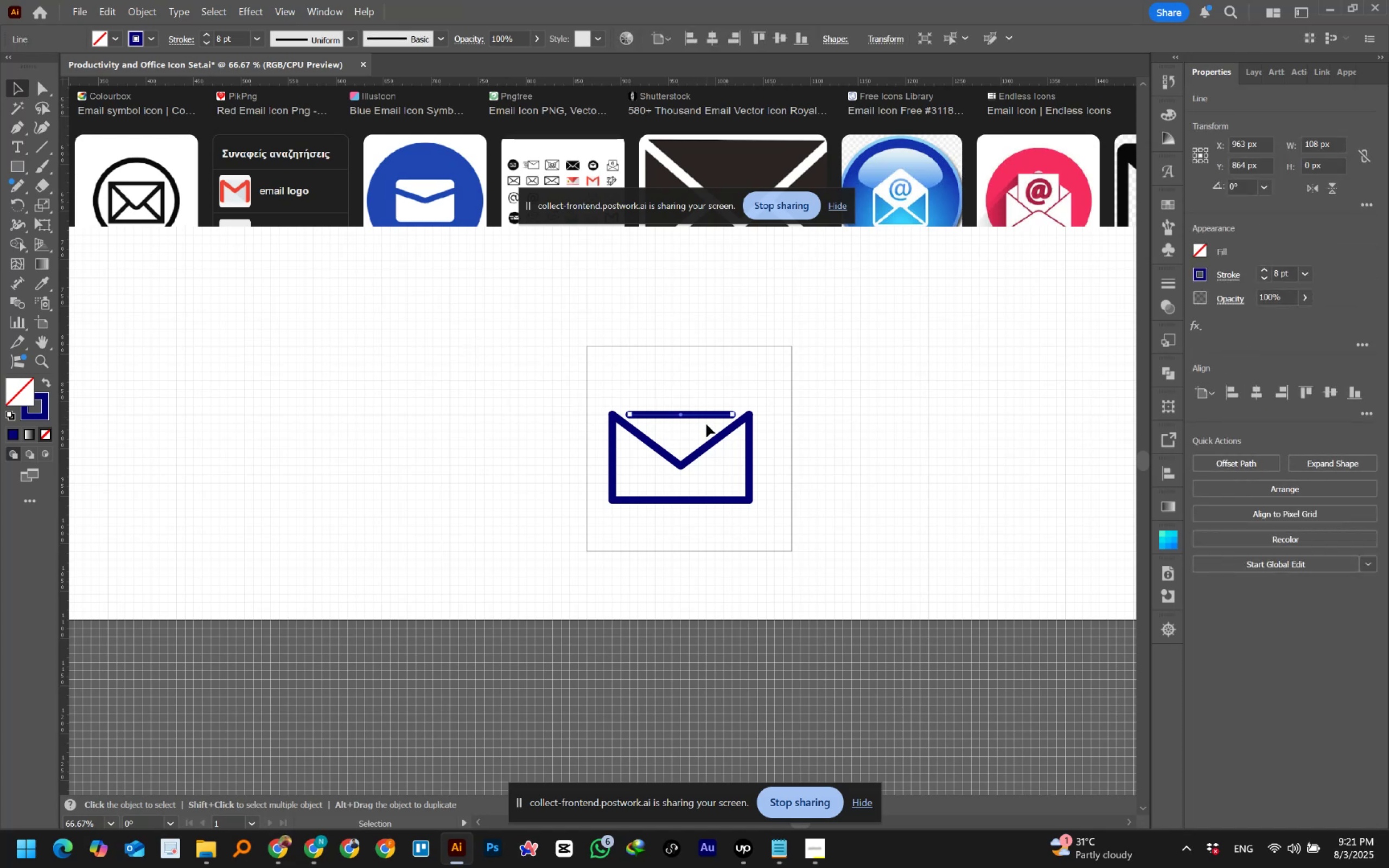 
key(ArrowUp)
 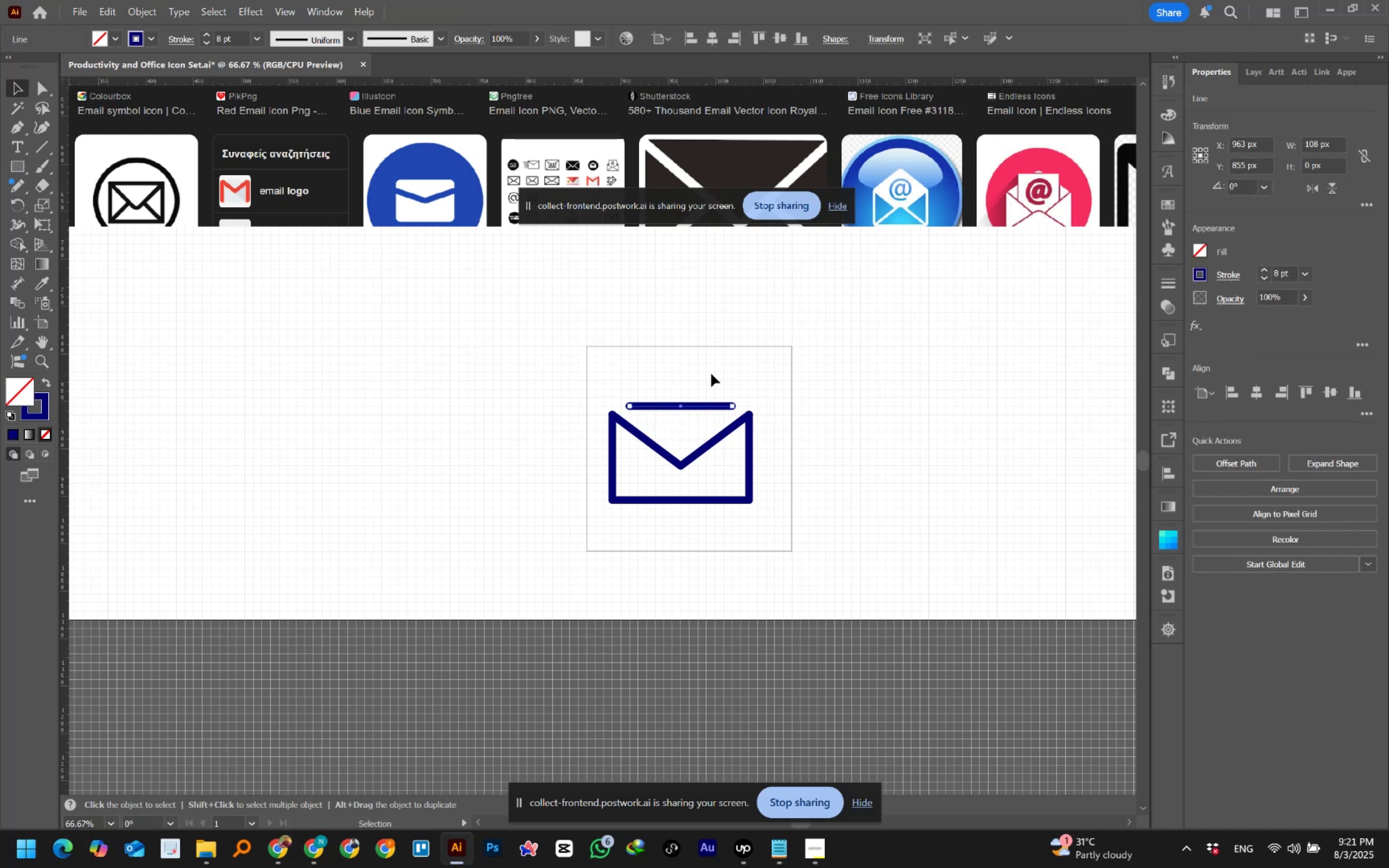 
left_click([710, 371])
 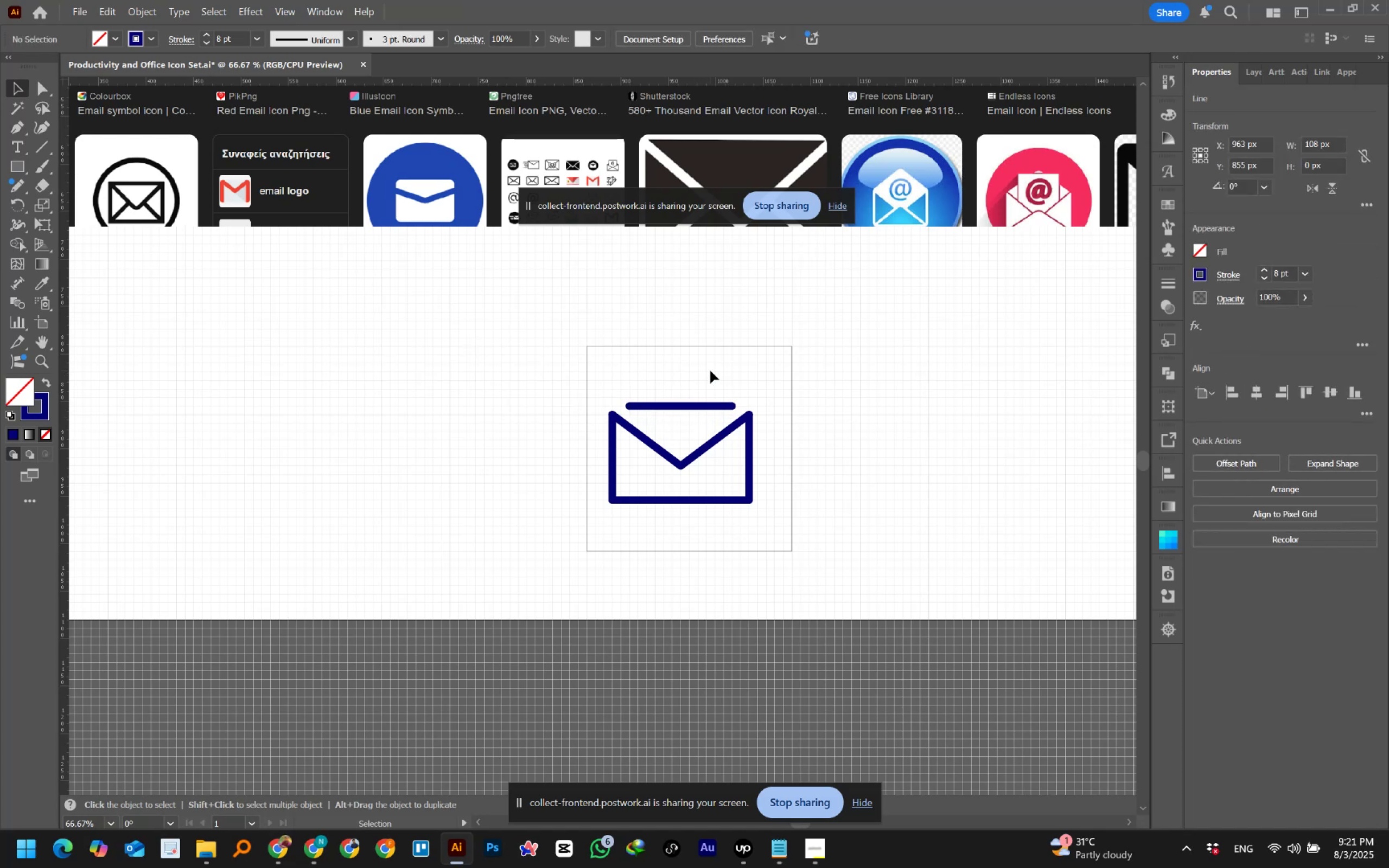 
hold_key(key=AltLeft, duration=1.52)
scroll: coordinate [710, 371], scroll_direction: down, amount: 1.0
 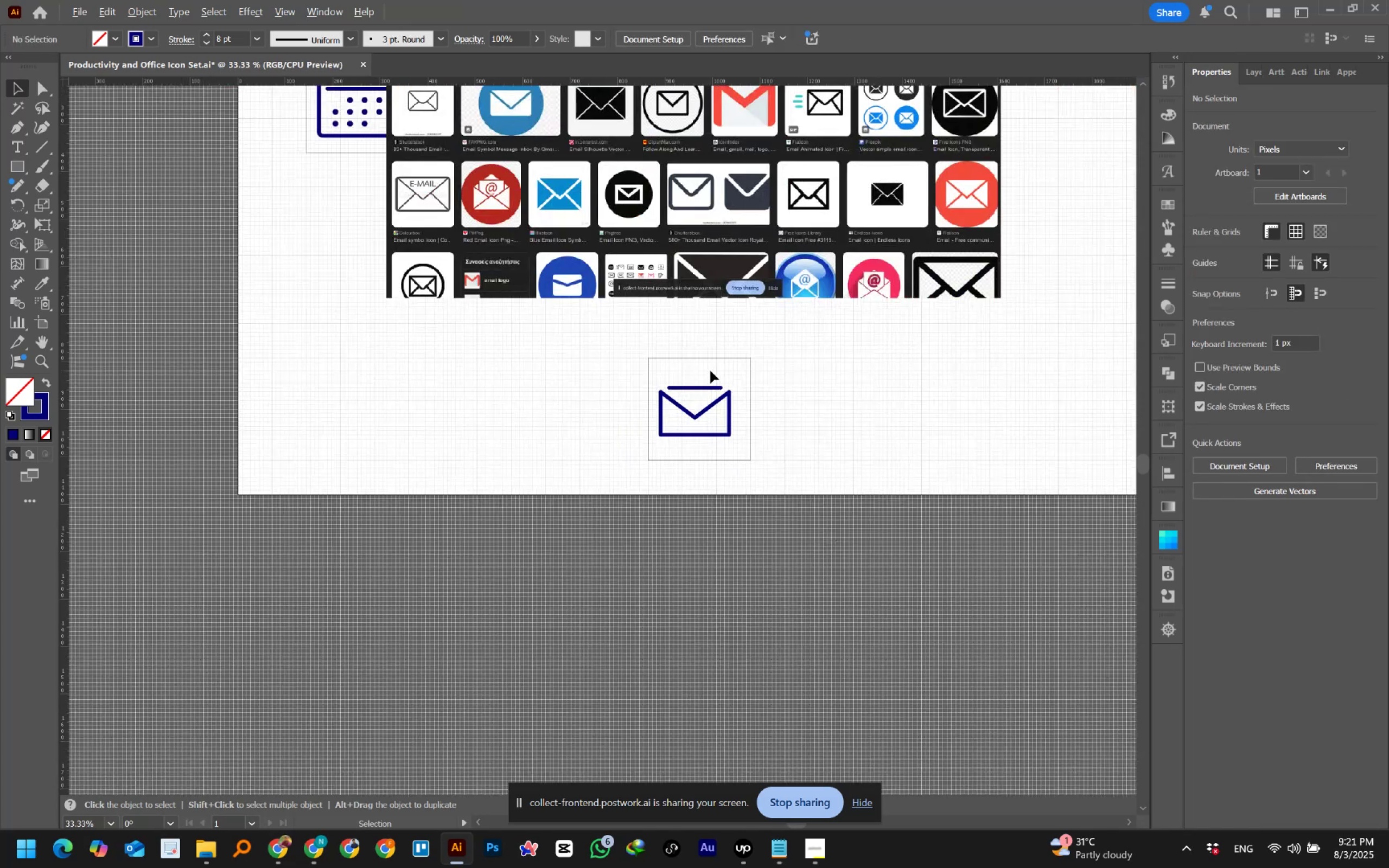 
hold_key(key=AltLeft, duration=0.44)
 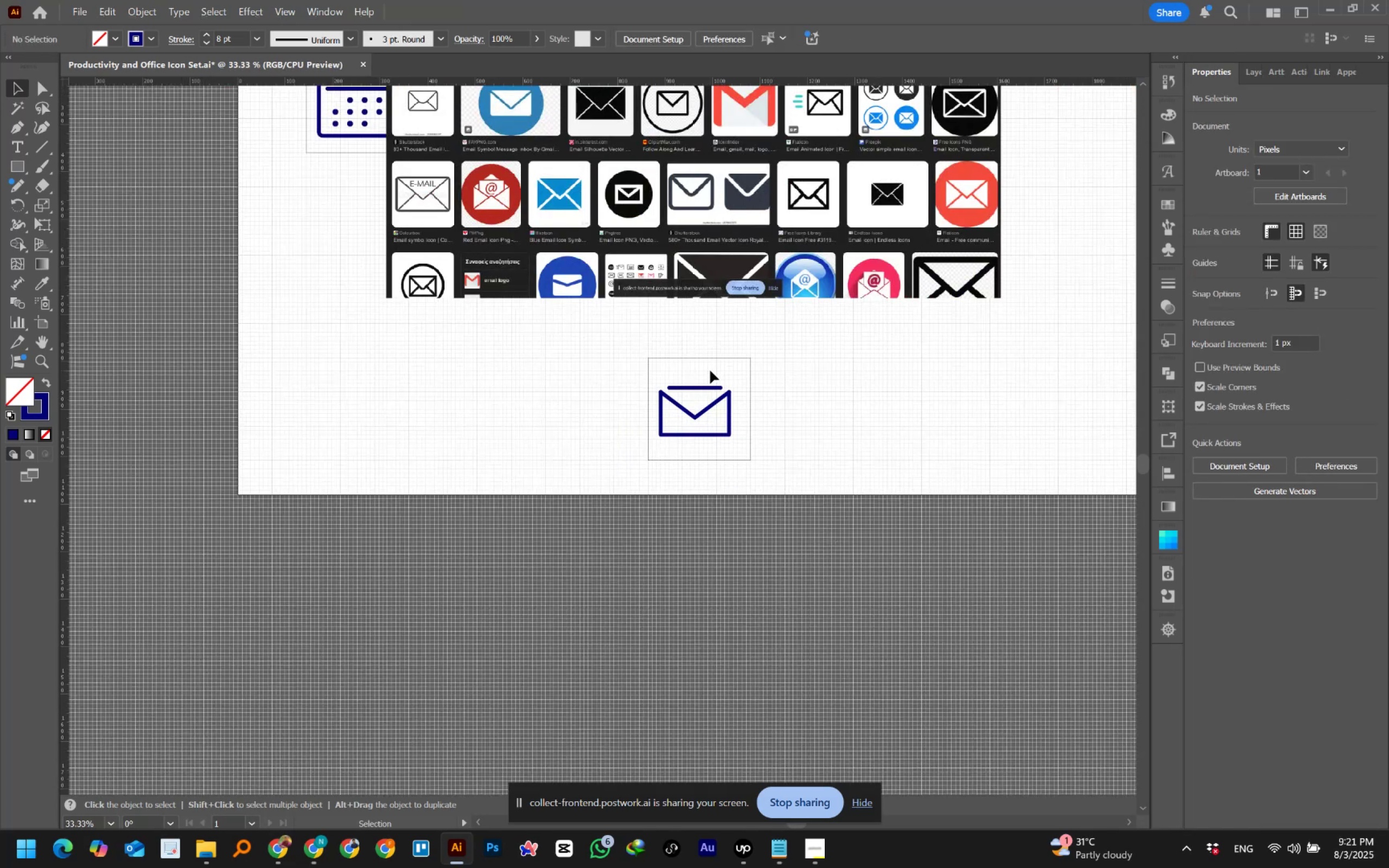 
hold_key(key=AltLeft, duration=1.48)
scroll: coordinate [722, 400], scroll_direction: up, amount: 2.0
 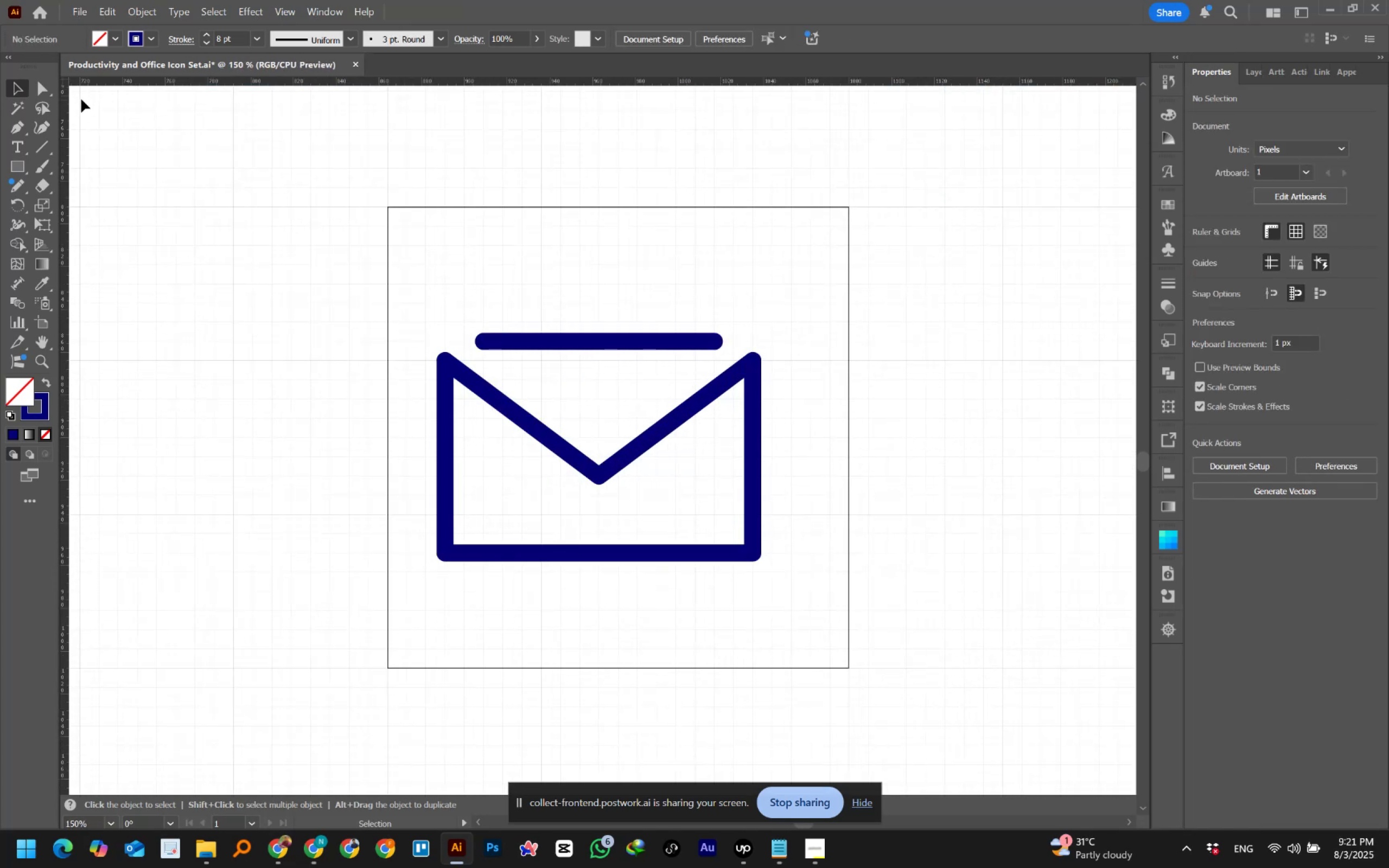 
left_click([37, 89])
 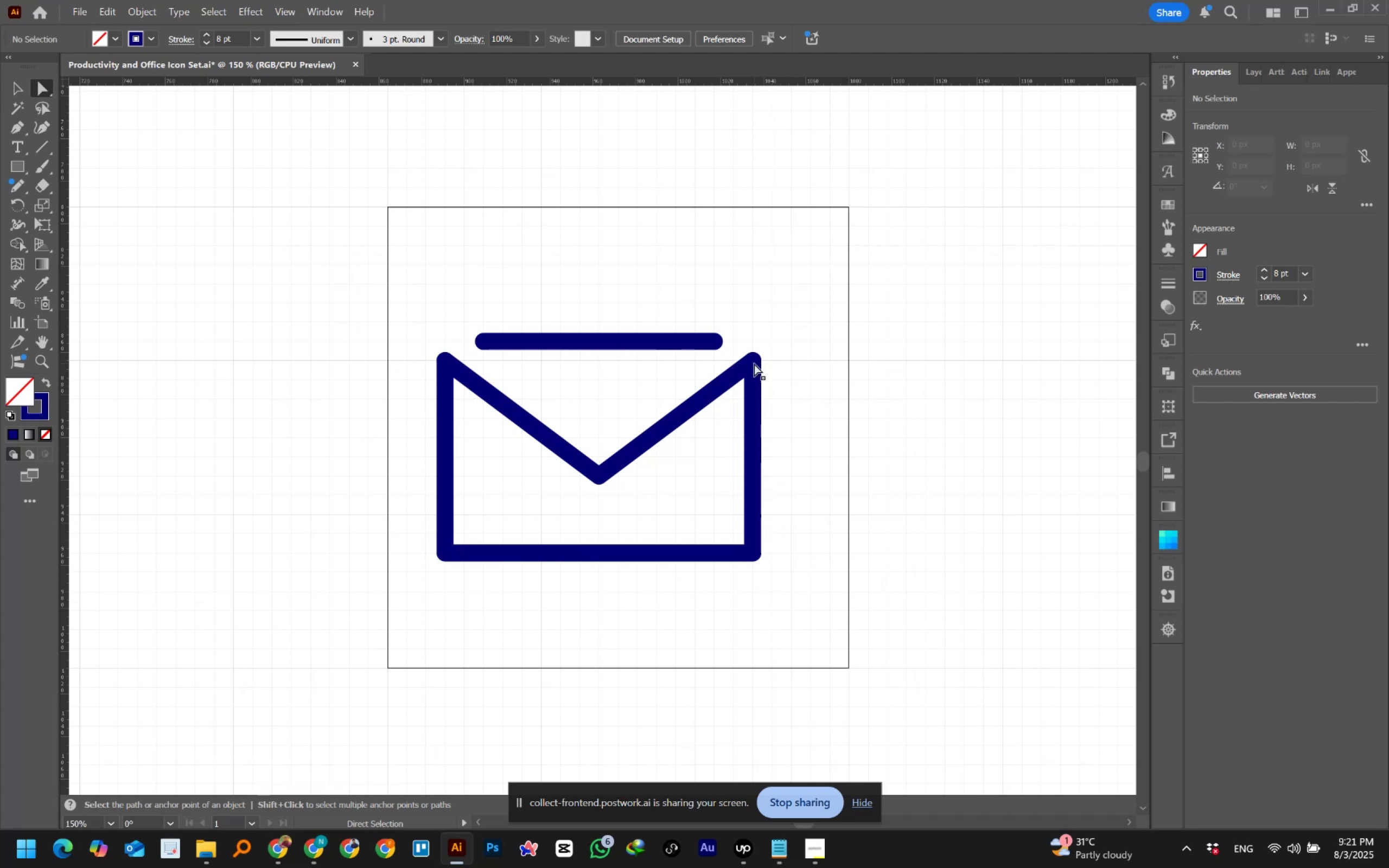 
left_click([749, 363])
 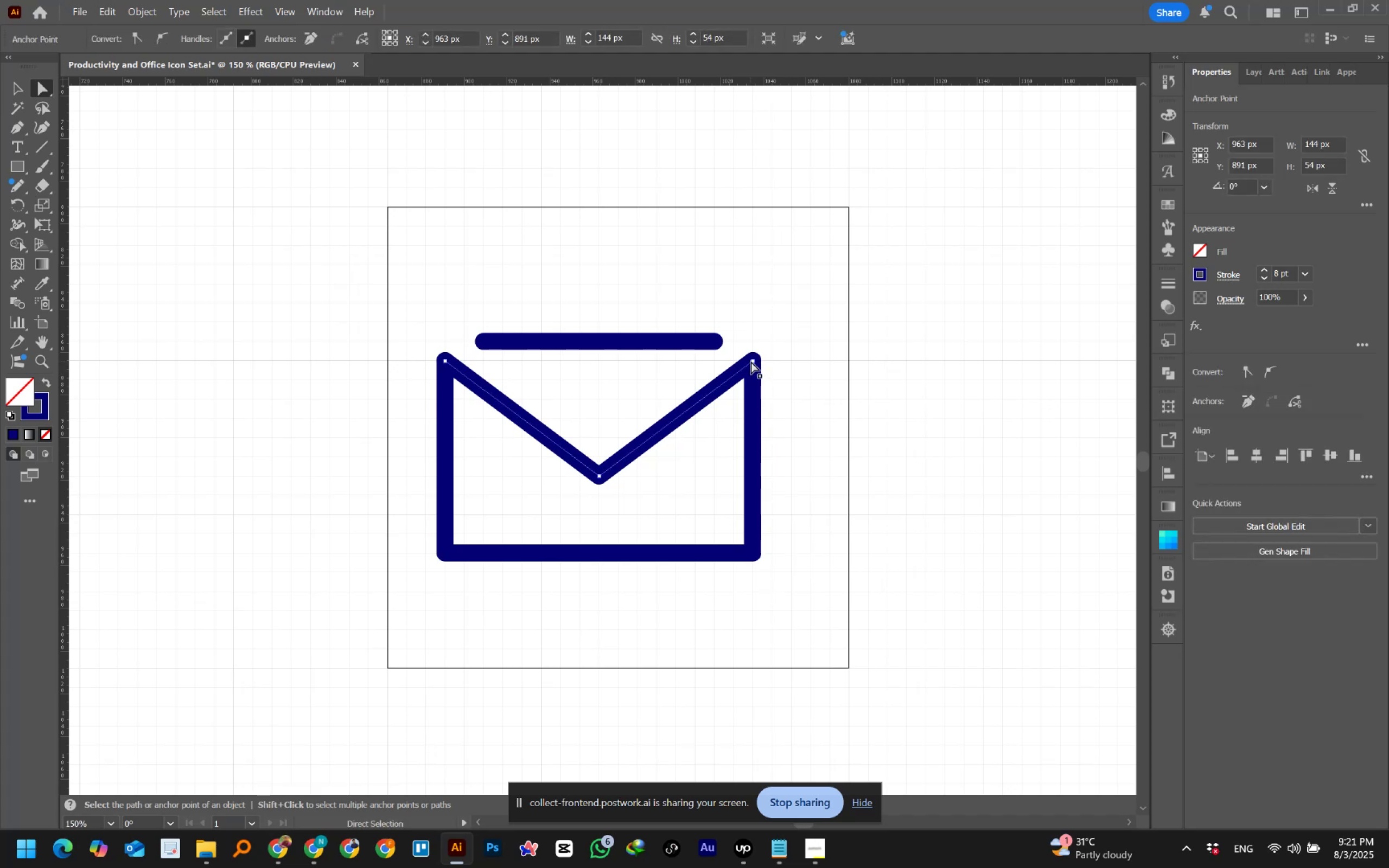 
left_click([752, 361])
 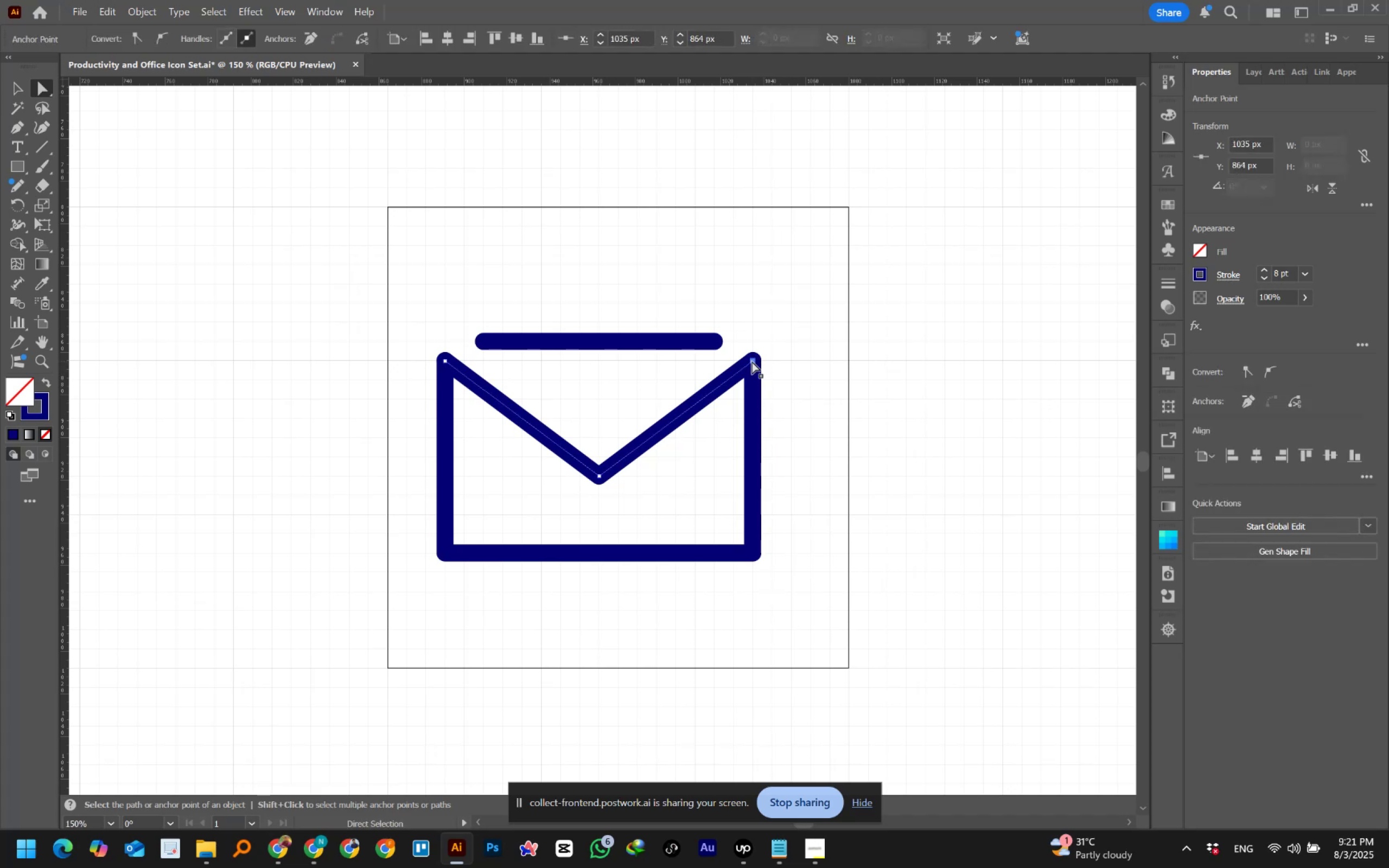 
left_click([752, 361])
 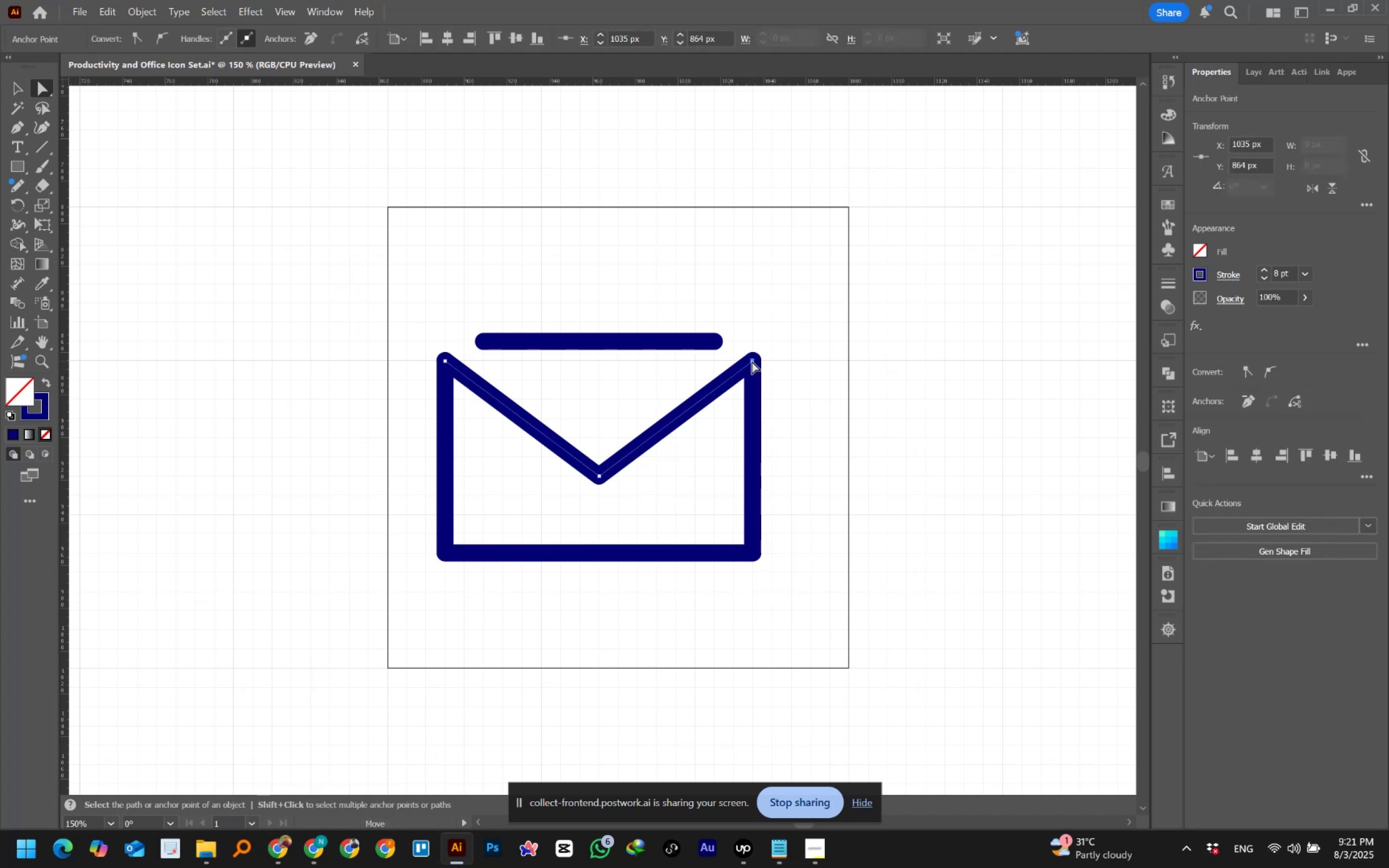 
left_click_drag(start_coordinate=[752, 361], to_coordinate=[745, 344])
 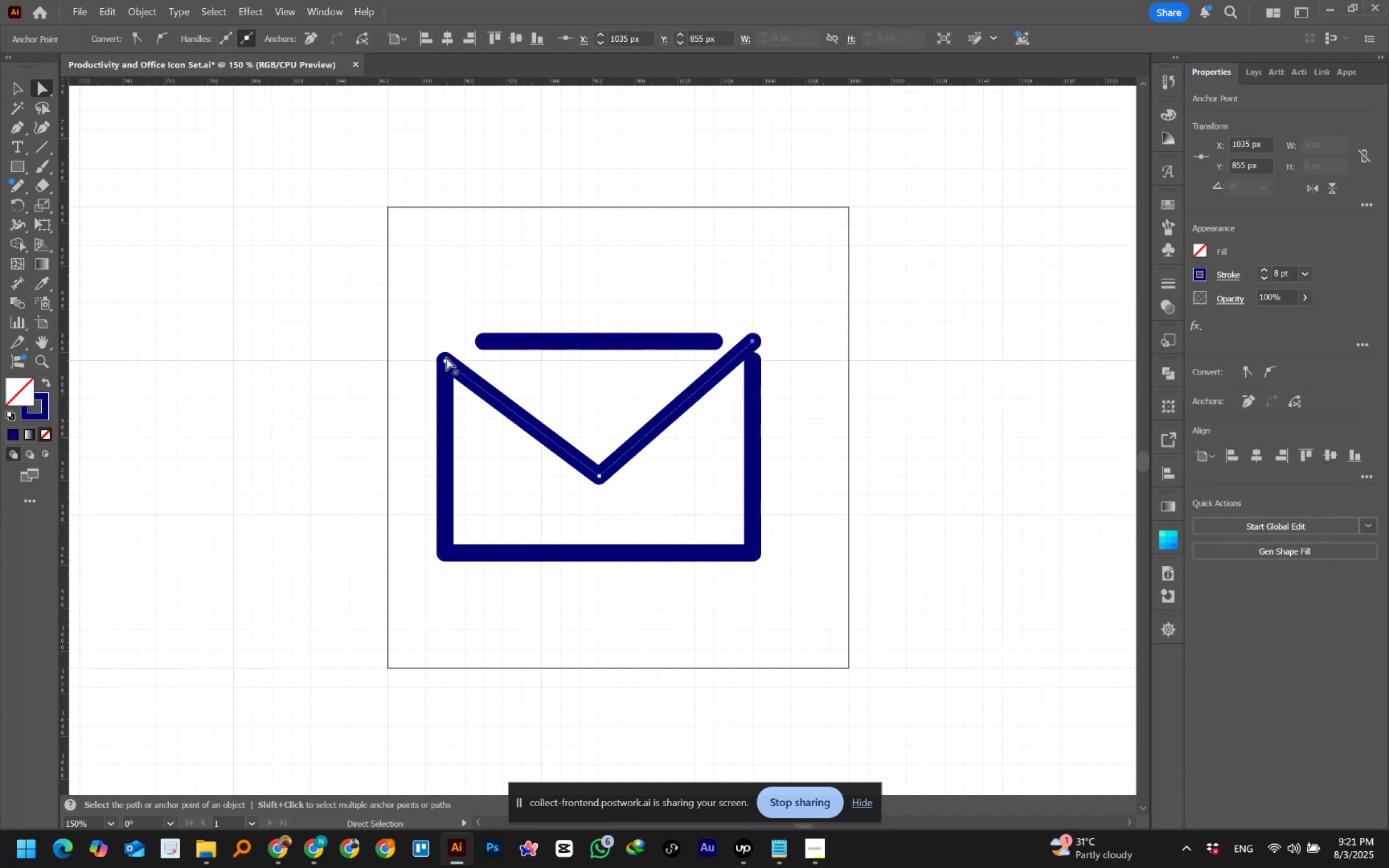 
left_click([444, 361])
 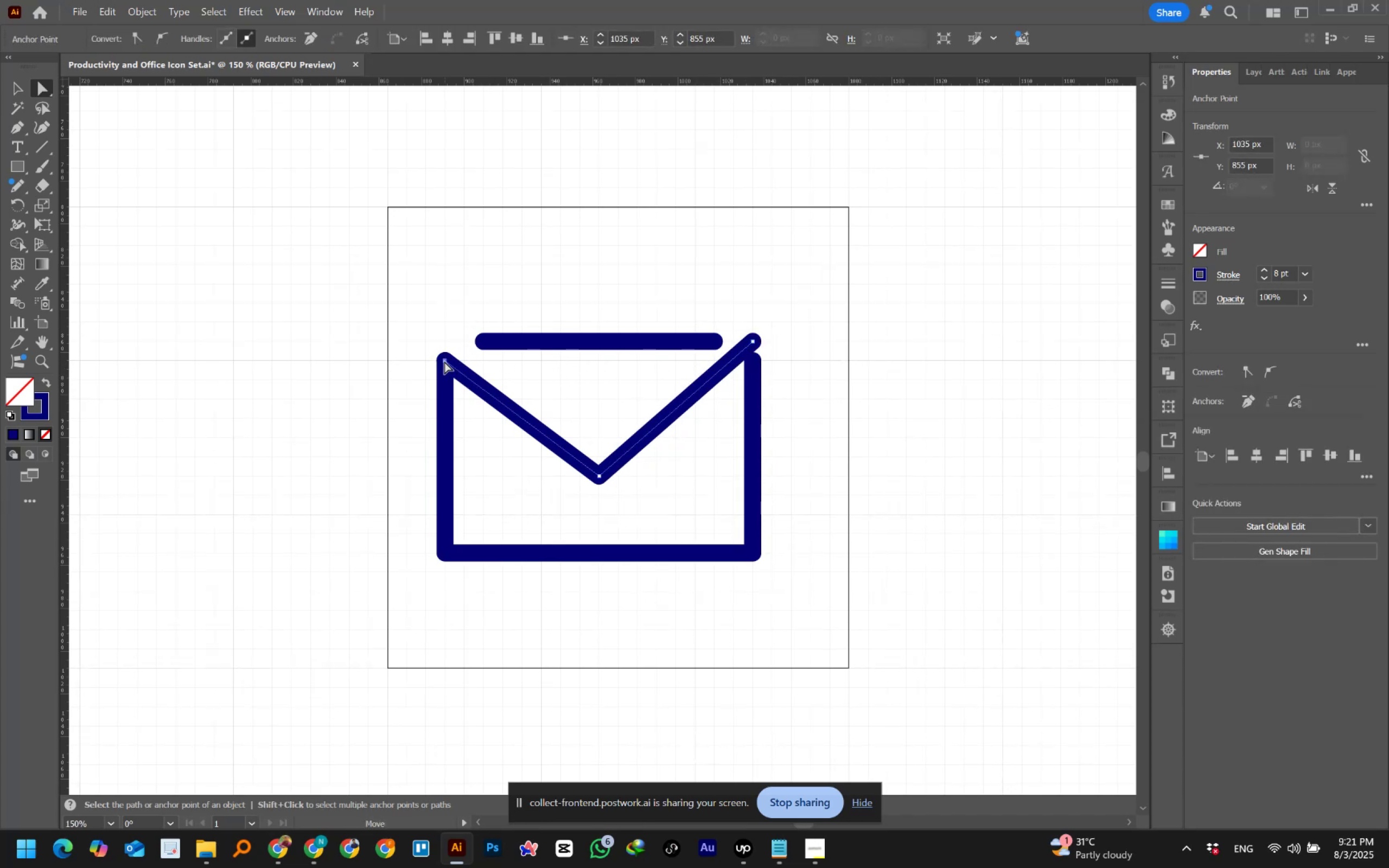 
left_click_drag(start_coordinate=[444, 361], to_coordinate=[449, 347])
 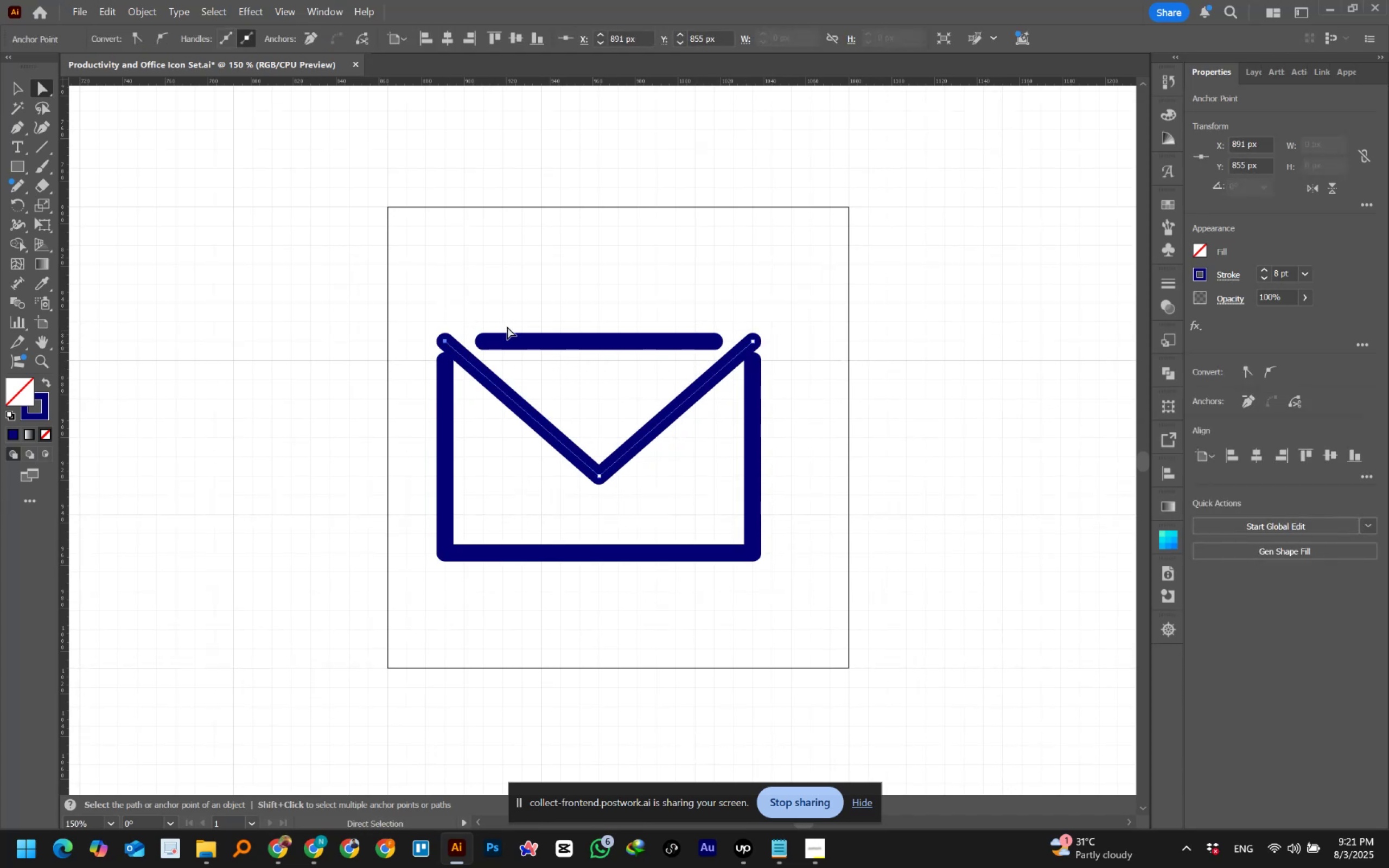 
left_click([519, 301])
 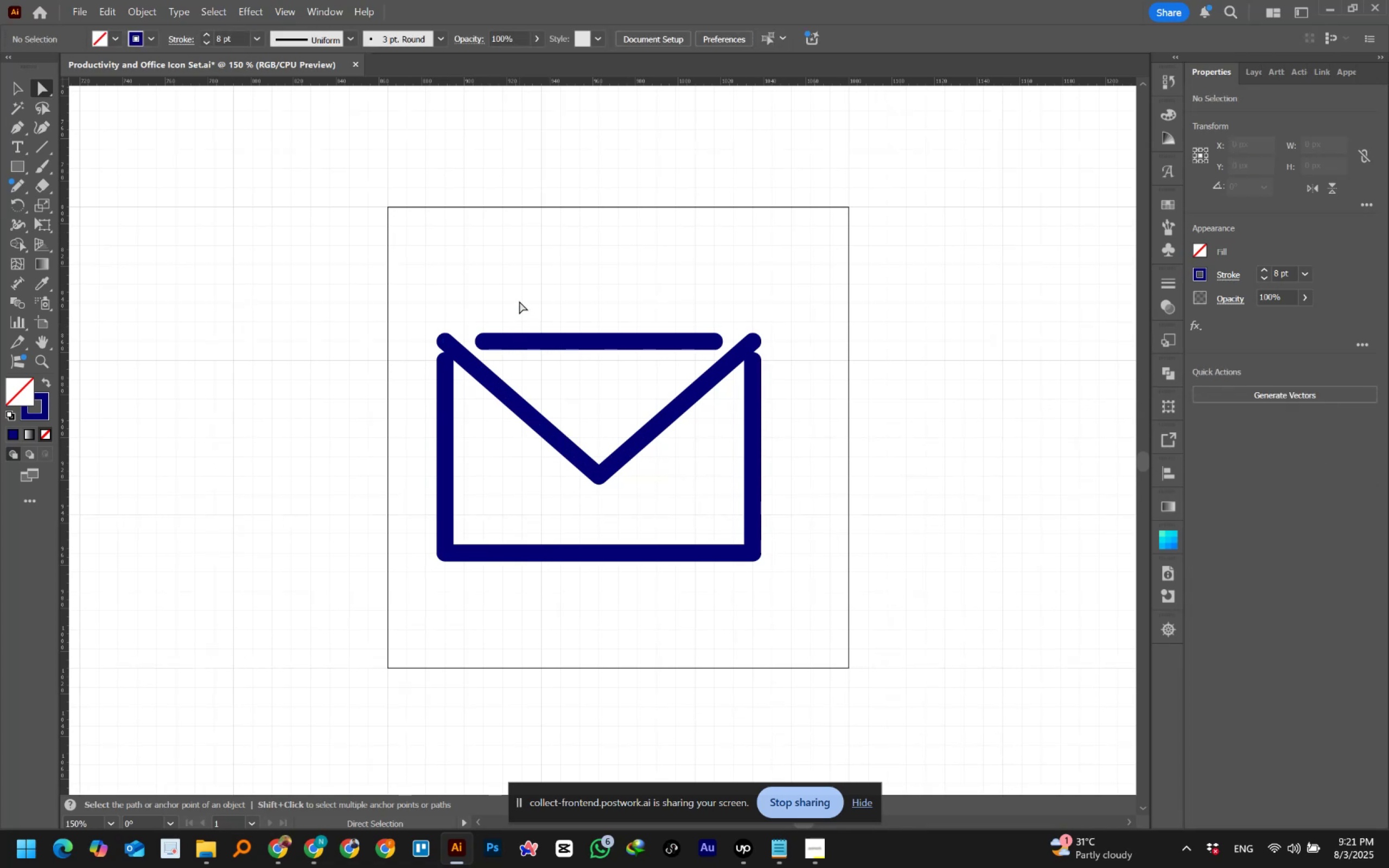 
hold_key(key=AltLeft, duration=1.36)
scroll: coordinate [622, 365], scroll_direction: down, amount: 4.0
 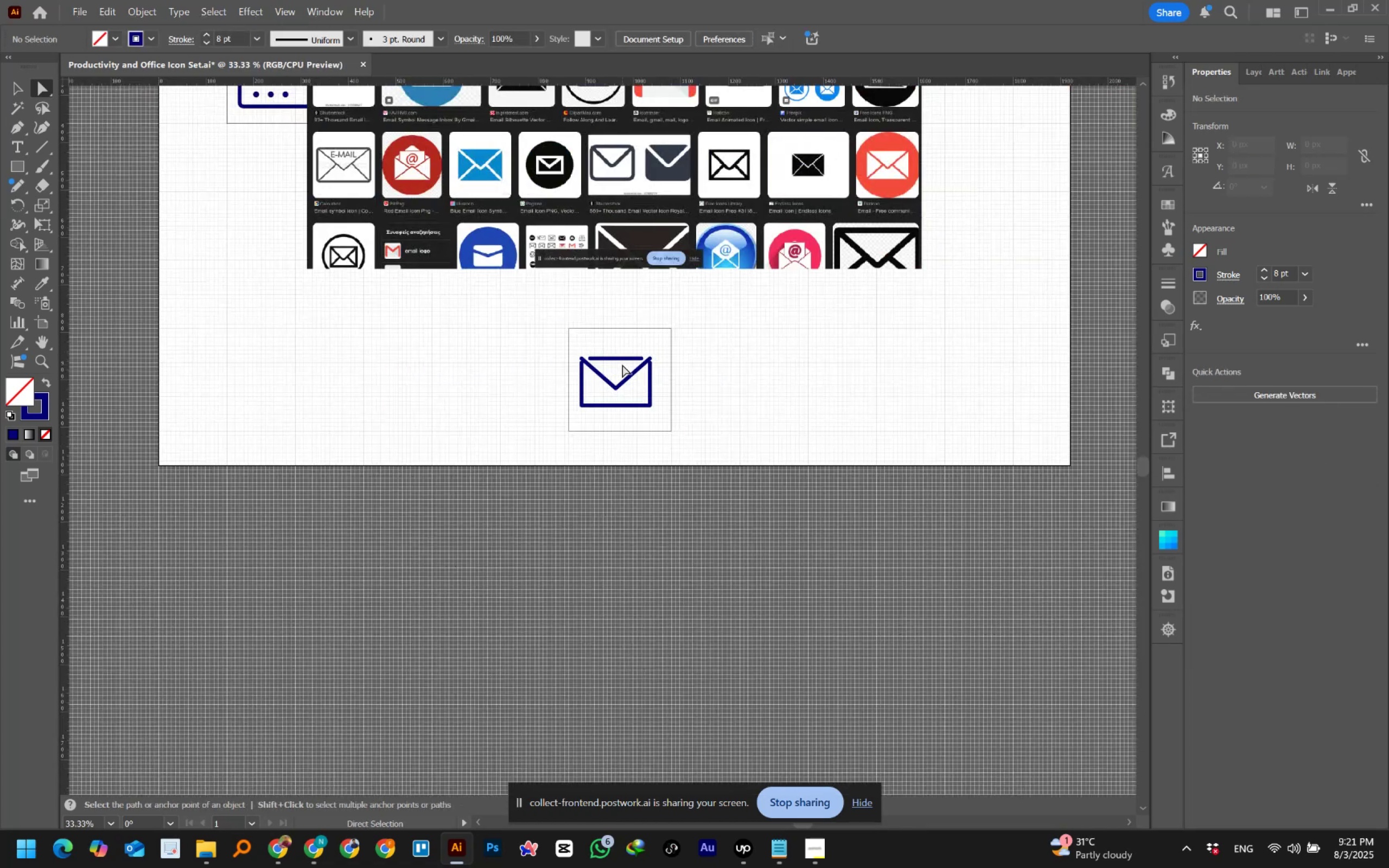 
hold_key(key=AltLeft, duration=1.5)
scroll: coordinate [622, 365], scroll_direction: up, amount: 3.0
 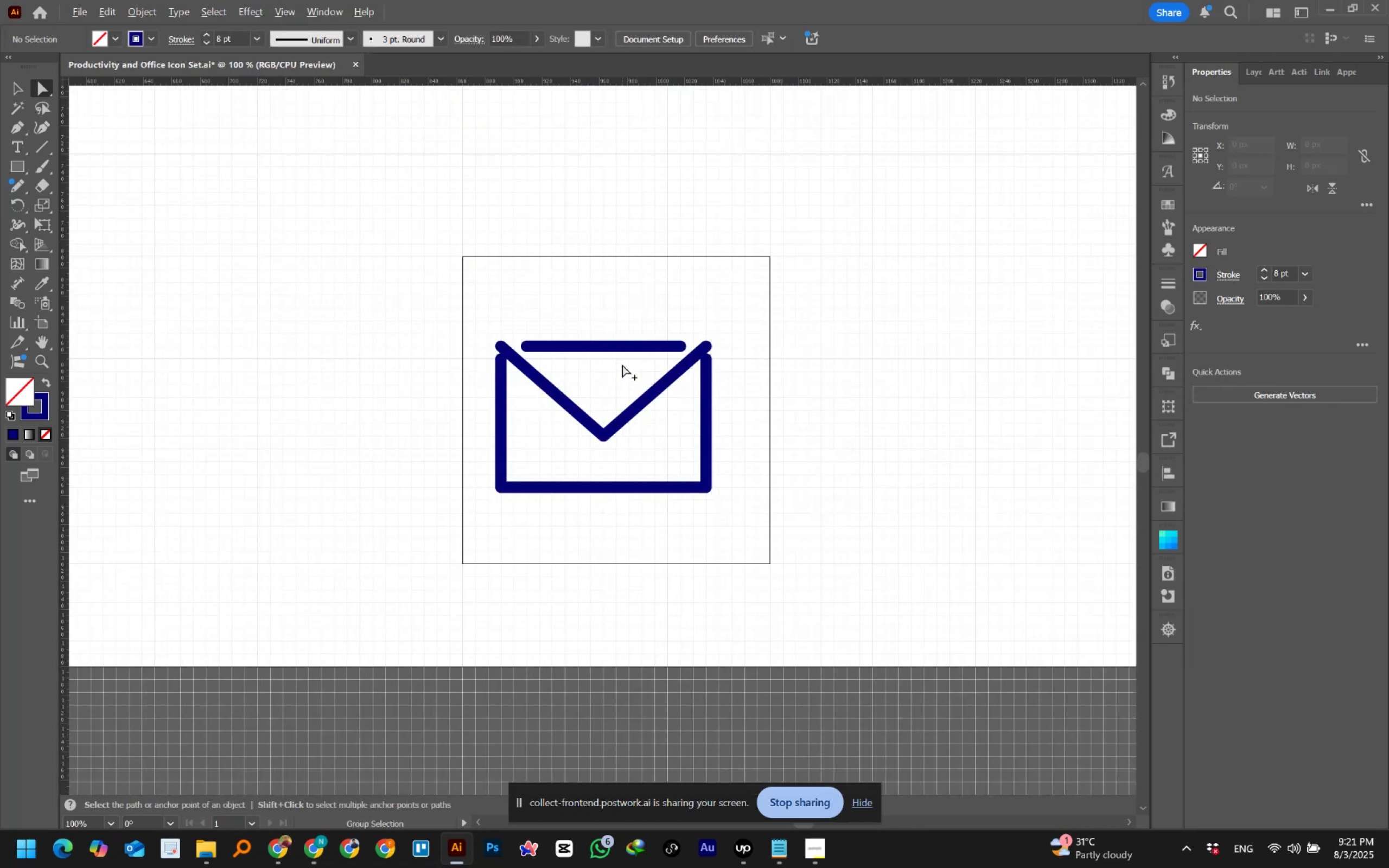 
hold_key(key=AltLeft, duration=0.5)
 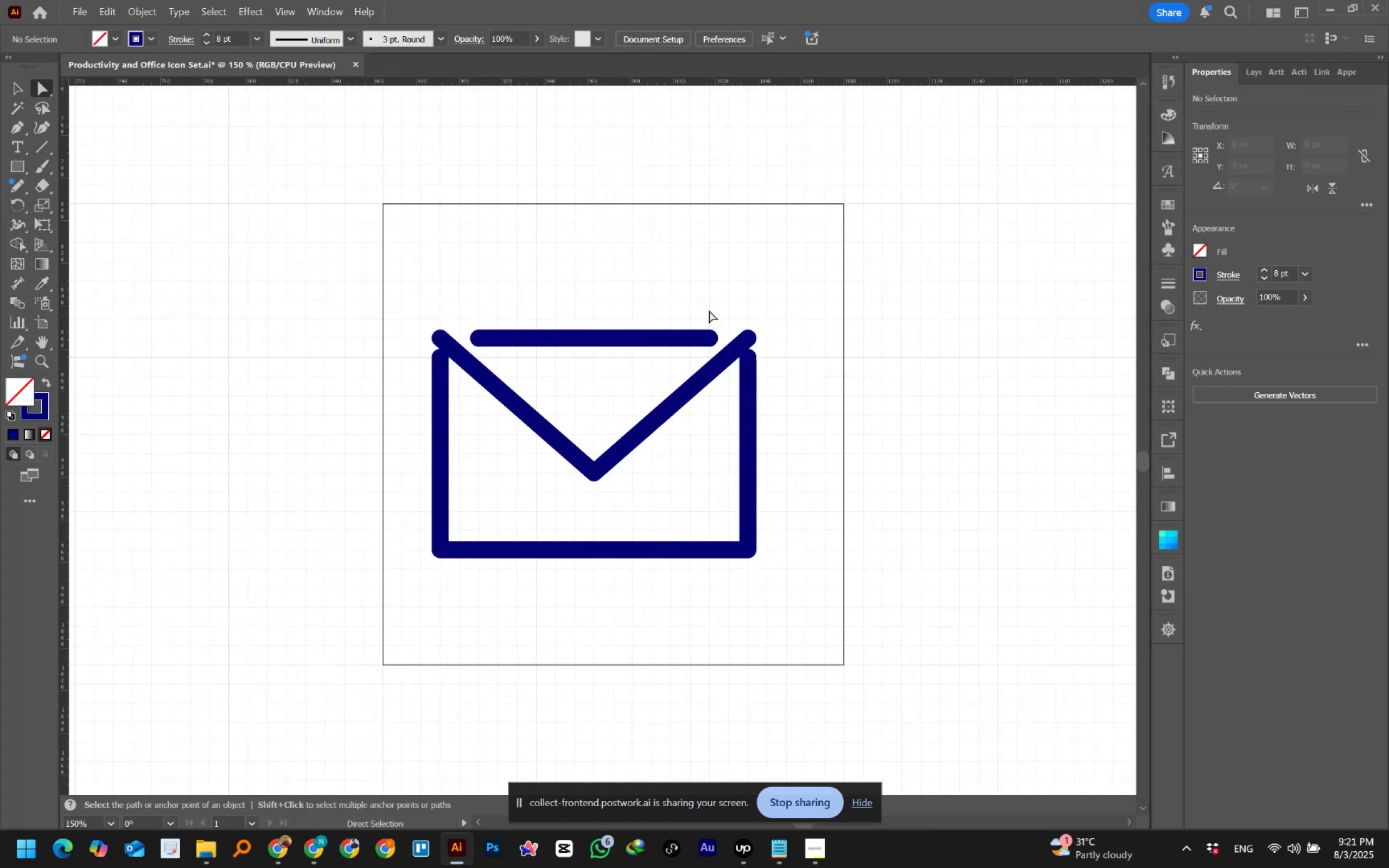 
left_click_drag(start_coordinate=[703, 313], to_coordinate=[718, 347])
 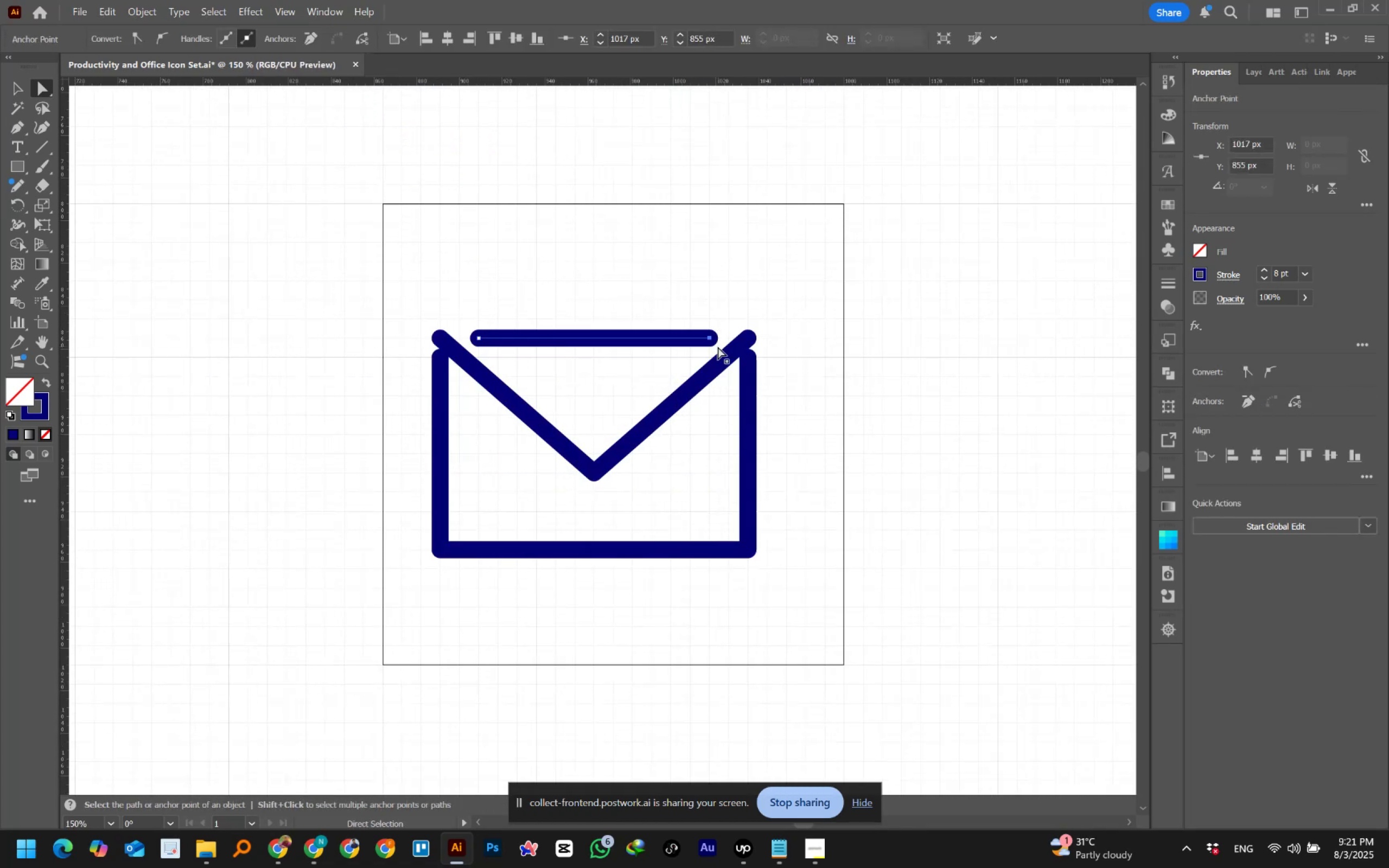 
key(ArrowRight)
 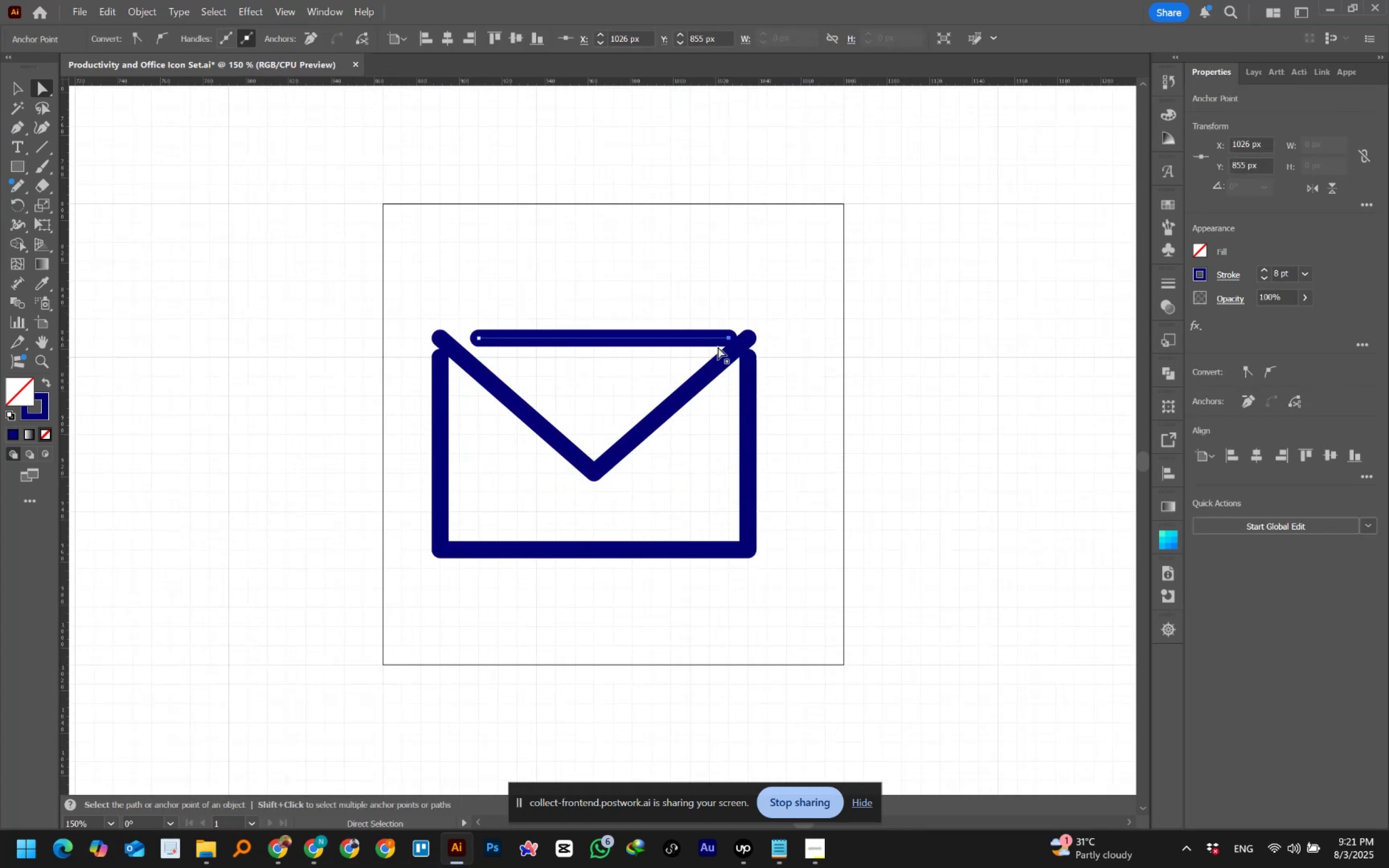 
key(ArrowRight)
 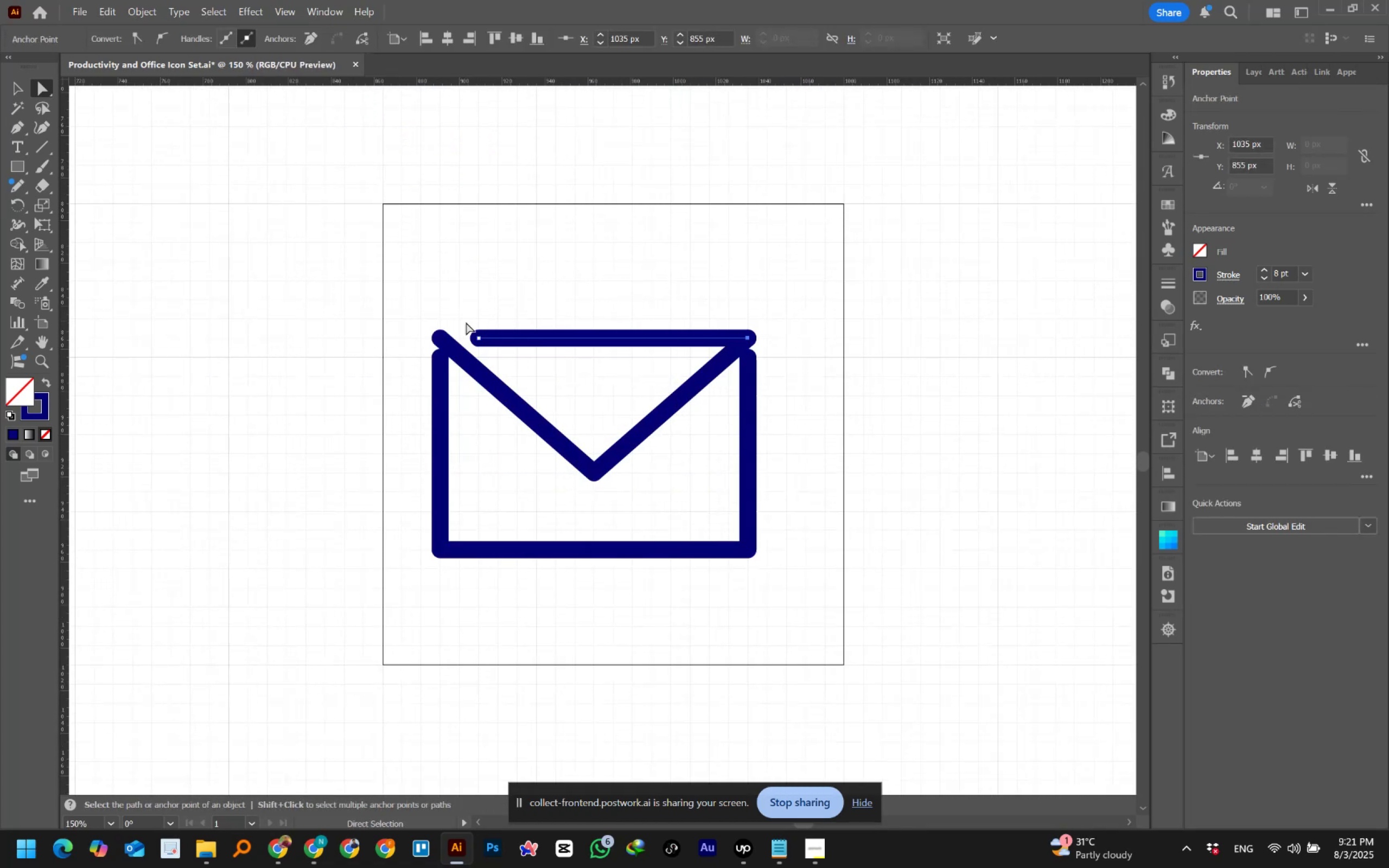 
left_click_drag(start_coordinate=[463, 328], to_coordinate=[488, 343])
 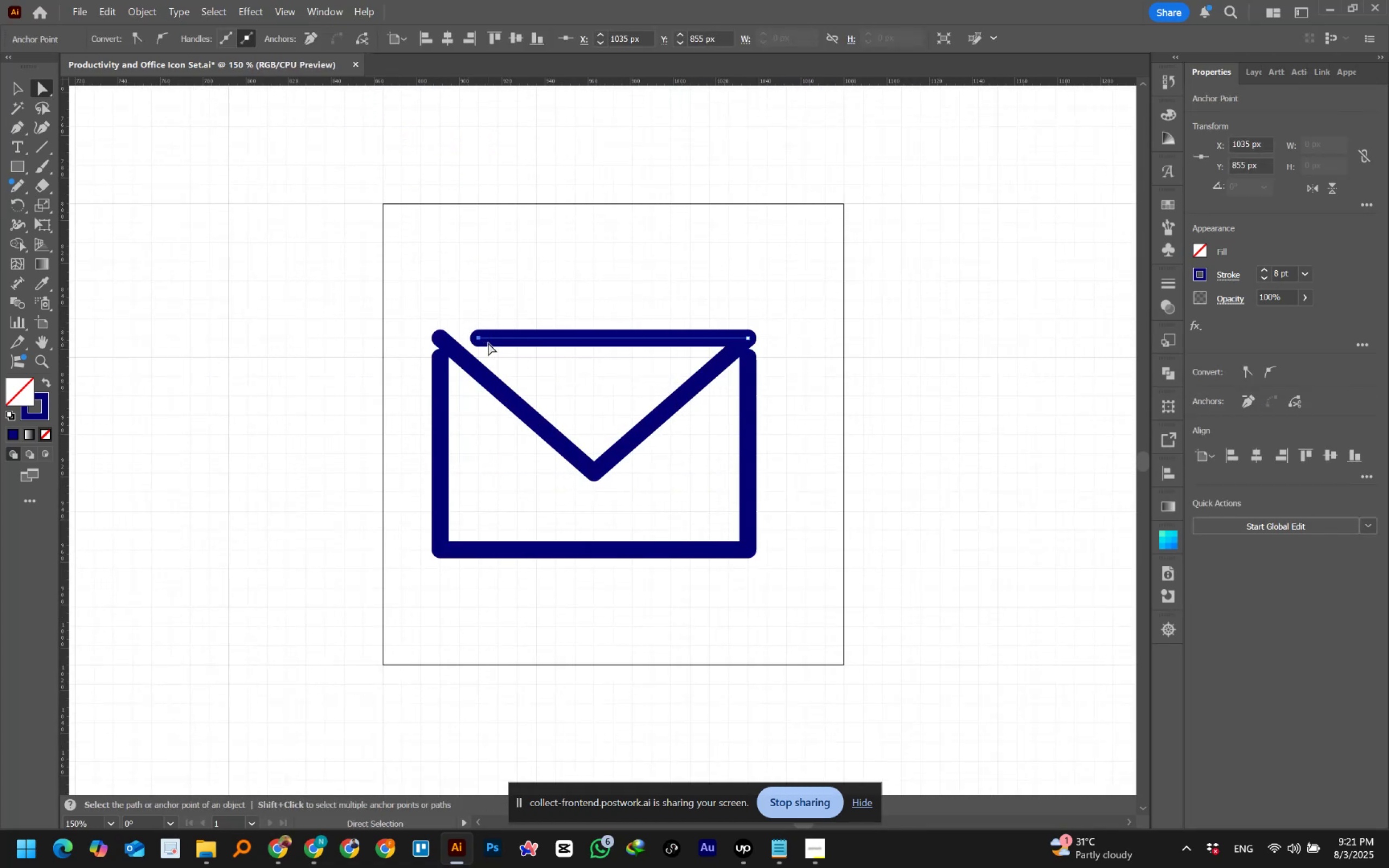 
key(ArrowLeft)
 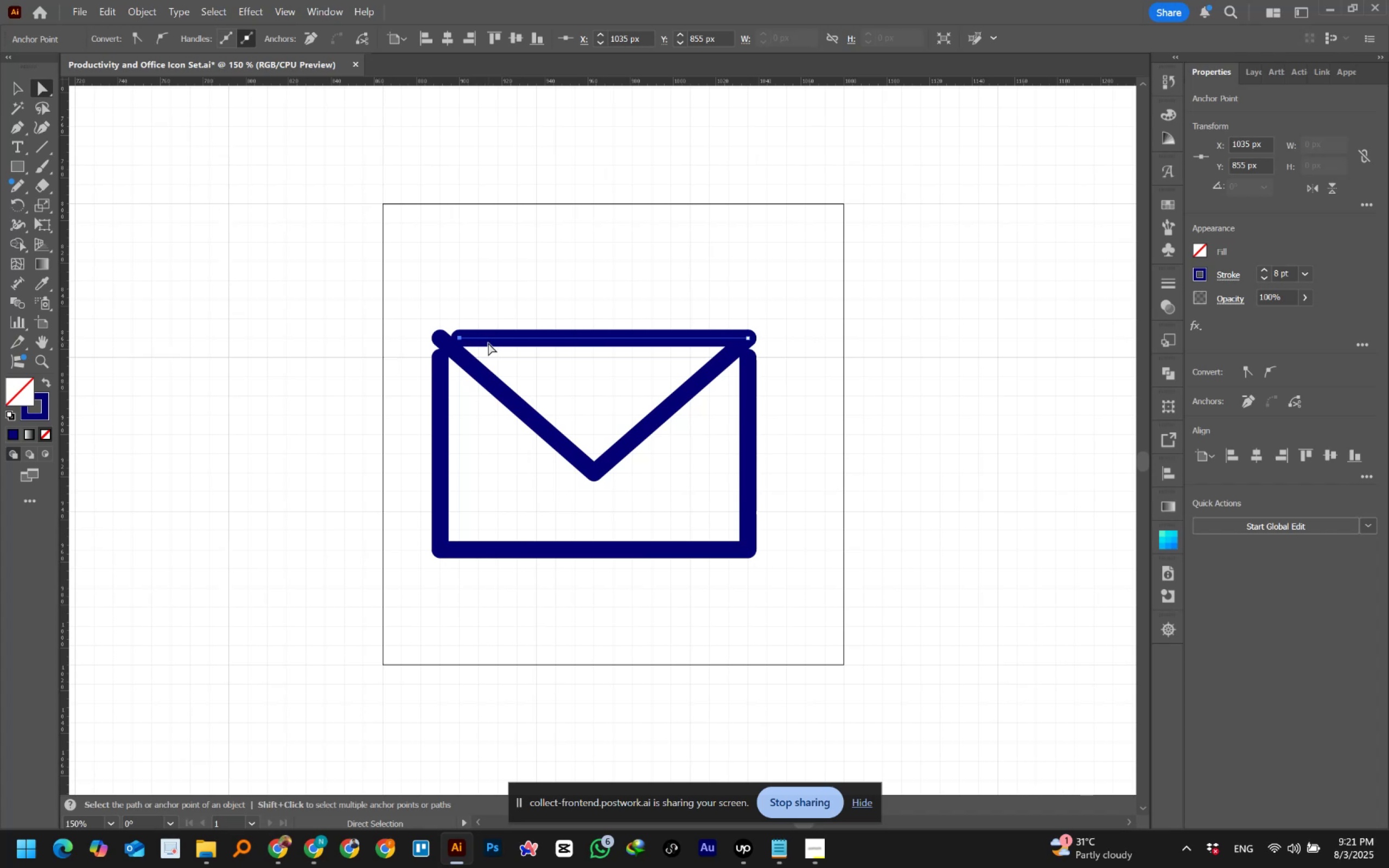 
key(ArrowLeft)
 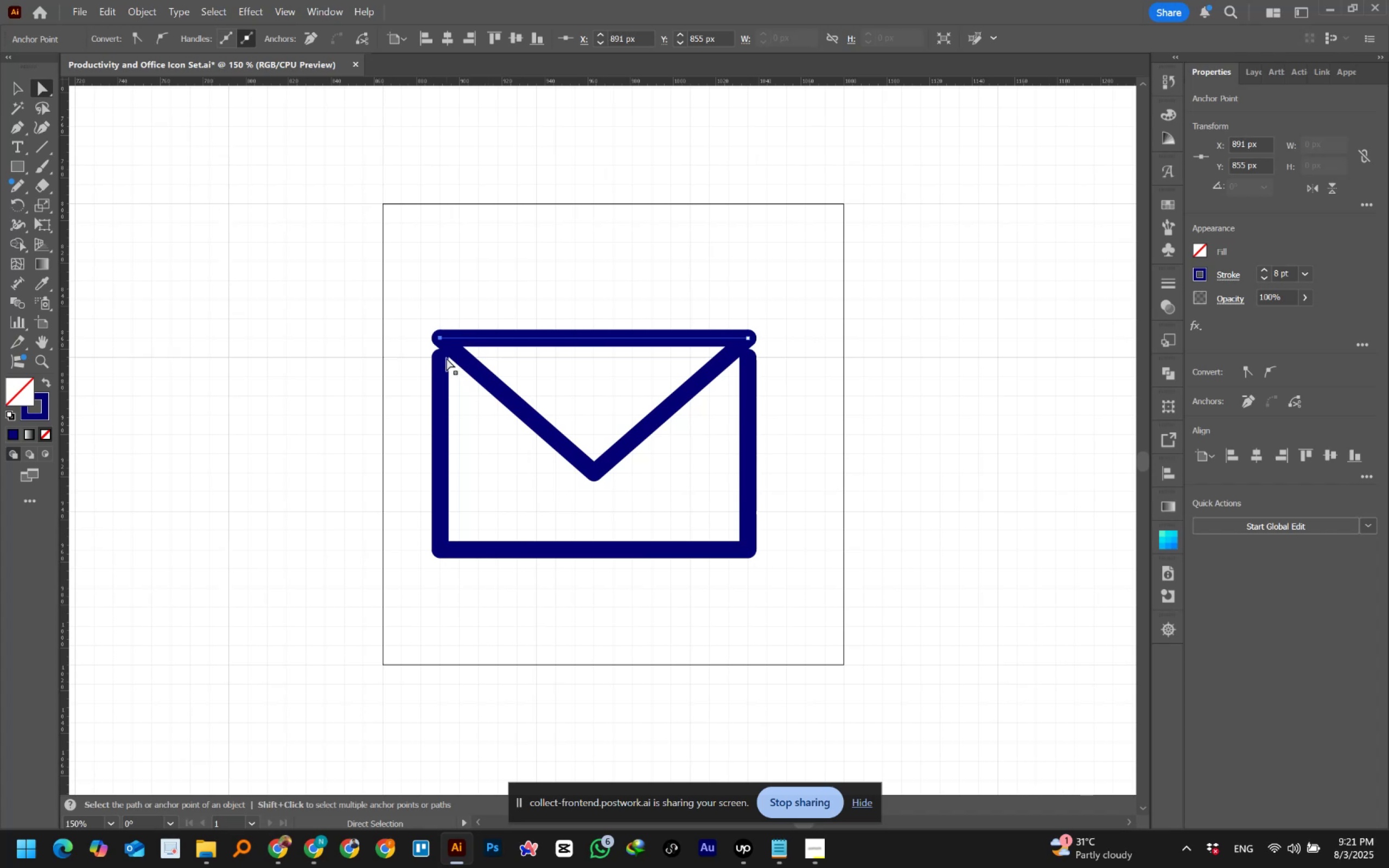 
left_click_drag(start_coordinate=[427, 354], to_coordinate=[444, 365])
 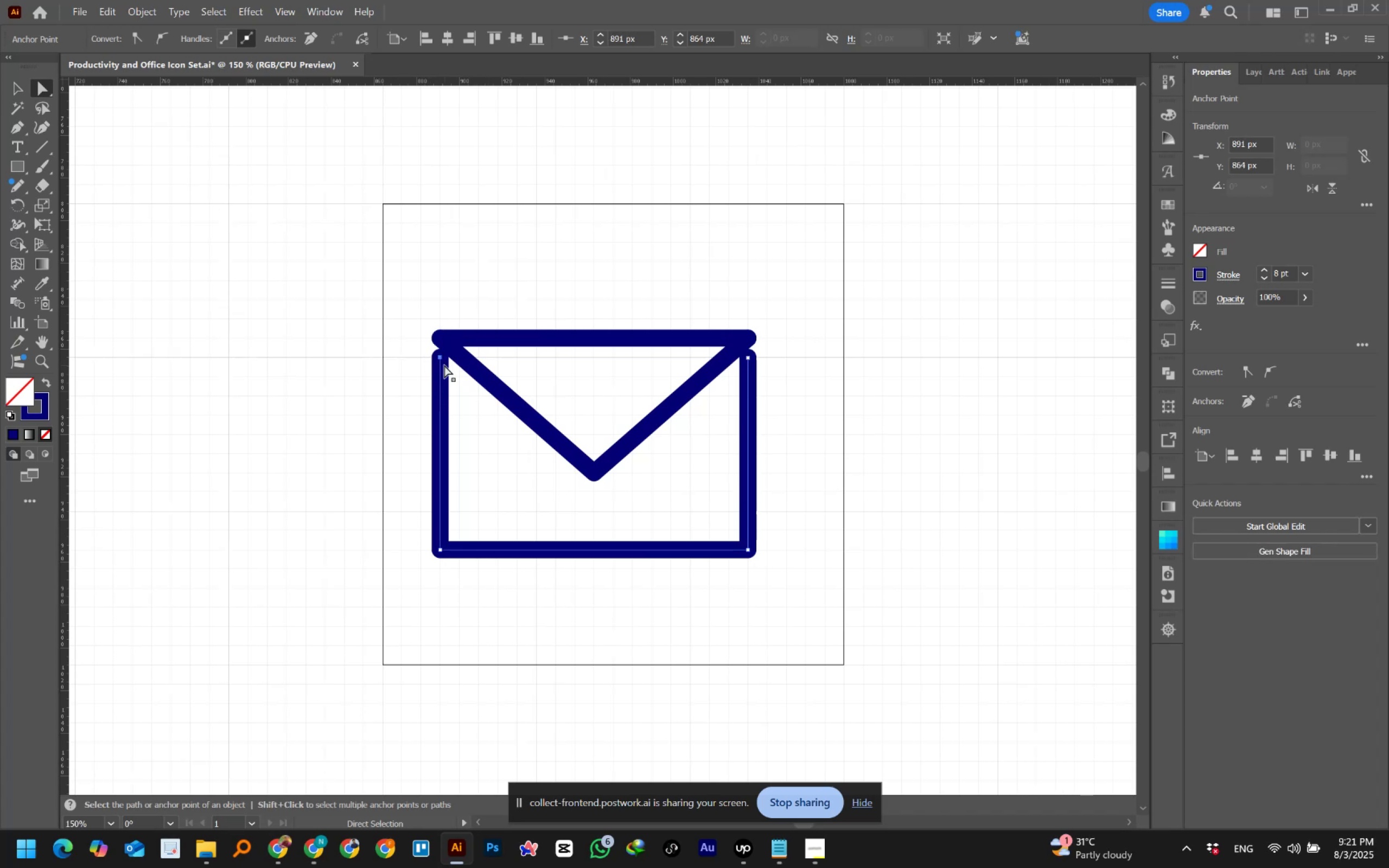 
key(ArrowDown)
 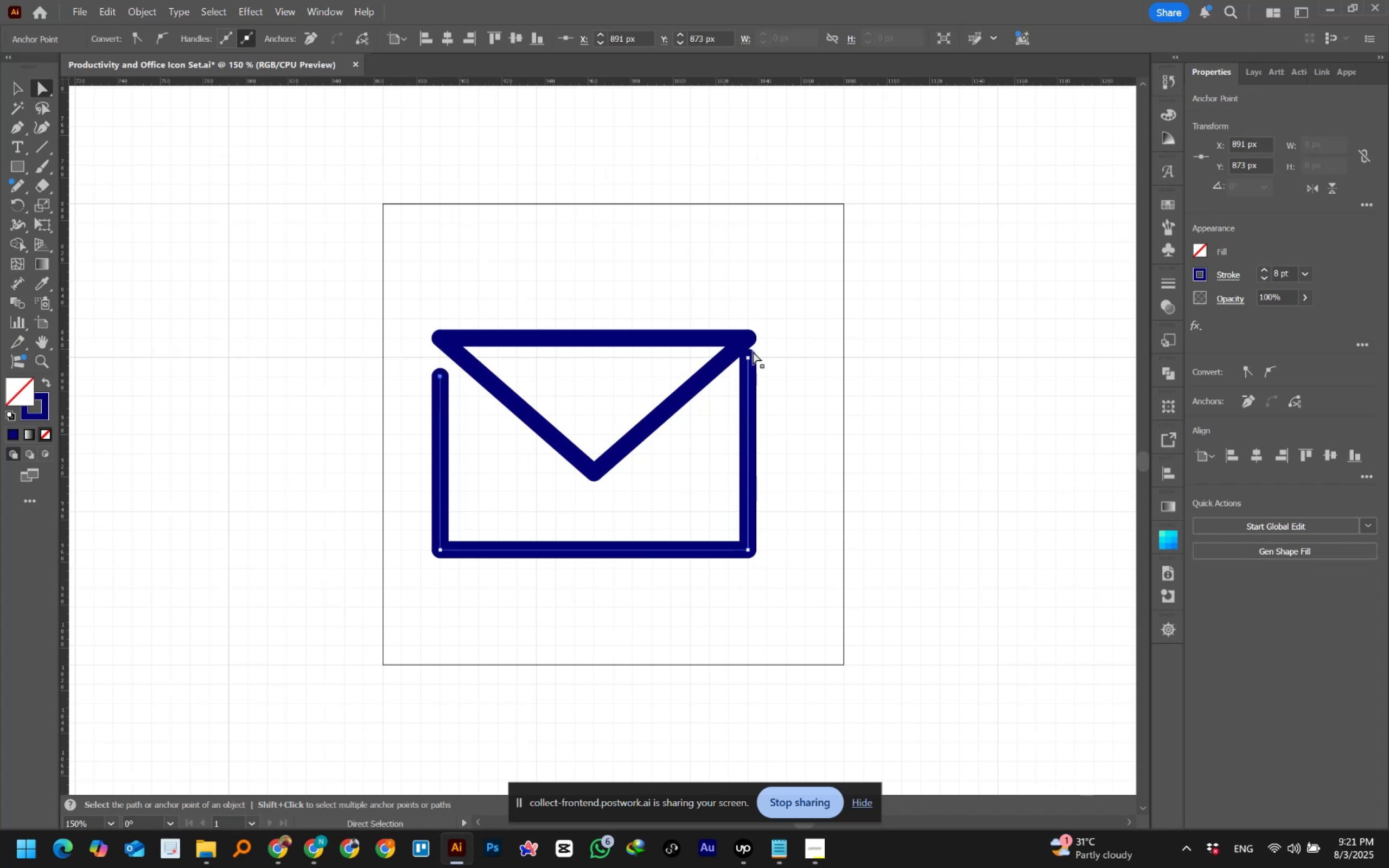 
left_click_drag(start_coordinate=[758, 355], to_coordinate=[742, 360])
 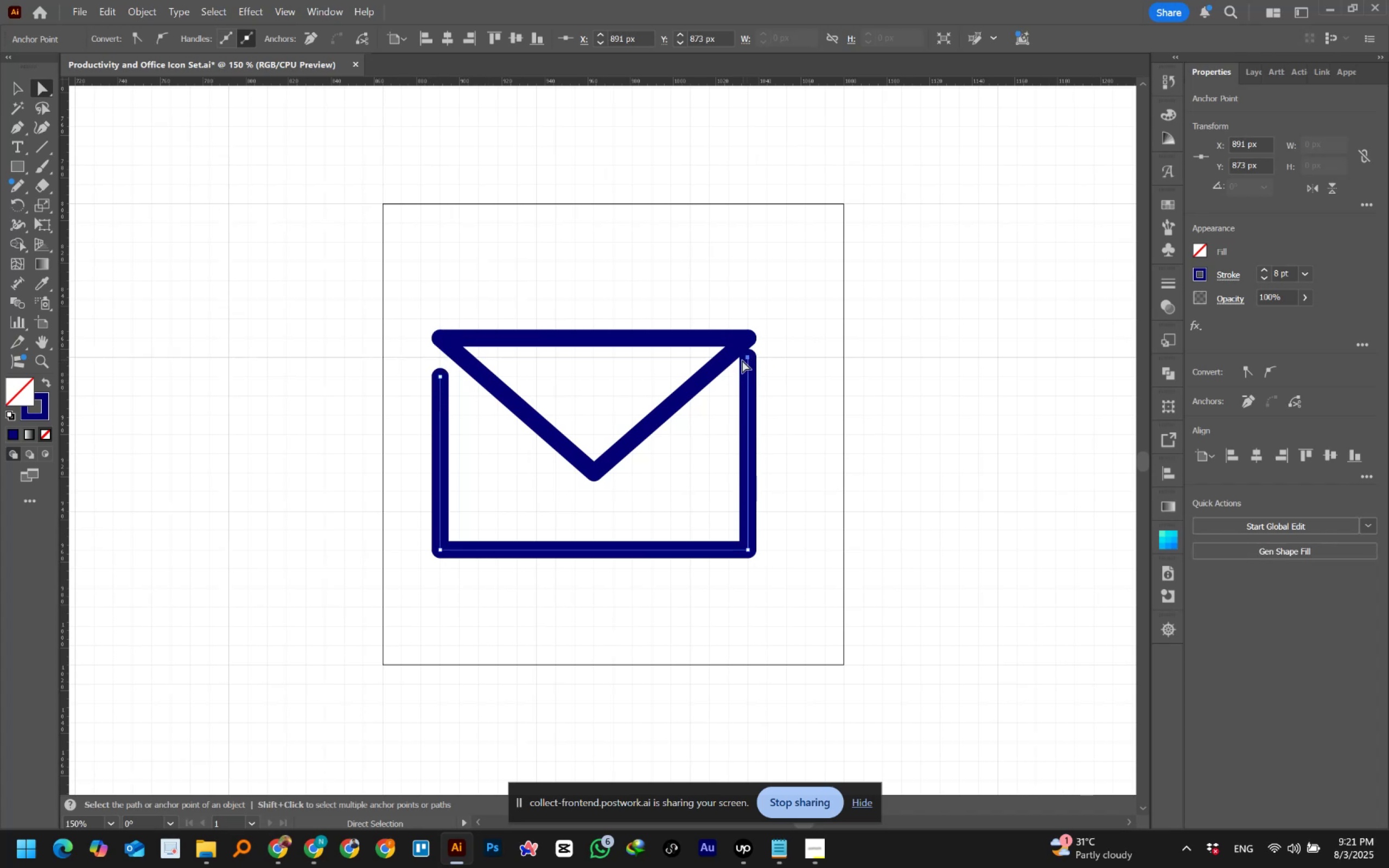 
key(ArrowDown)
 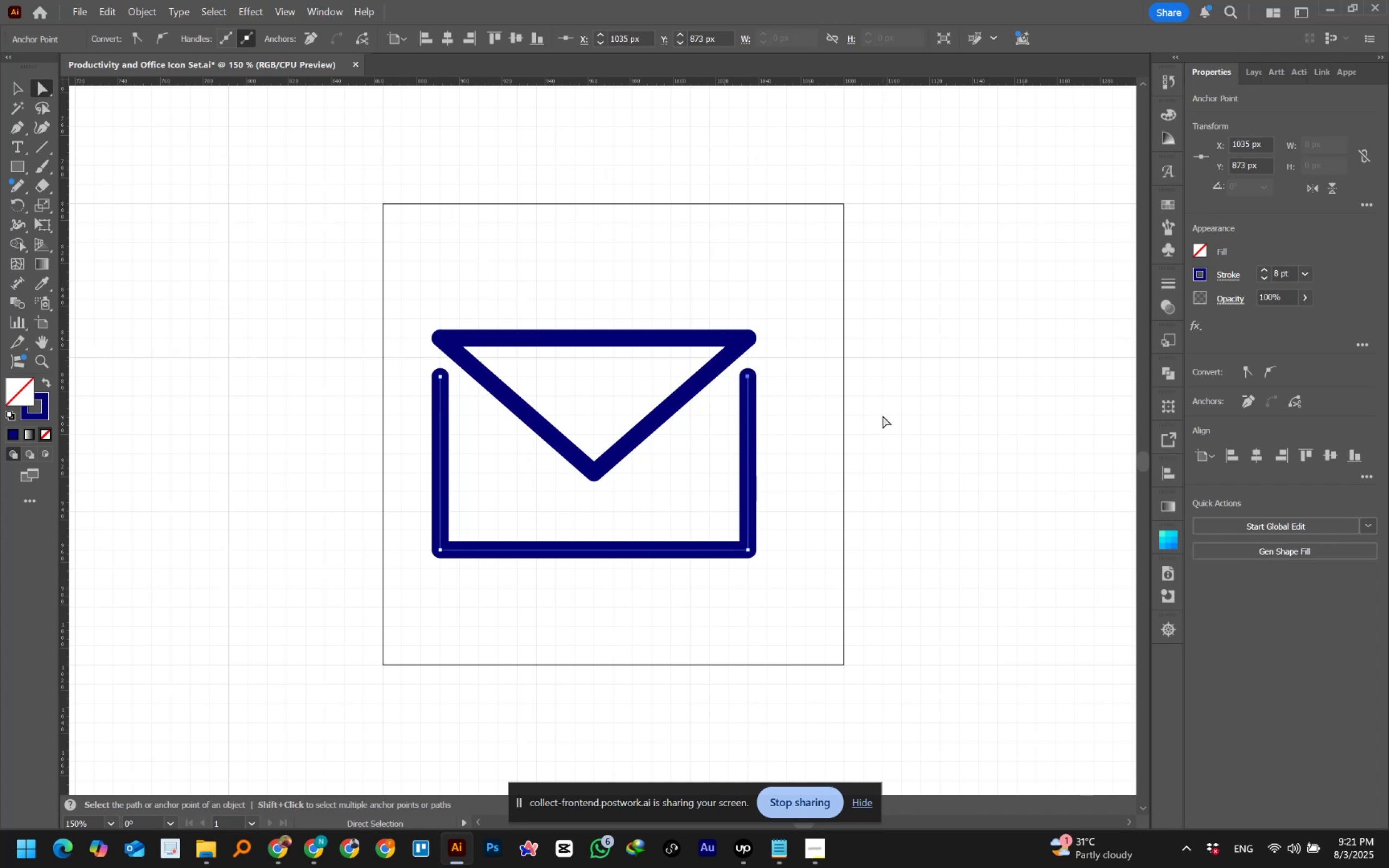 
left_click([883, 416])
 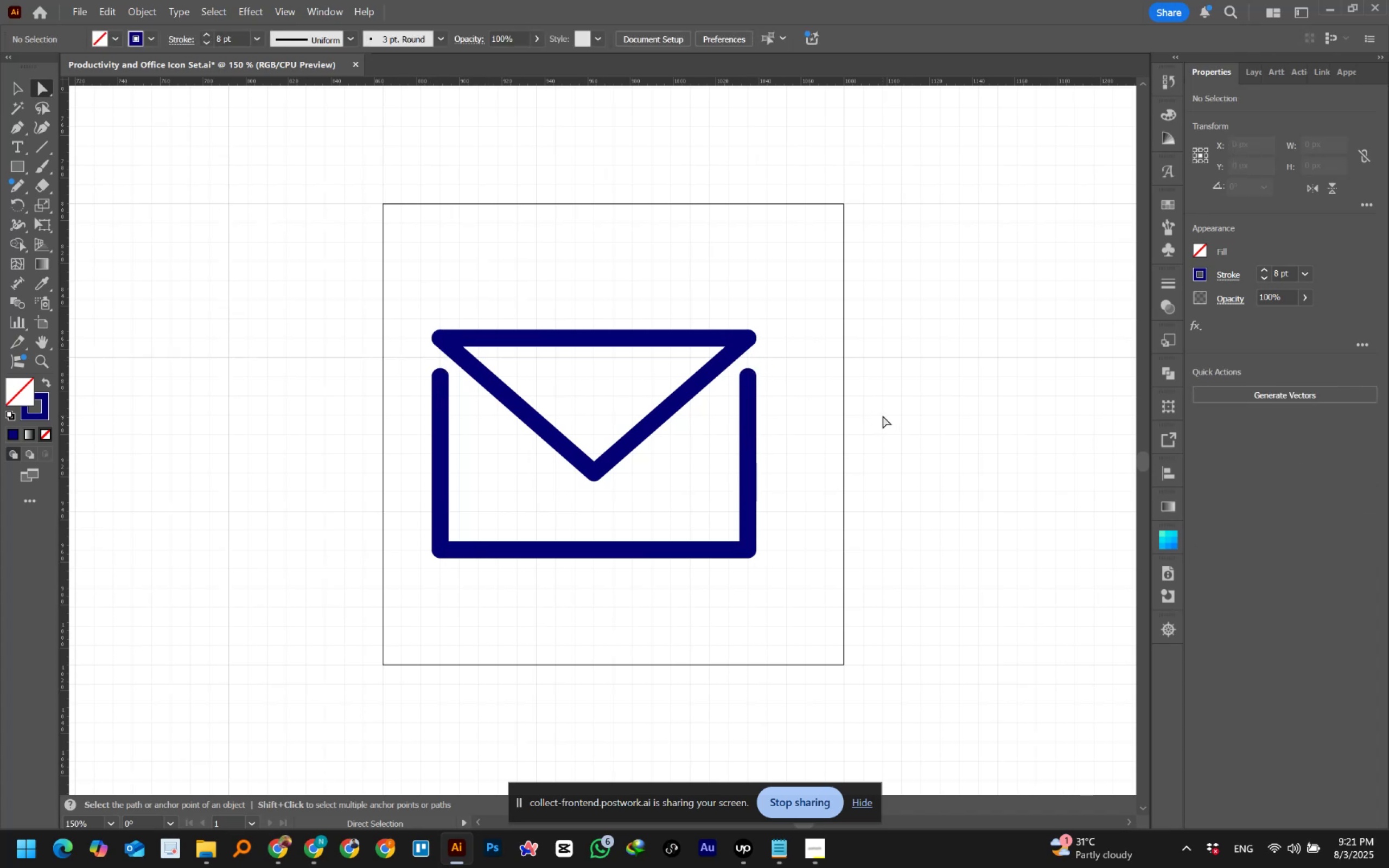 
left_click([883, 416])
 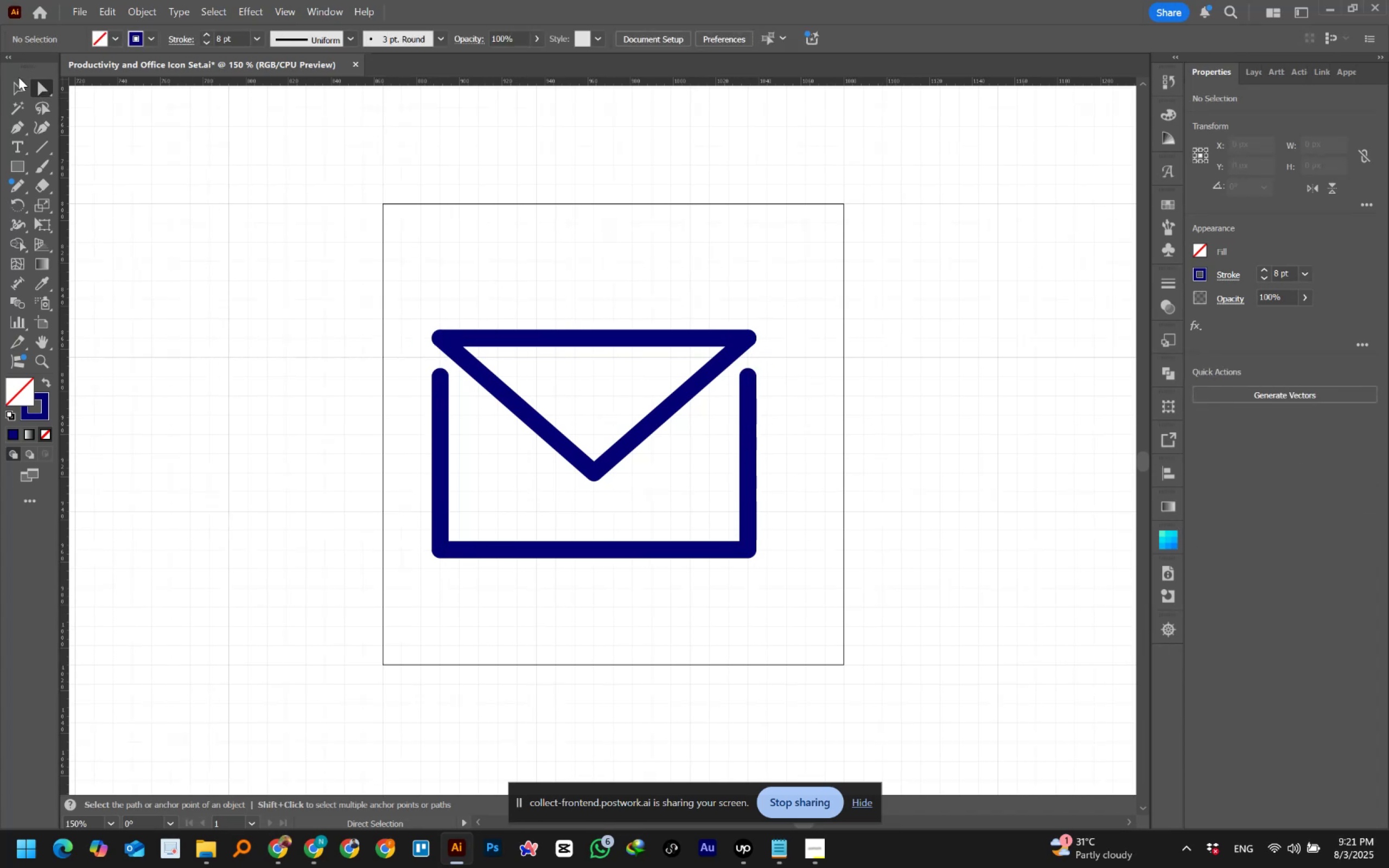 
double_click([15, 88])
 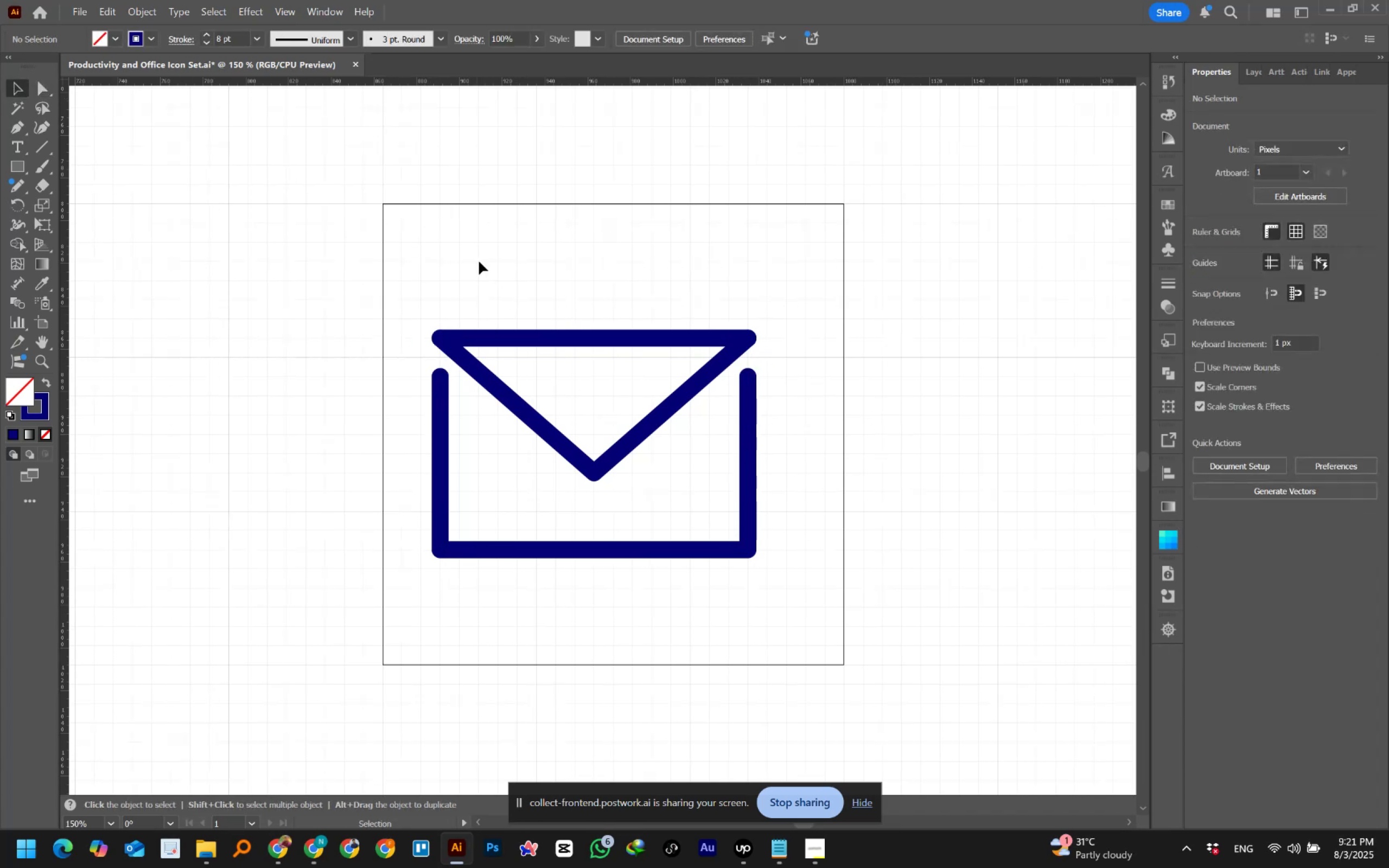 
left_click_drag(start_coordinate=[520, 285], to_coordinate=[623, 490])
 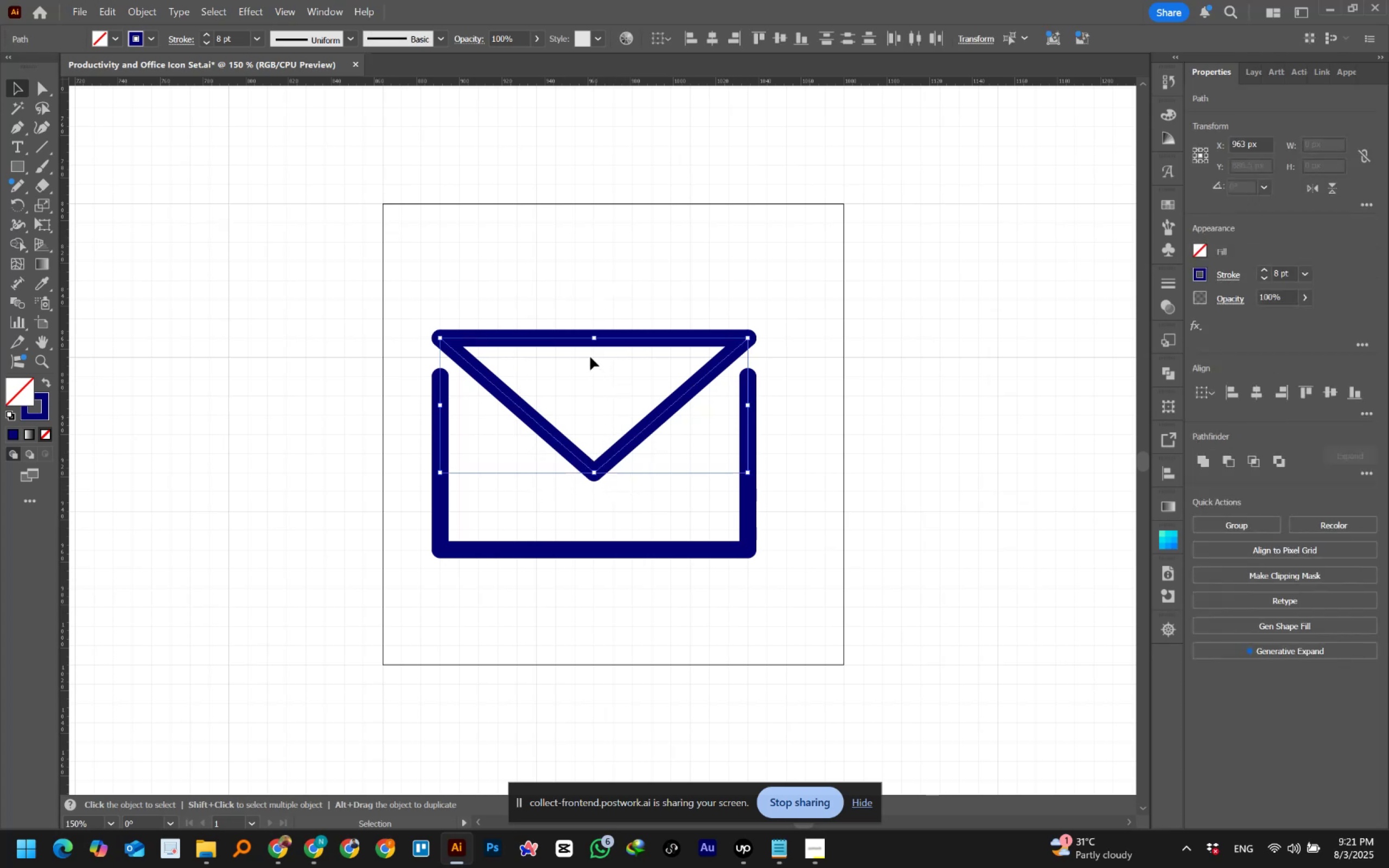 
hold_key(key=ShiftLeft, duration=1.5)
left_click_drag(start_coordinate=[594, 337], to_coordinate=[594, 350])
 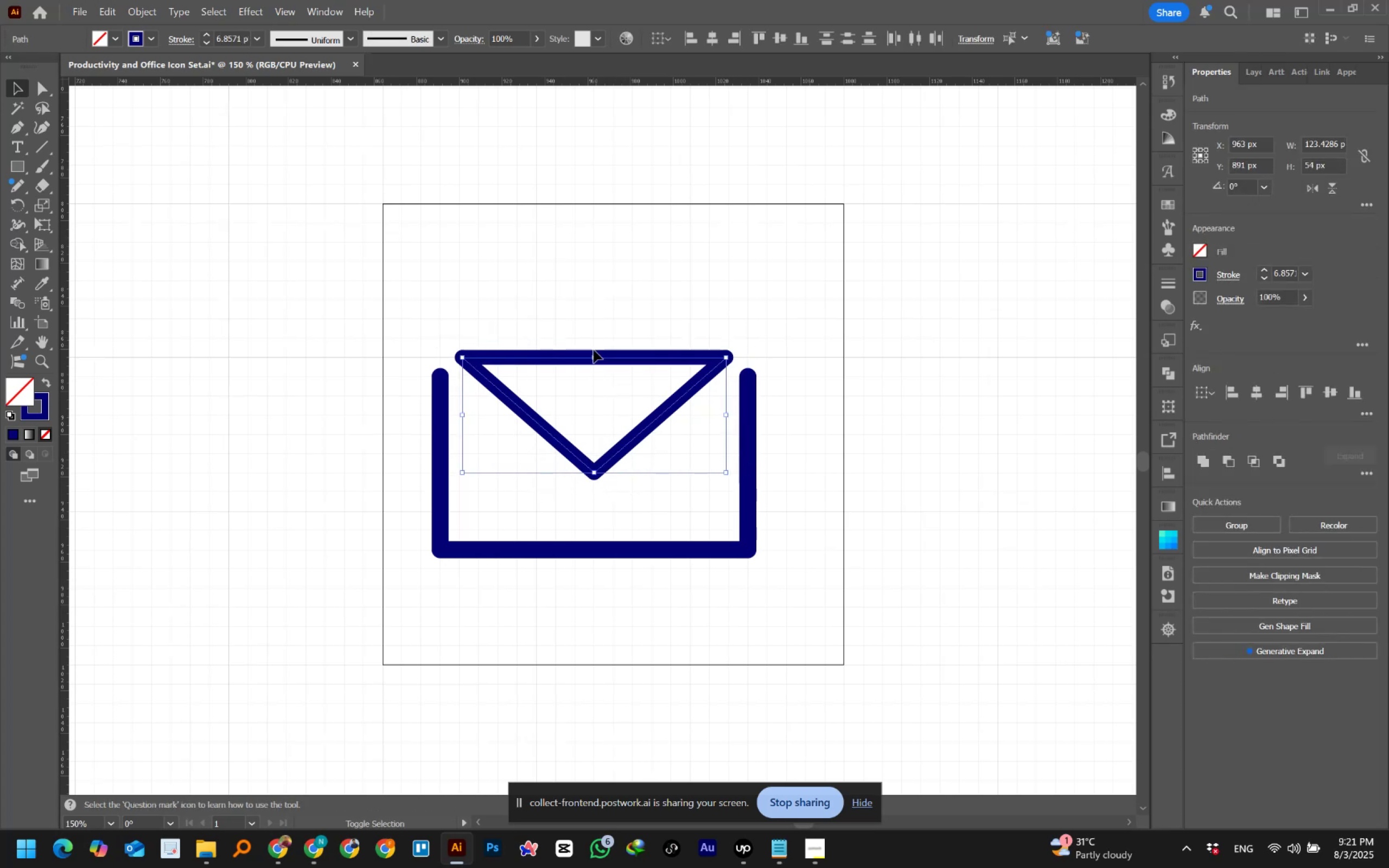 
hold_key(key=ShiftLeft, duration=0.9)
 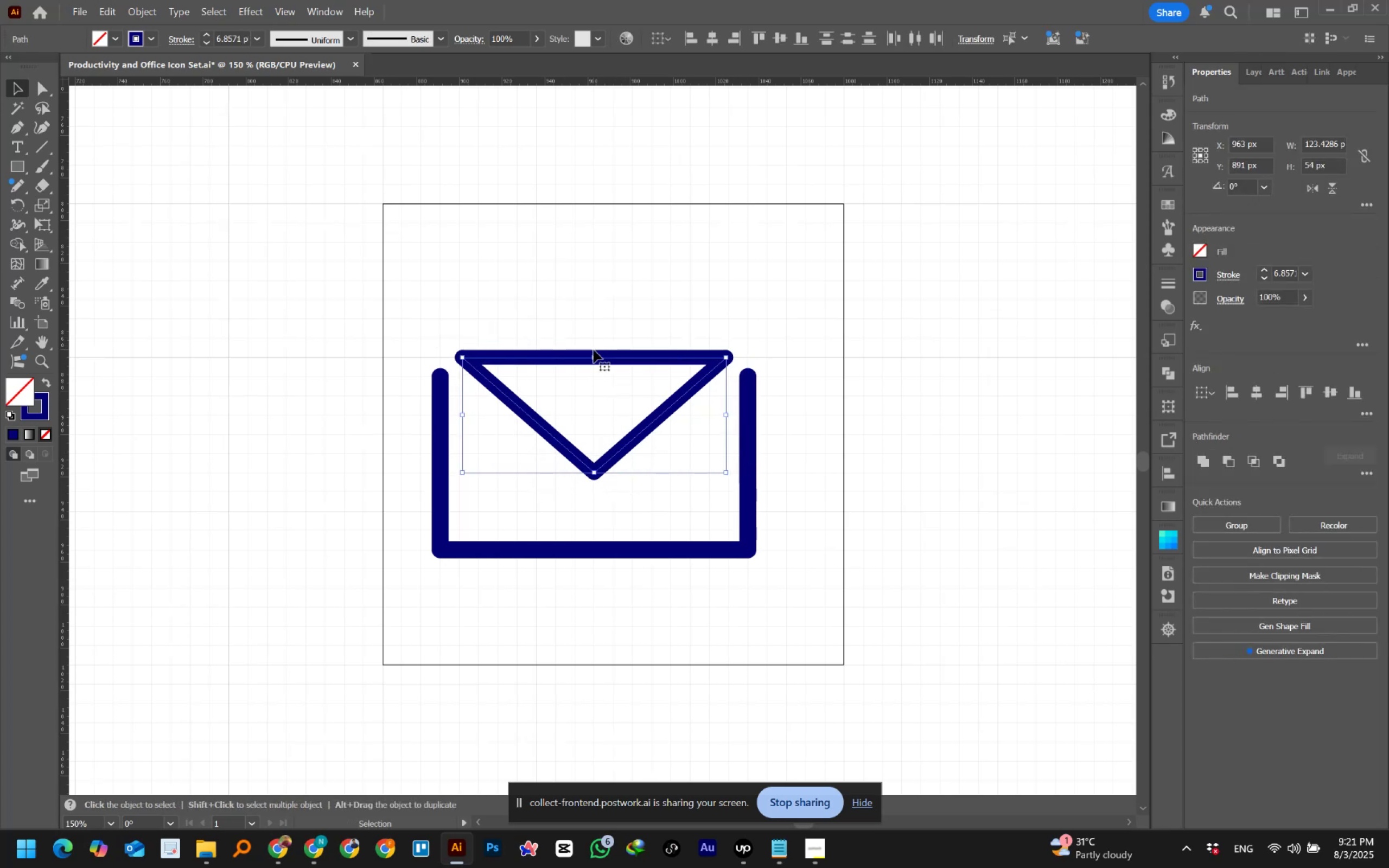 
key(ArrowDown)
 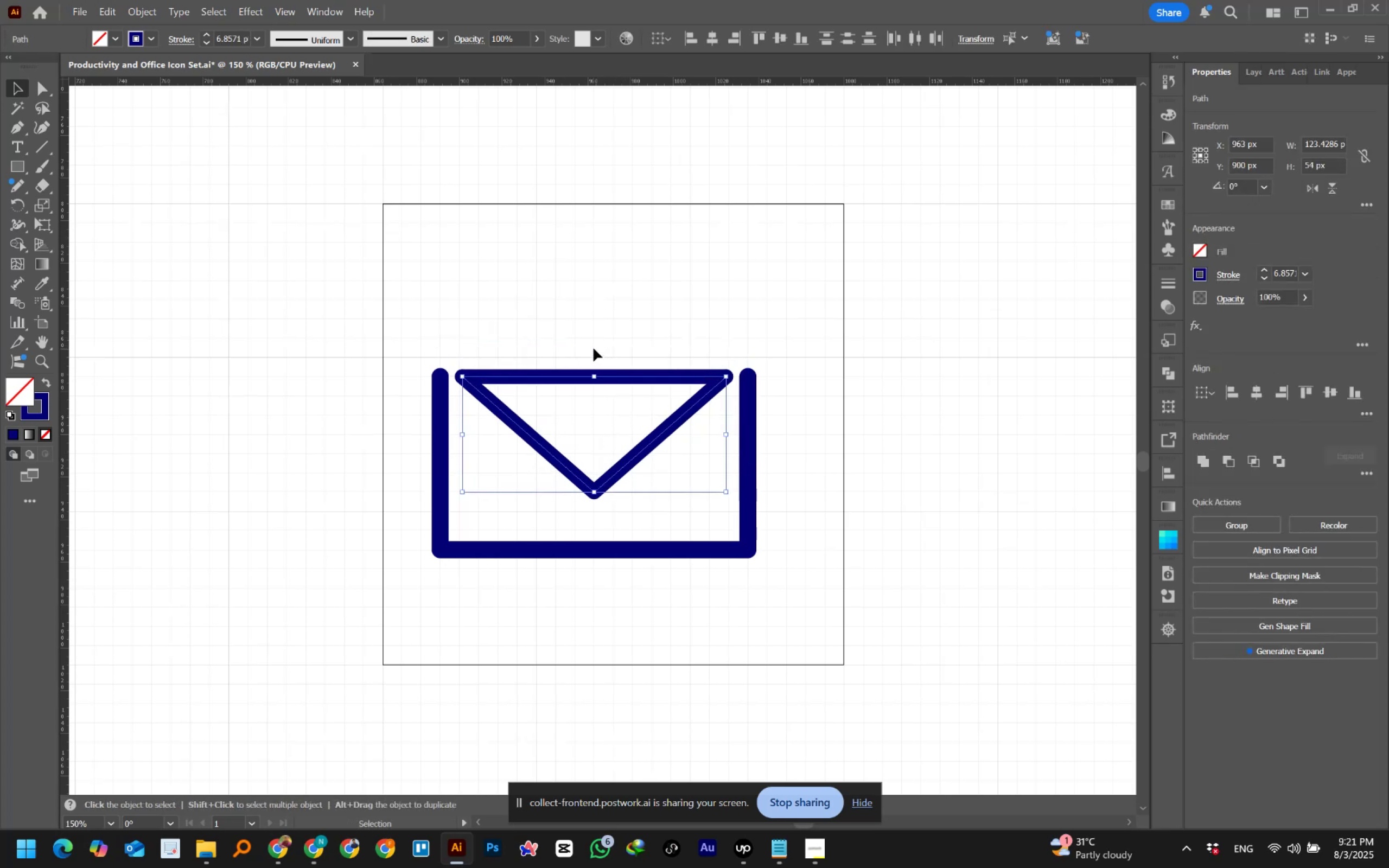 
left_click([595, 337])
 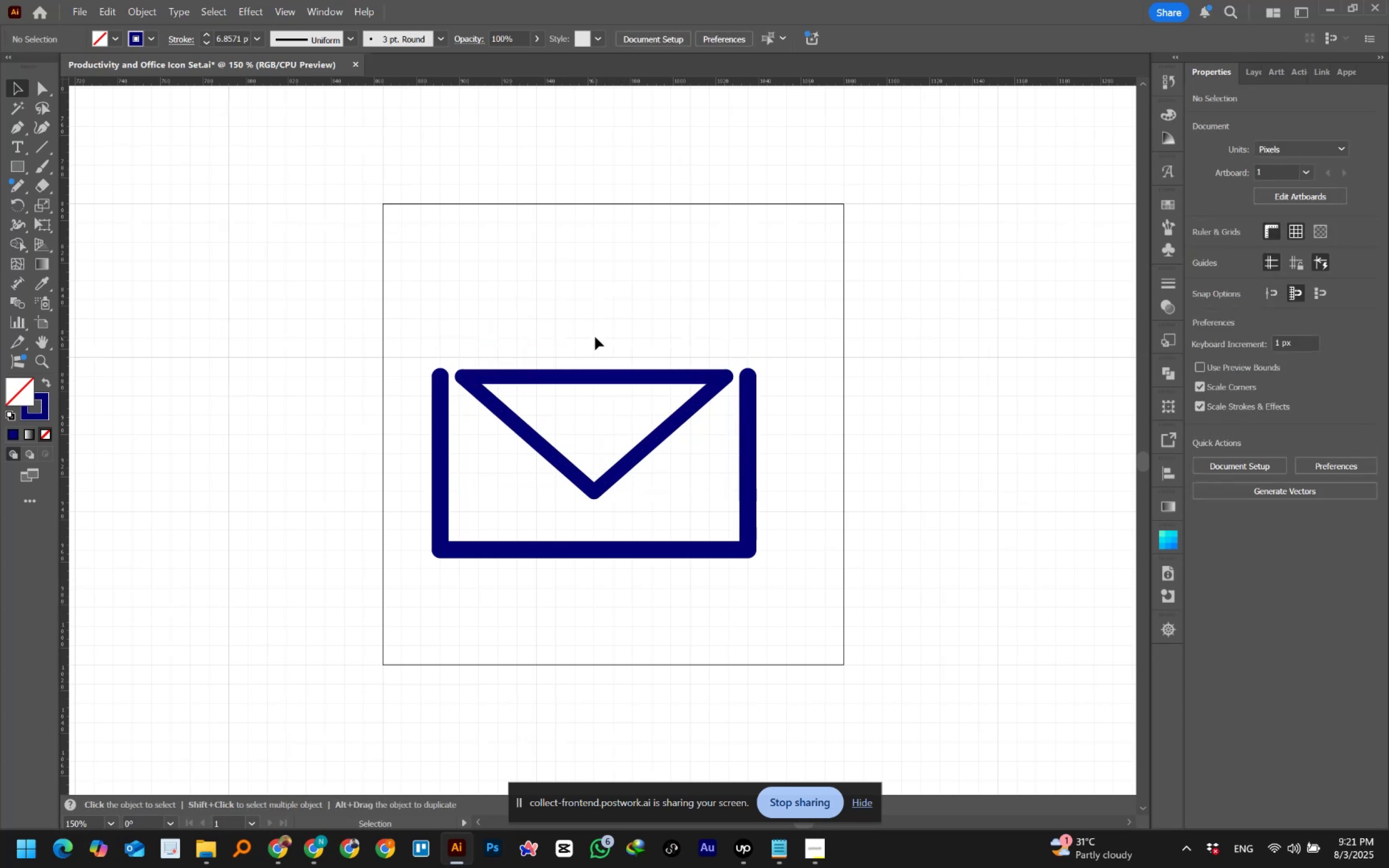 
hold_key(key=AltLeft, duration=0.59)
scroll: coordinate [595, 337], scroll_direction: down, amount: 2.0
 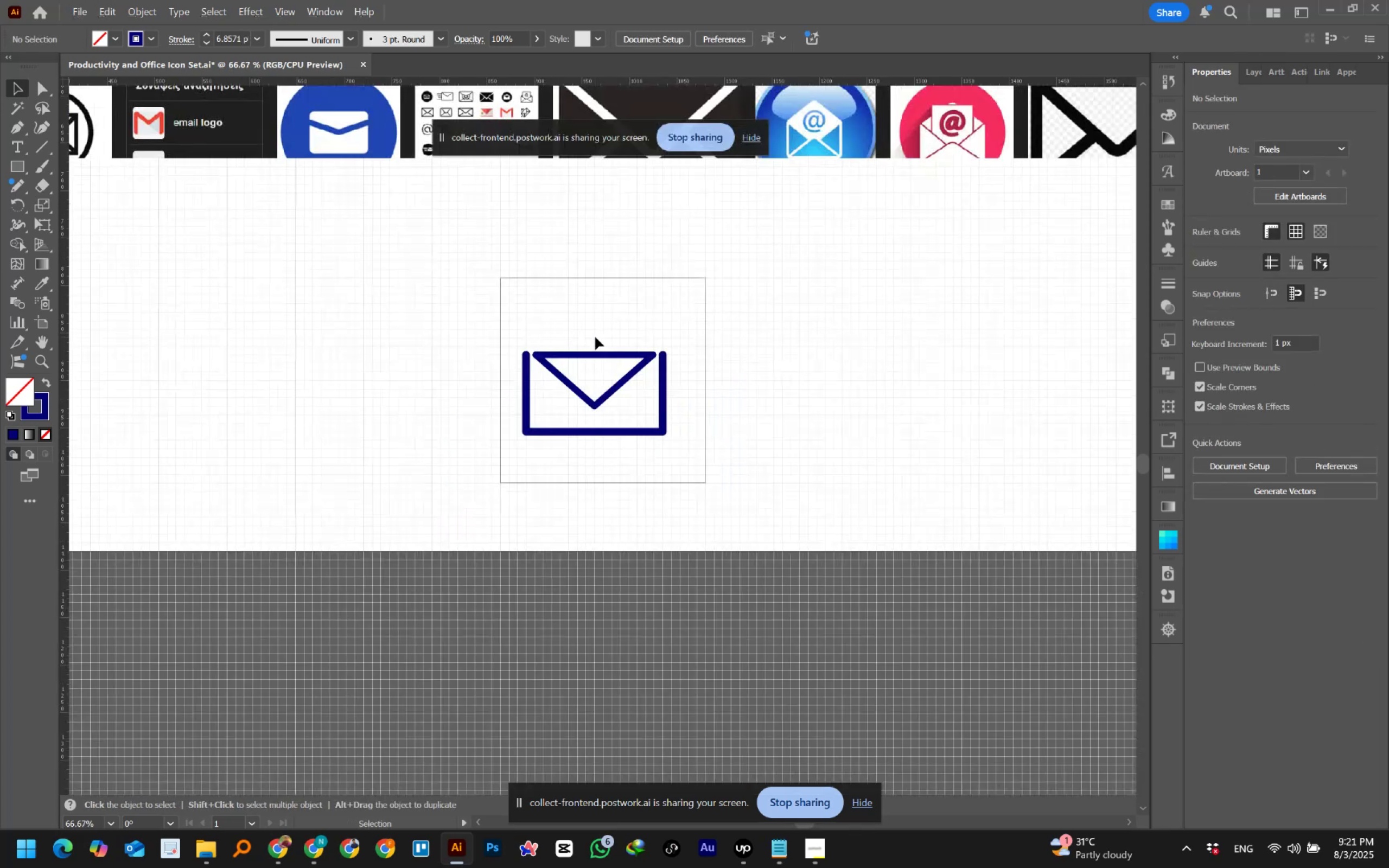 
hold_key(key=AltLeft, duration=0.33)
 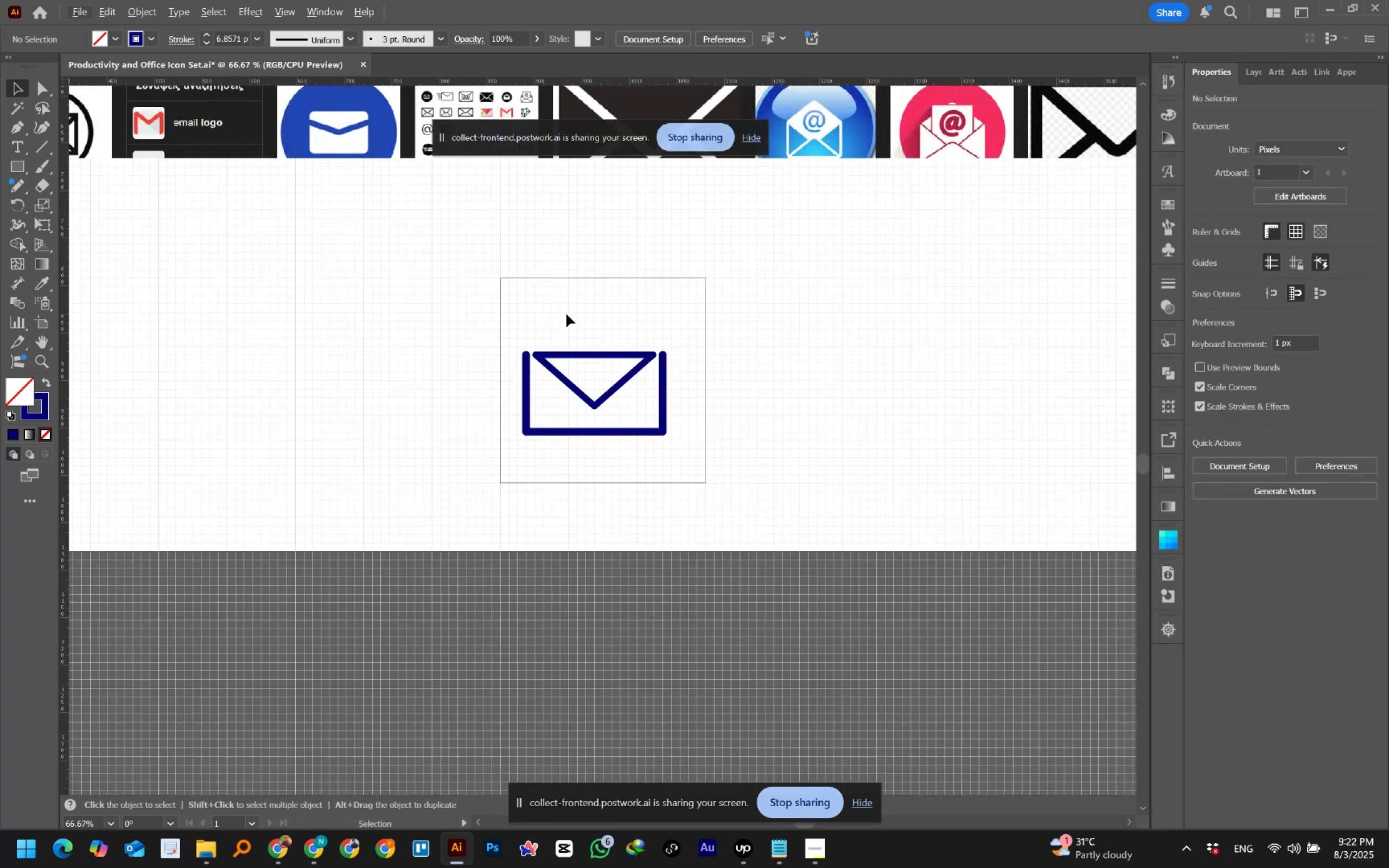 
left_click_drag(start_coordinate=[515, 322], to_coordinate=[728, 495])
 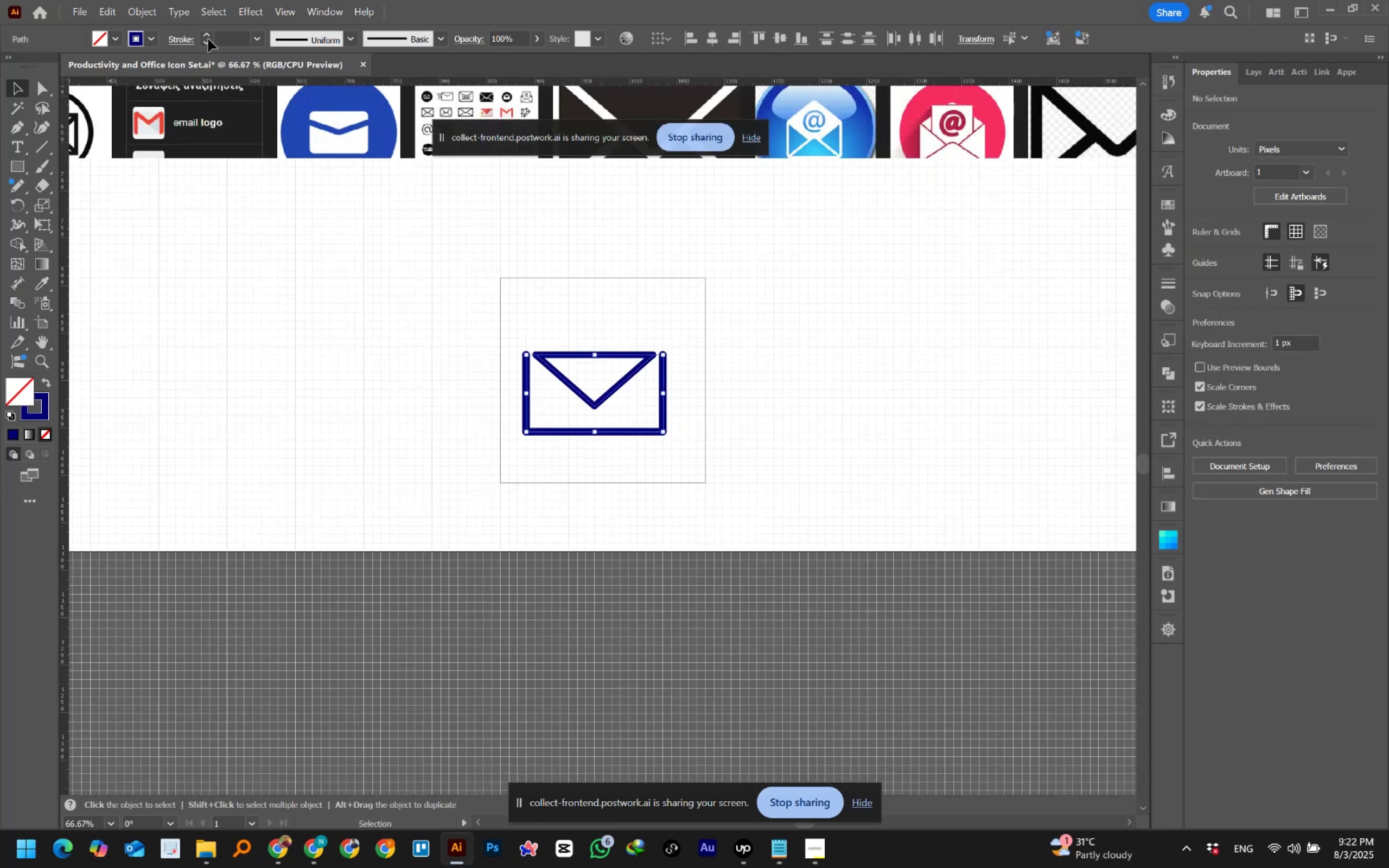 
left_click([230, 39])
 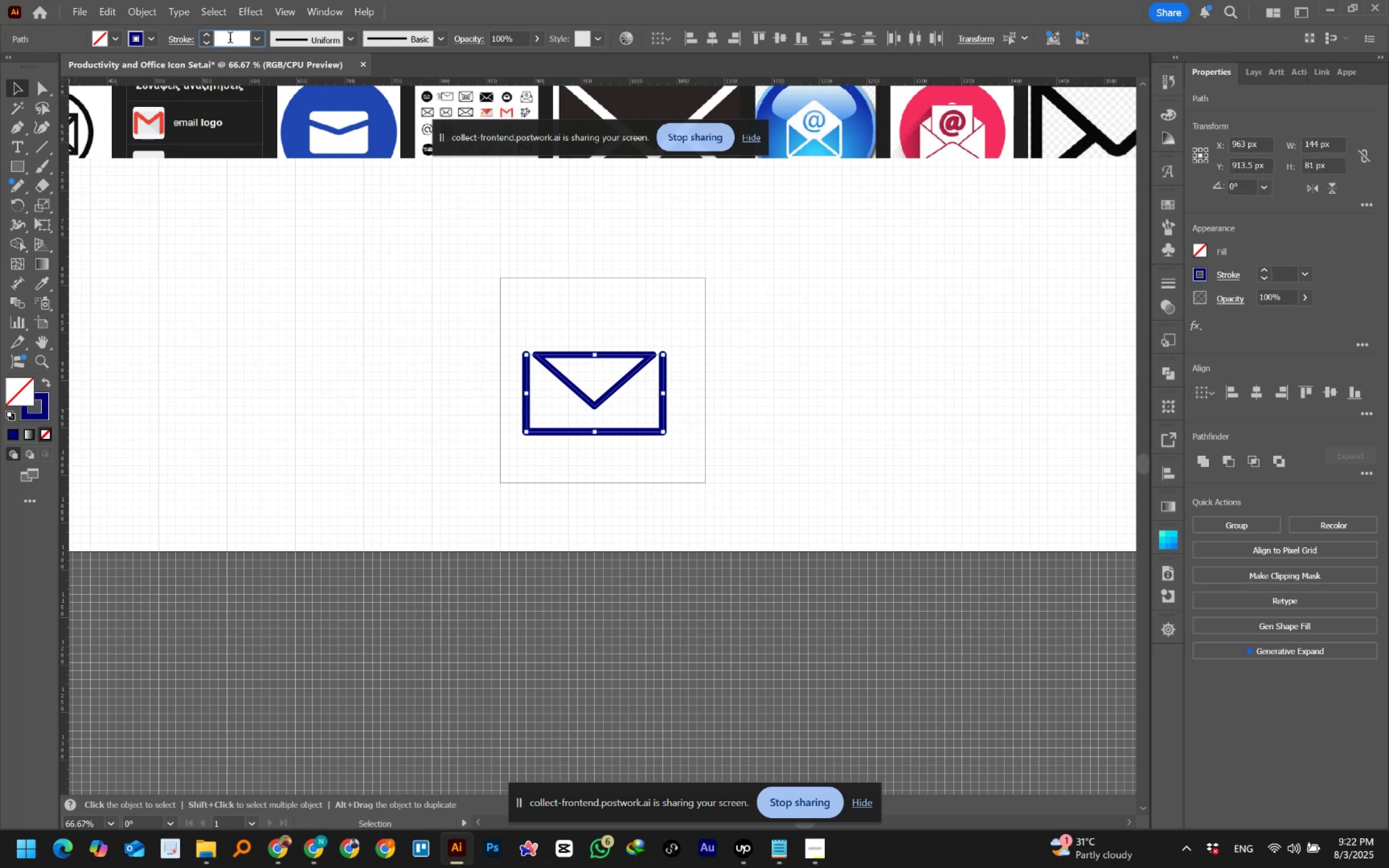 
key(Numpad8)
 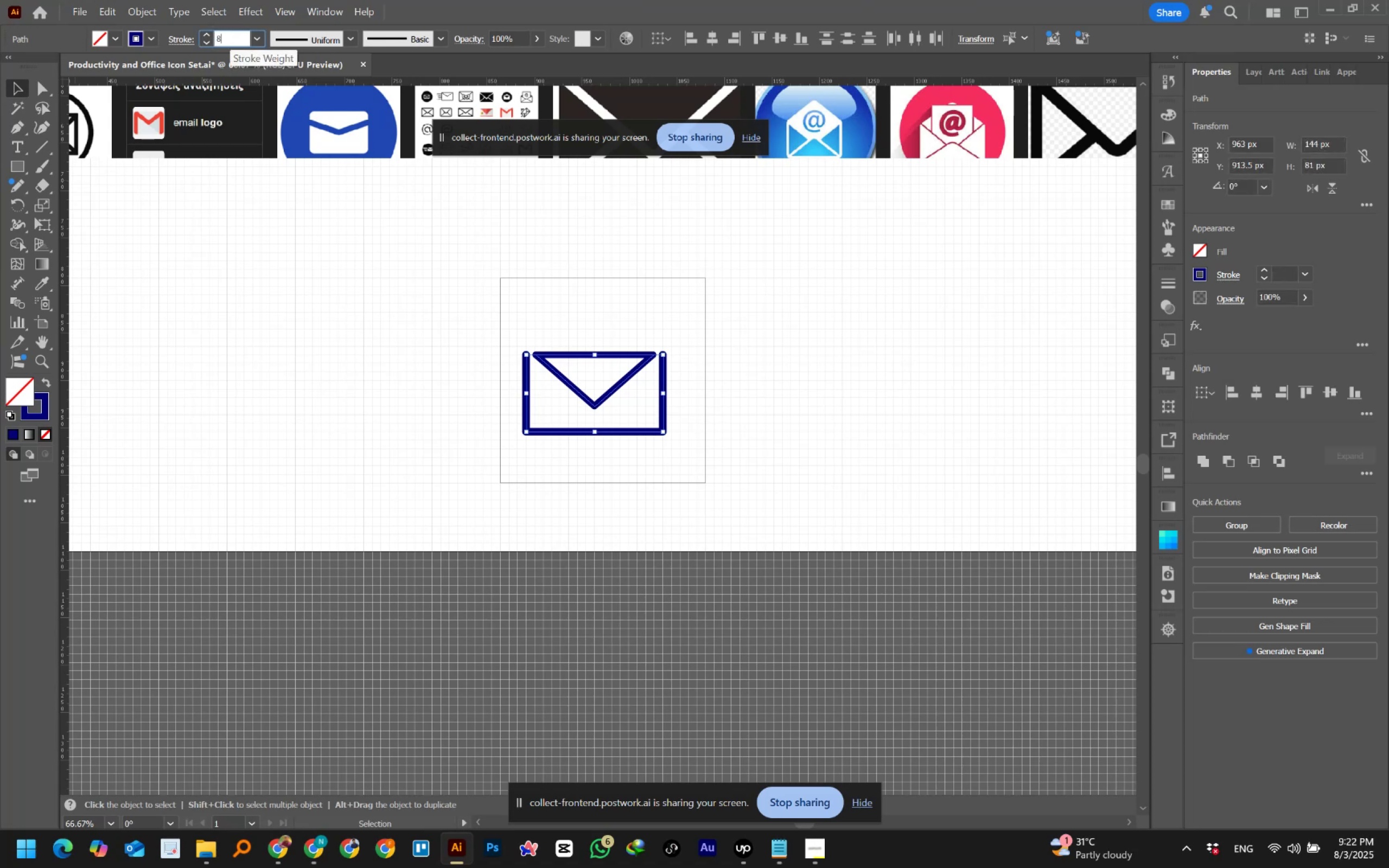 
key(NumpadEnter)
 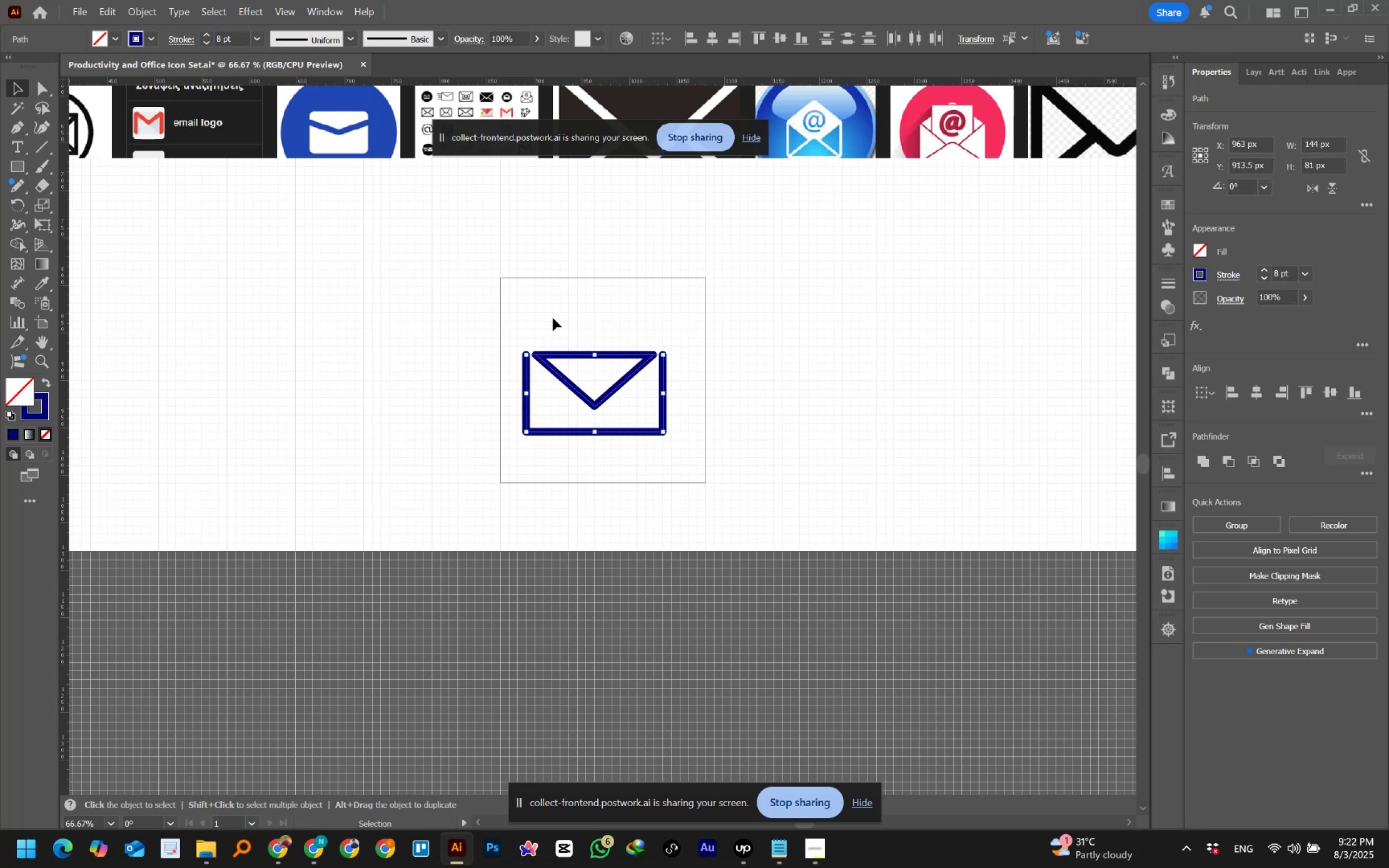 
left_click([646, 324])
 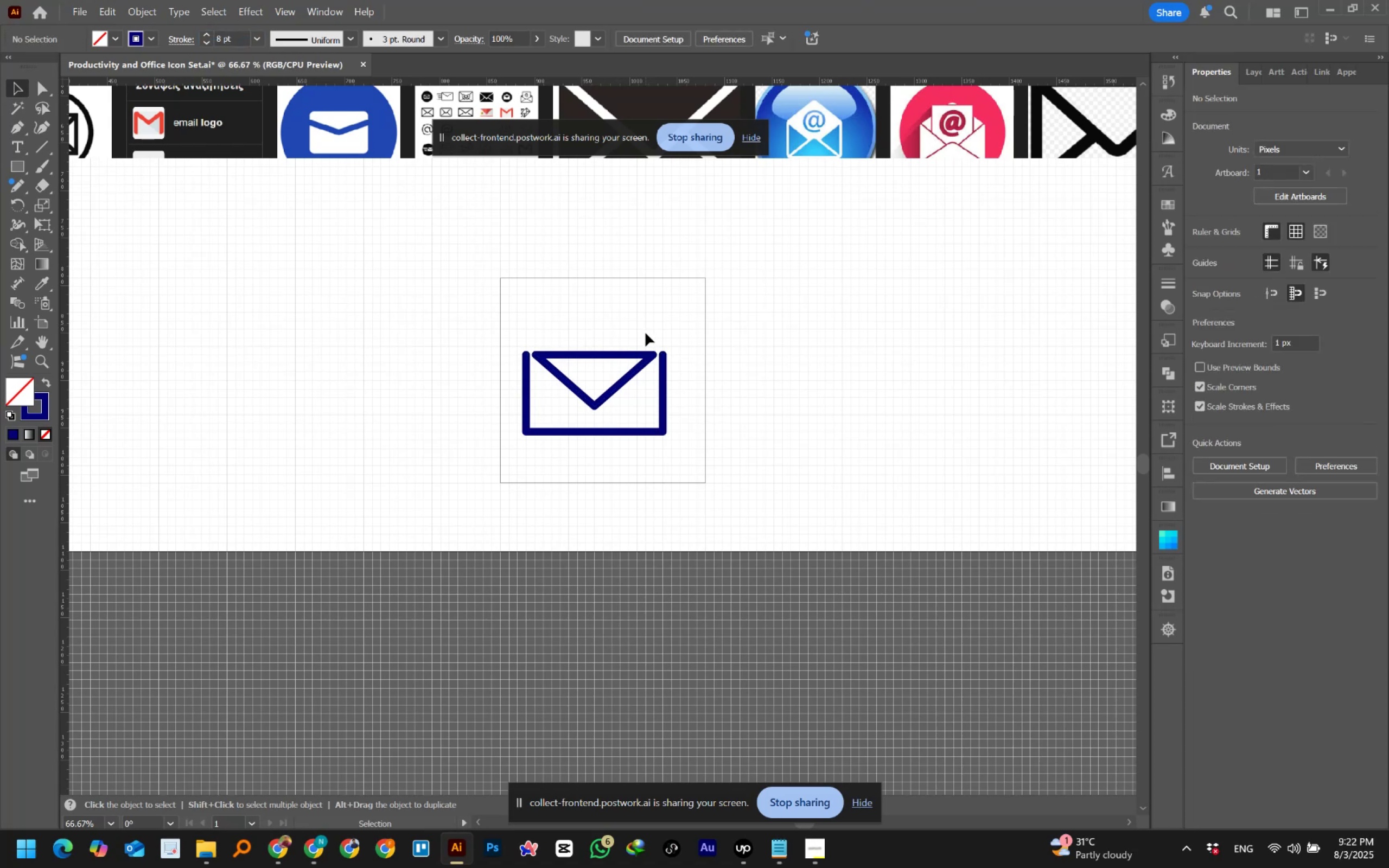 
left_click_drag(start_coordinate=[583, 322], to_coordinate=[602, 382])
 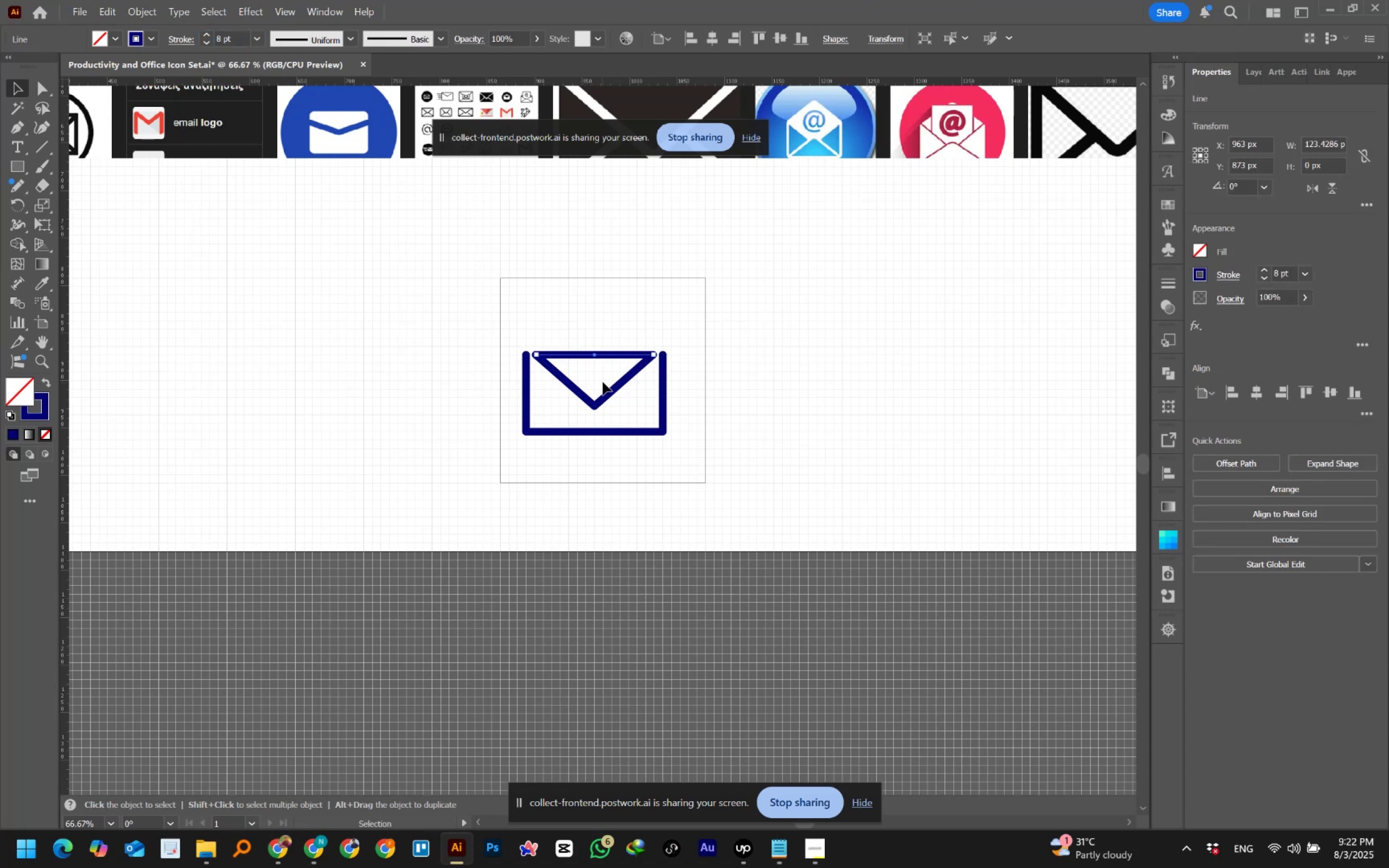 
left_click_drag(start_coordinate=[570, 330], to_coordinate=[634, 415])
 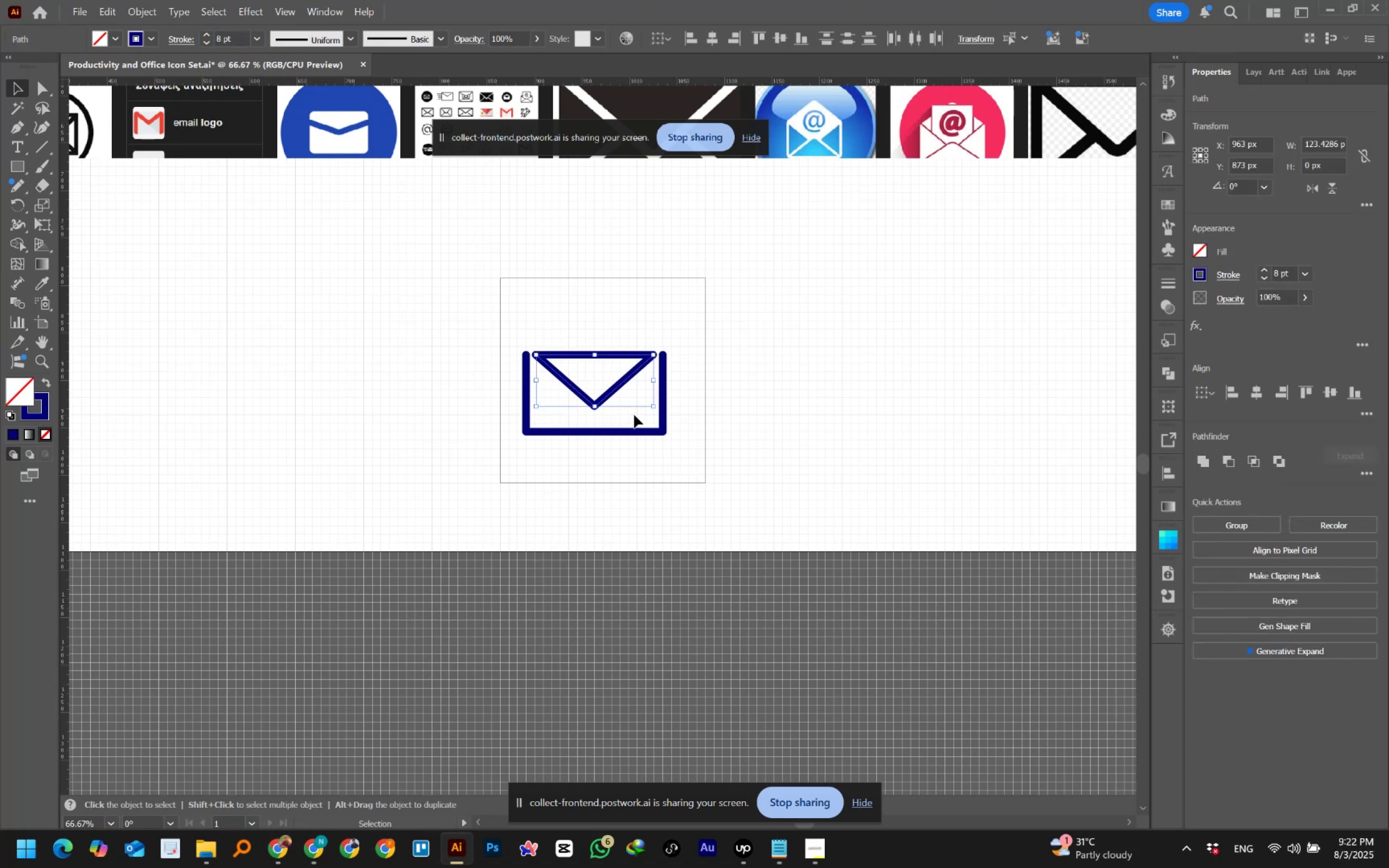 
key(ArrowUp)
 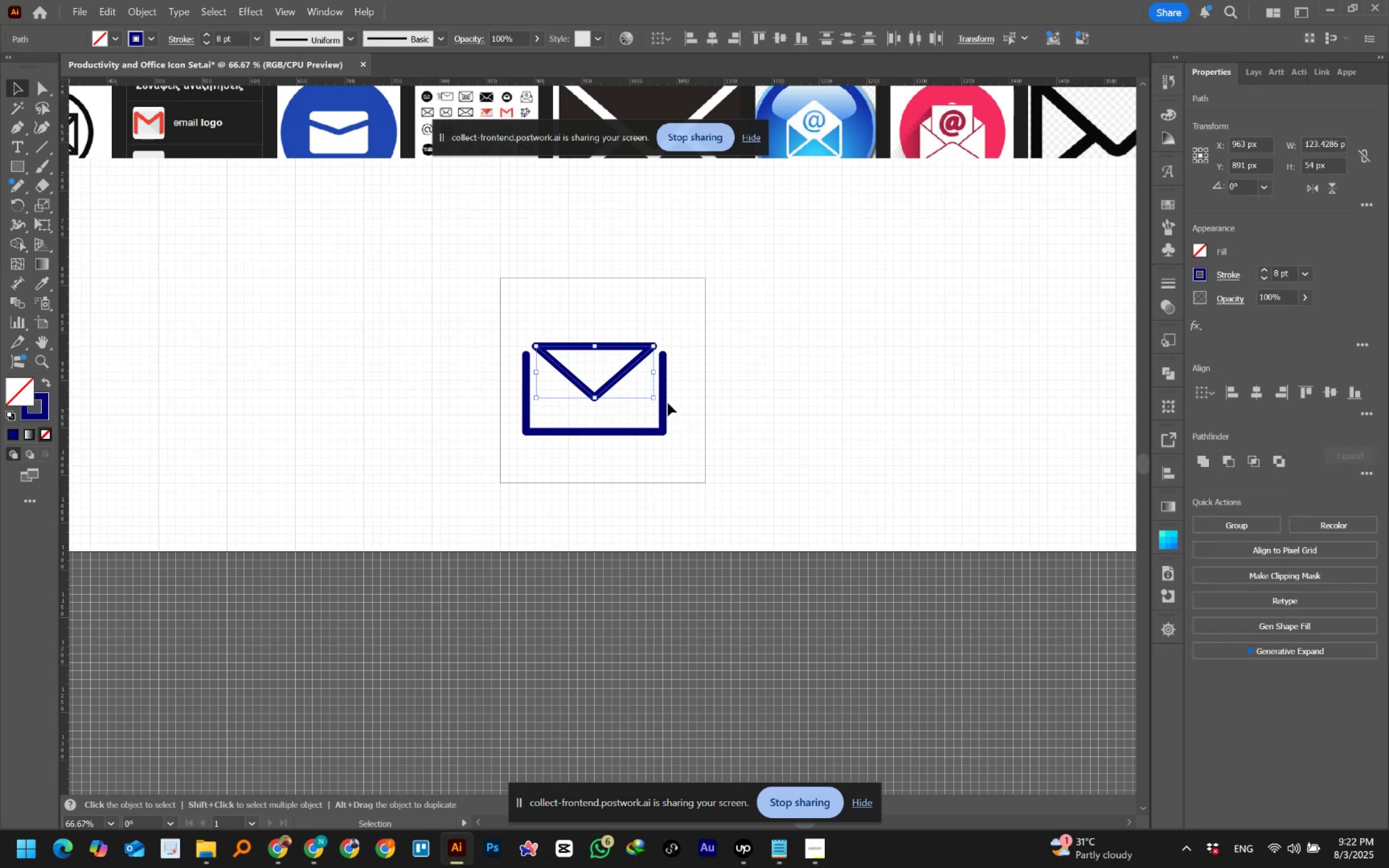 
left_click([704, 390])
 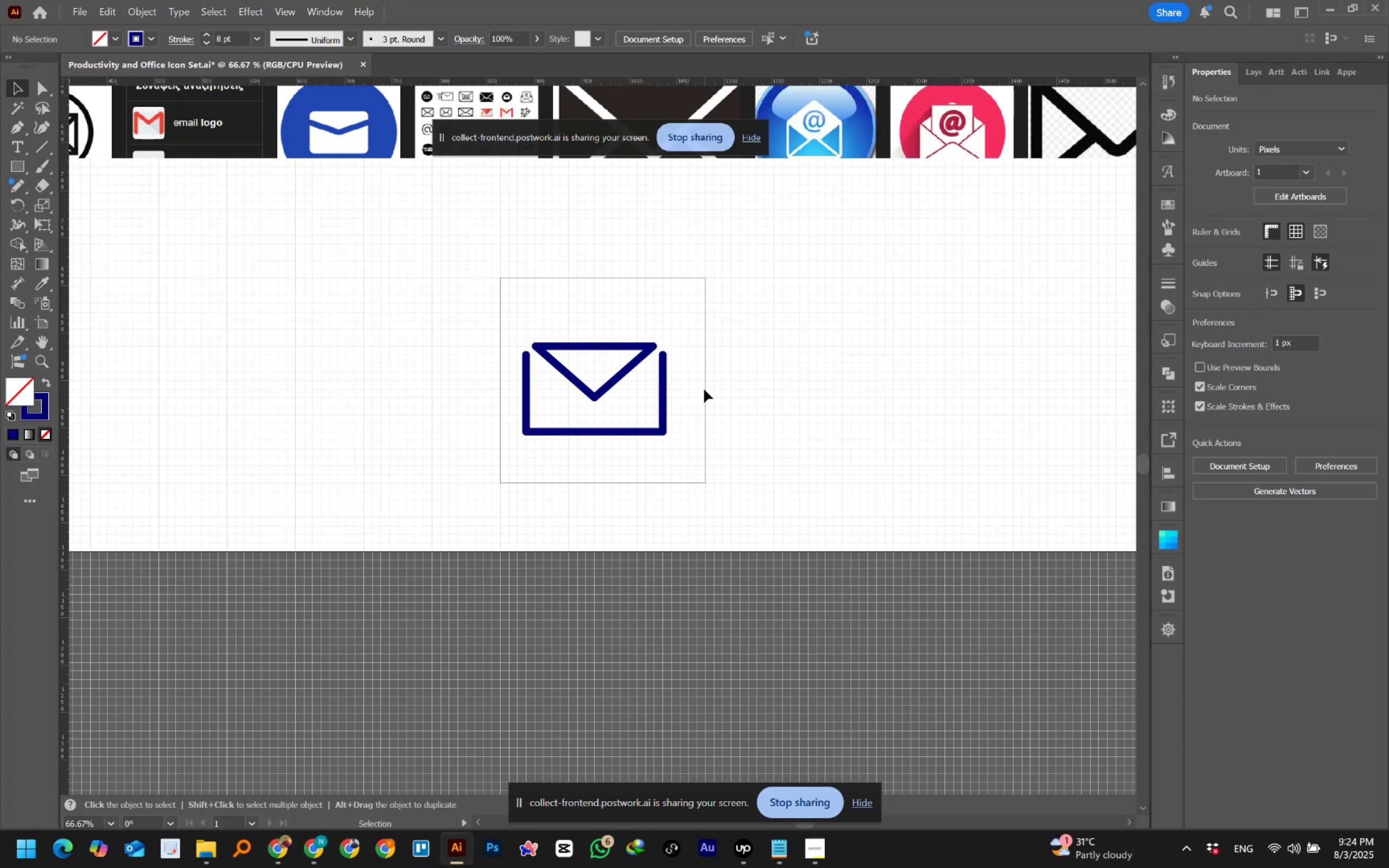 
wait(122.83)
 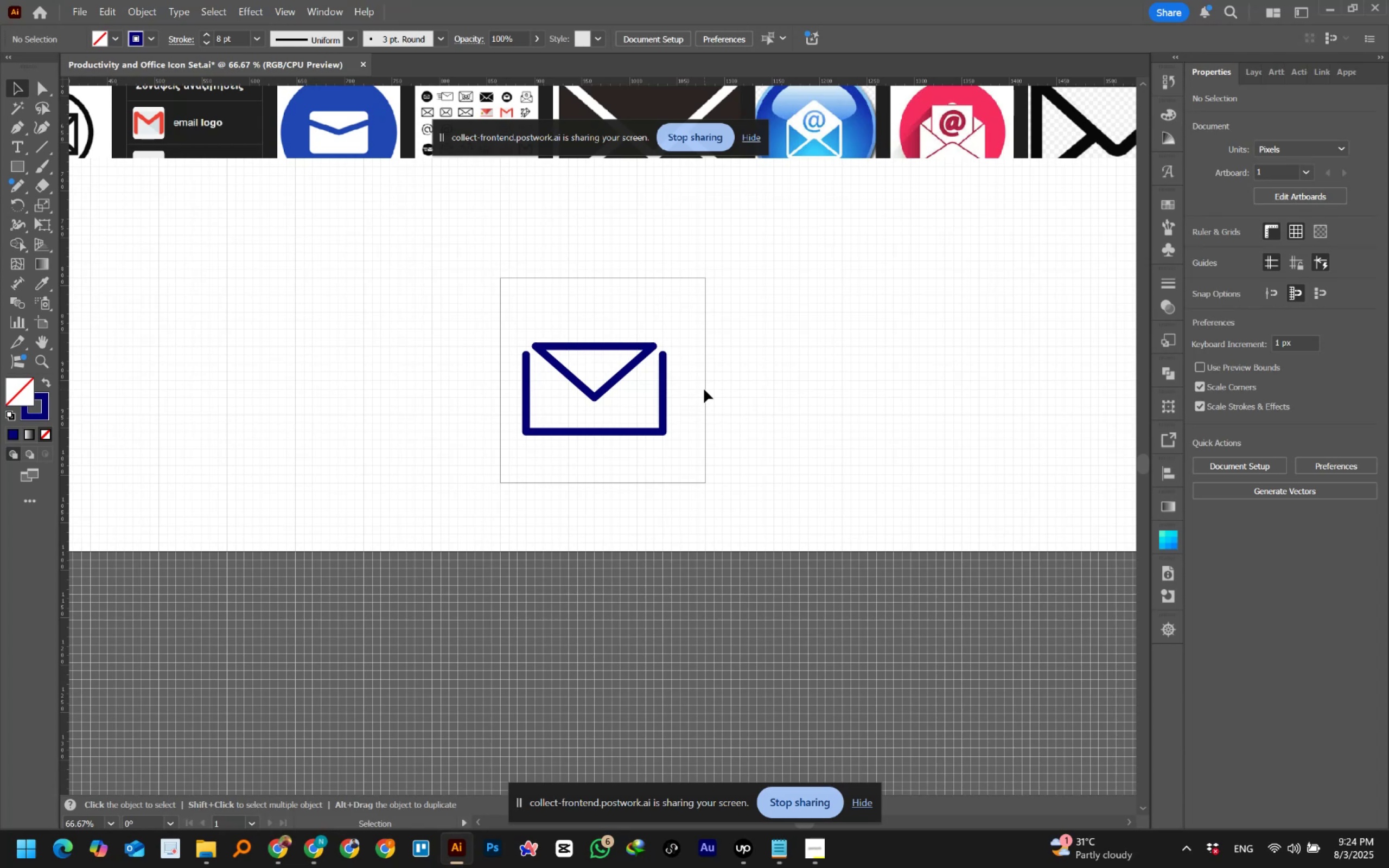 
hold_key(key=AltLeft, duration=0.63)
scroll: coordinate [701, 393], scroll_direction: down, amount: 2.0
 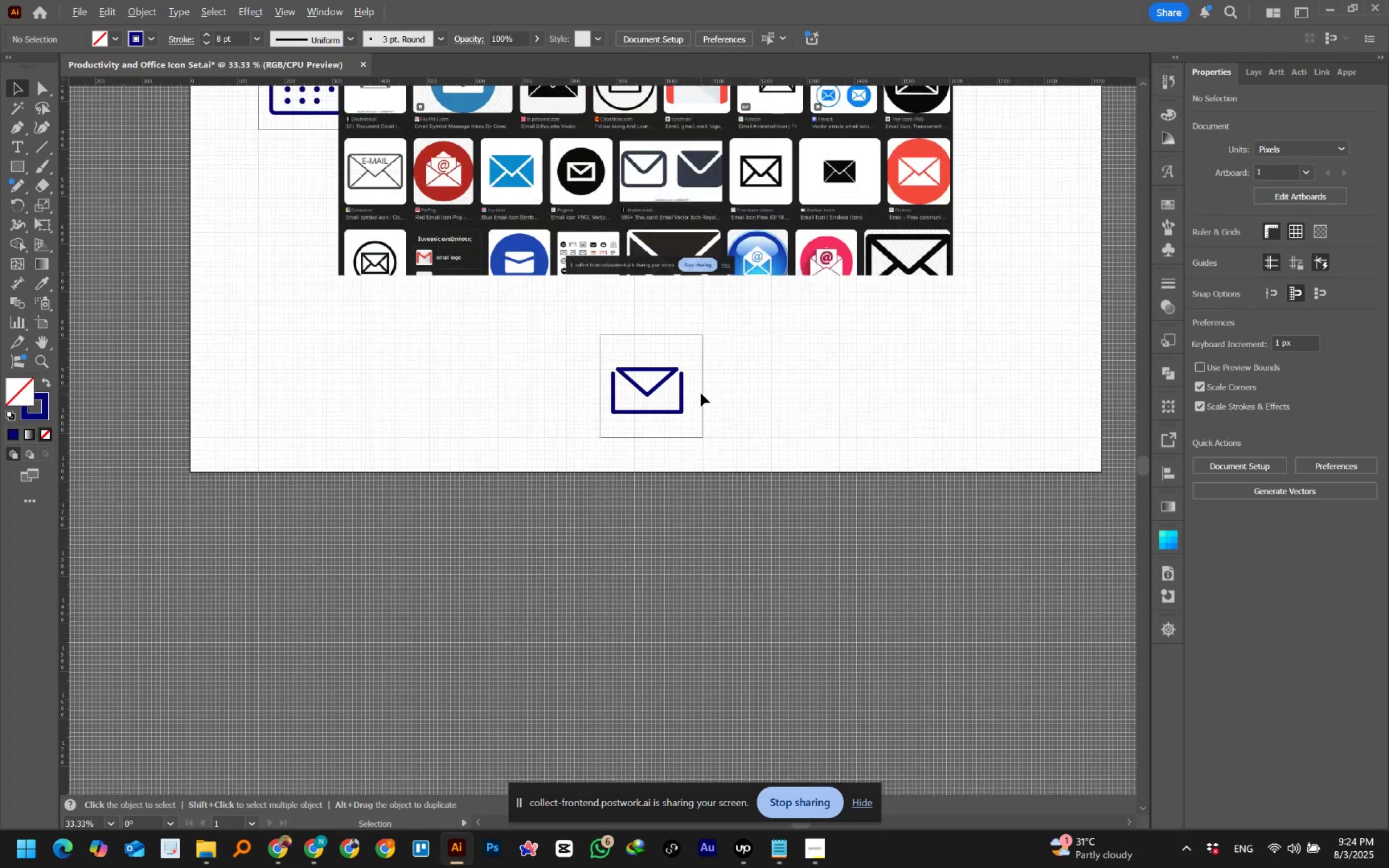 
hold_key(key=AltLeft, duration=1.53)
scroll: coordinate [668, 369], scroll_direction: up, amount: 3.0
 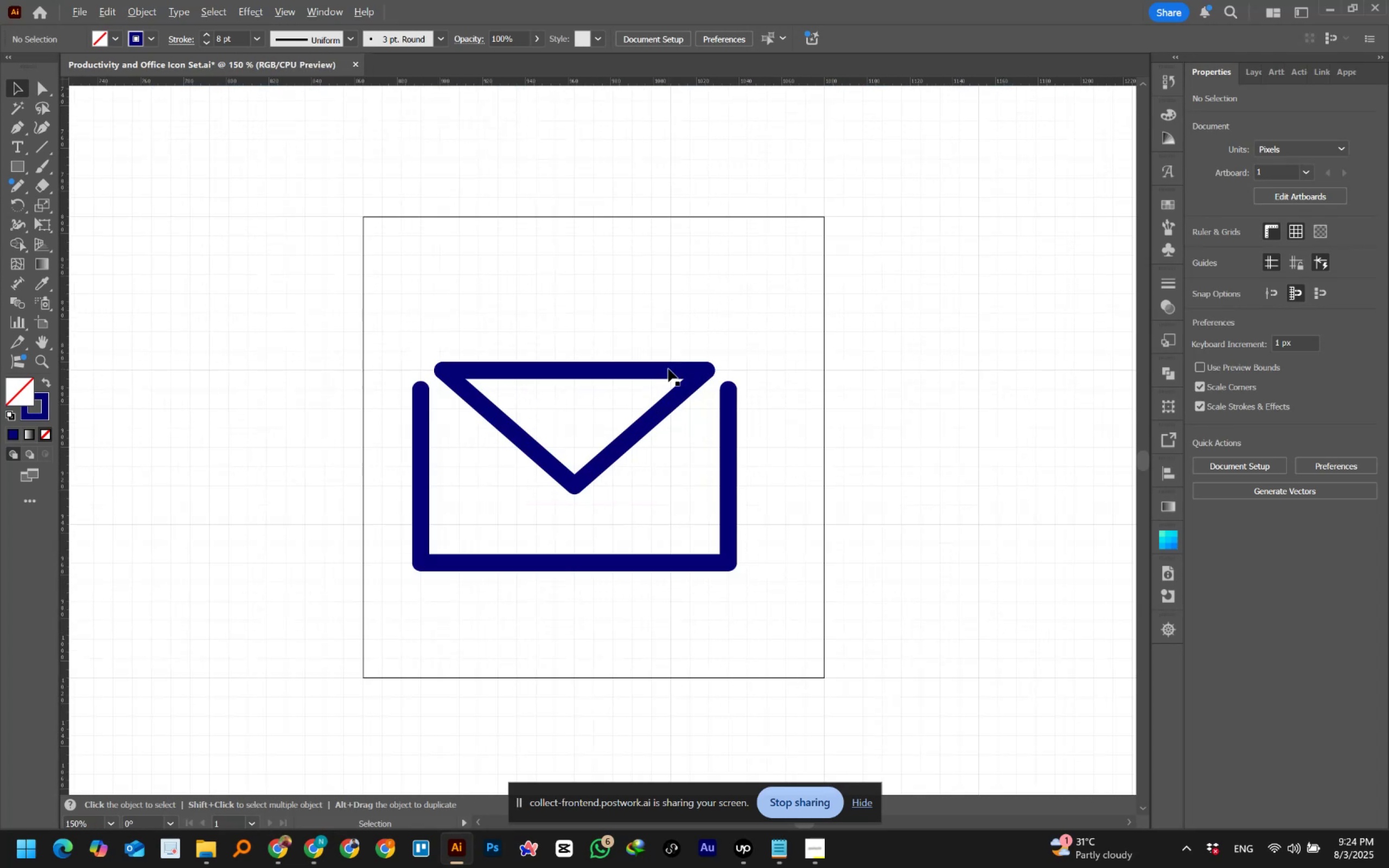 
key(Alt+AltLeft)
 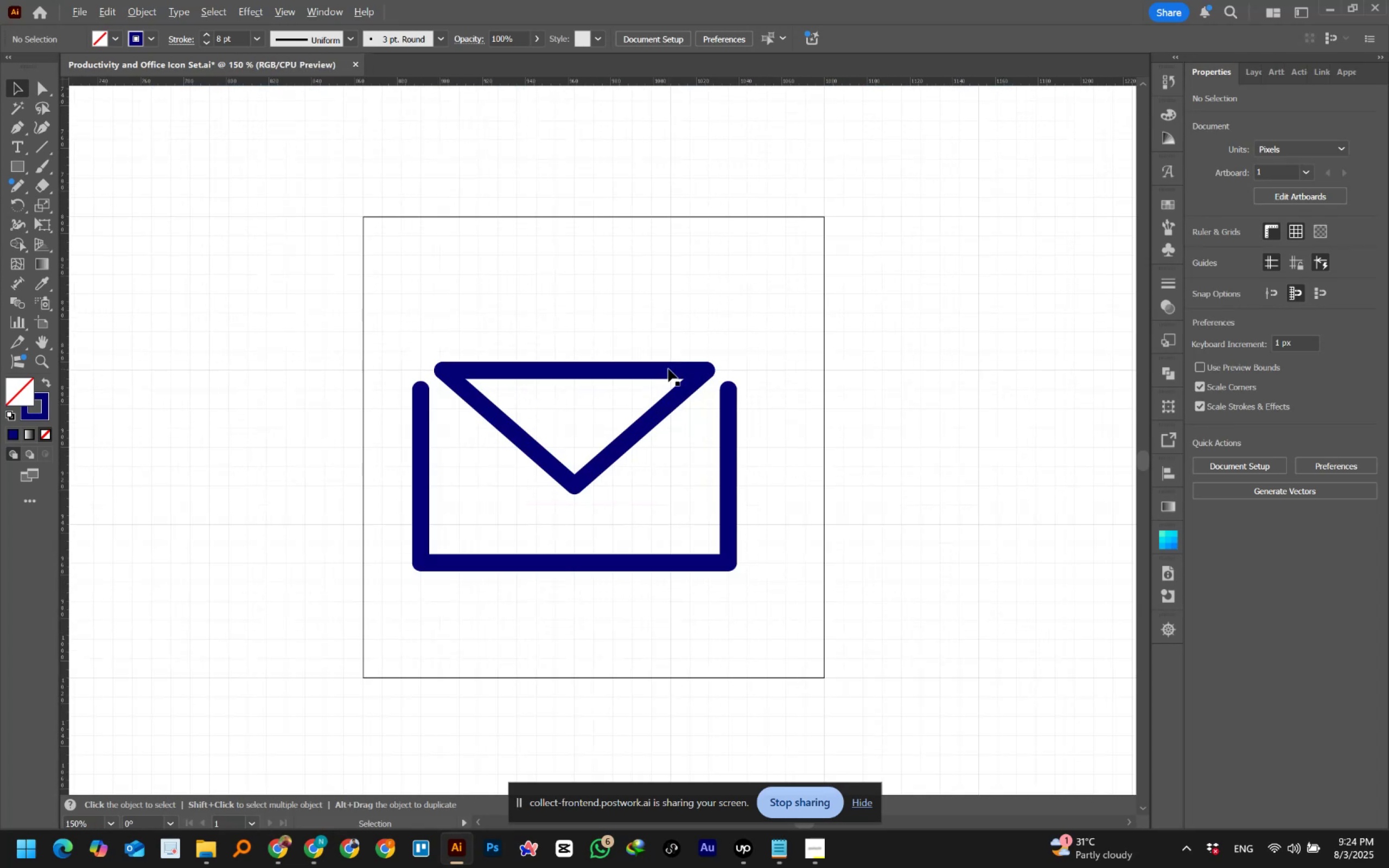 
key(Alt+AltLeft)
 